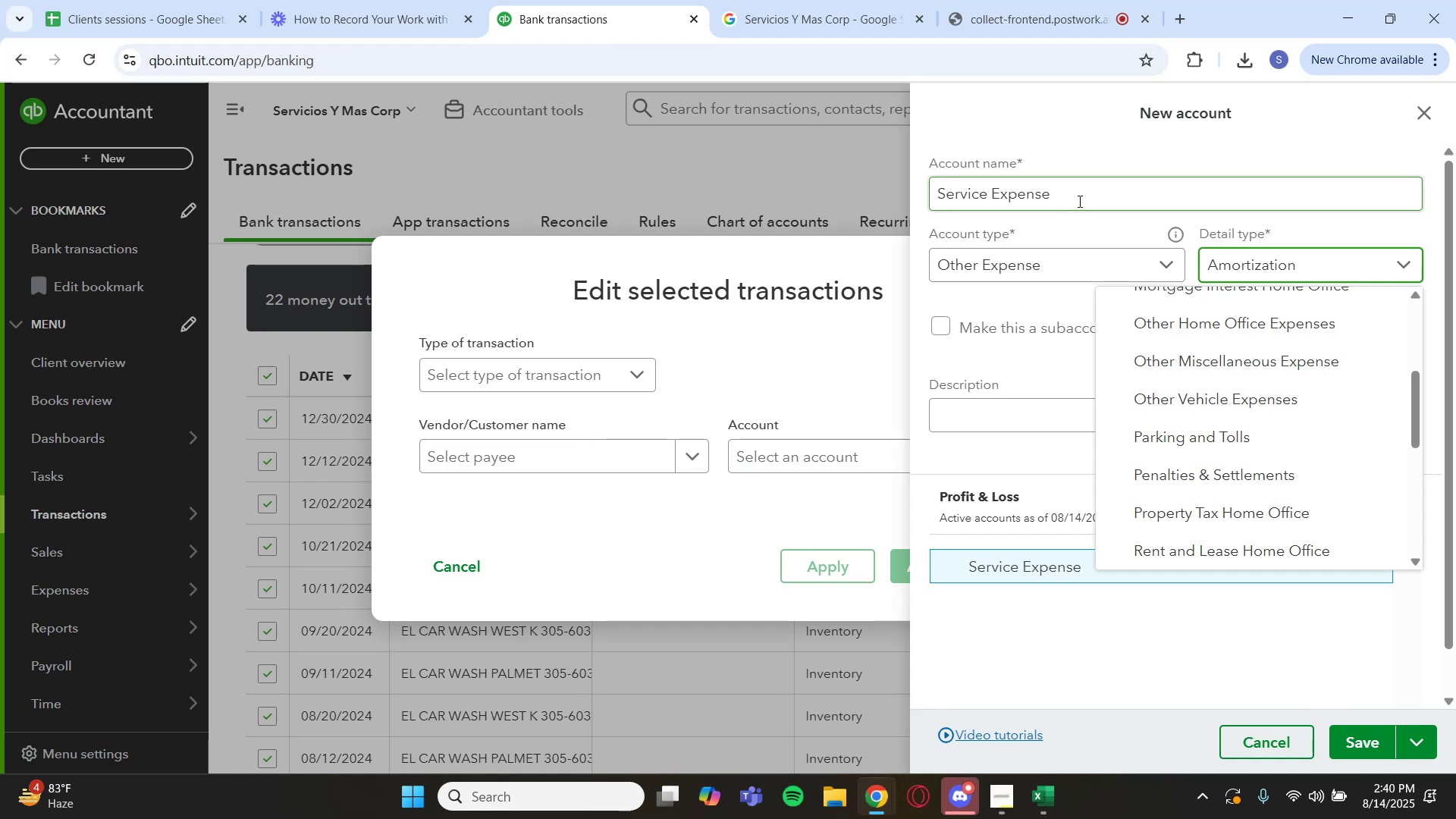 
left_click_drag(start_coordinate=[1071, 184], to_coordinate=[925, 211])
 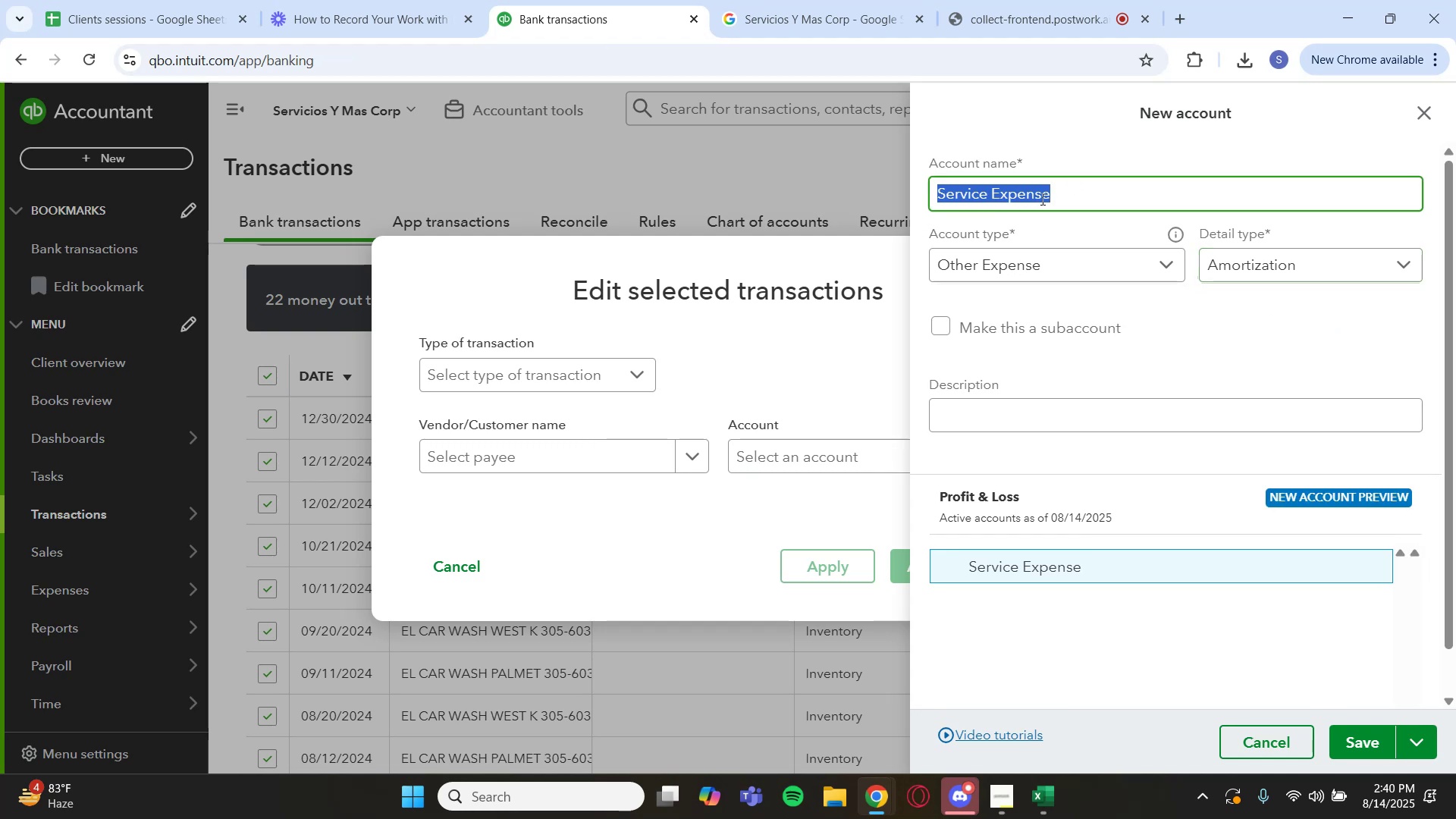 
type(Vehicle Expense)
 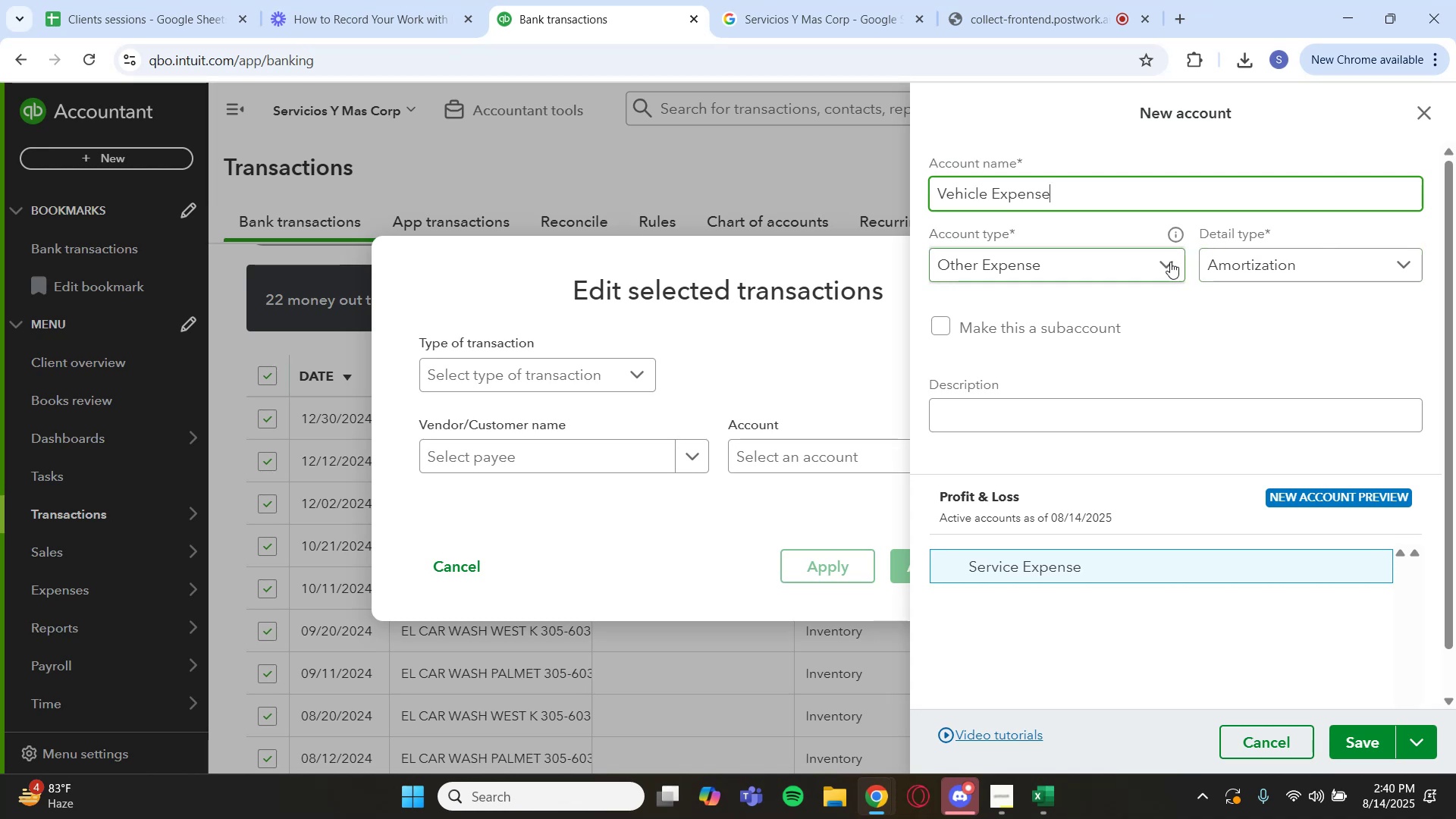 
scroll: coordinate [1207, 441], scroll_direction: down, amount: 3.0
 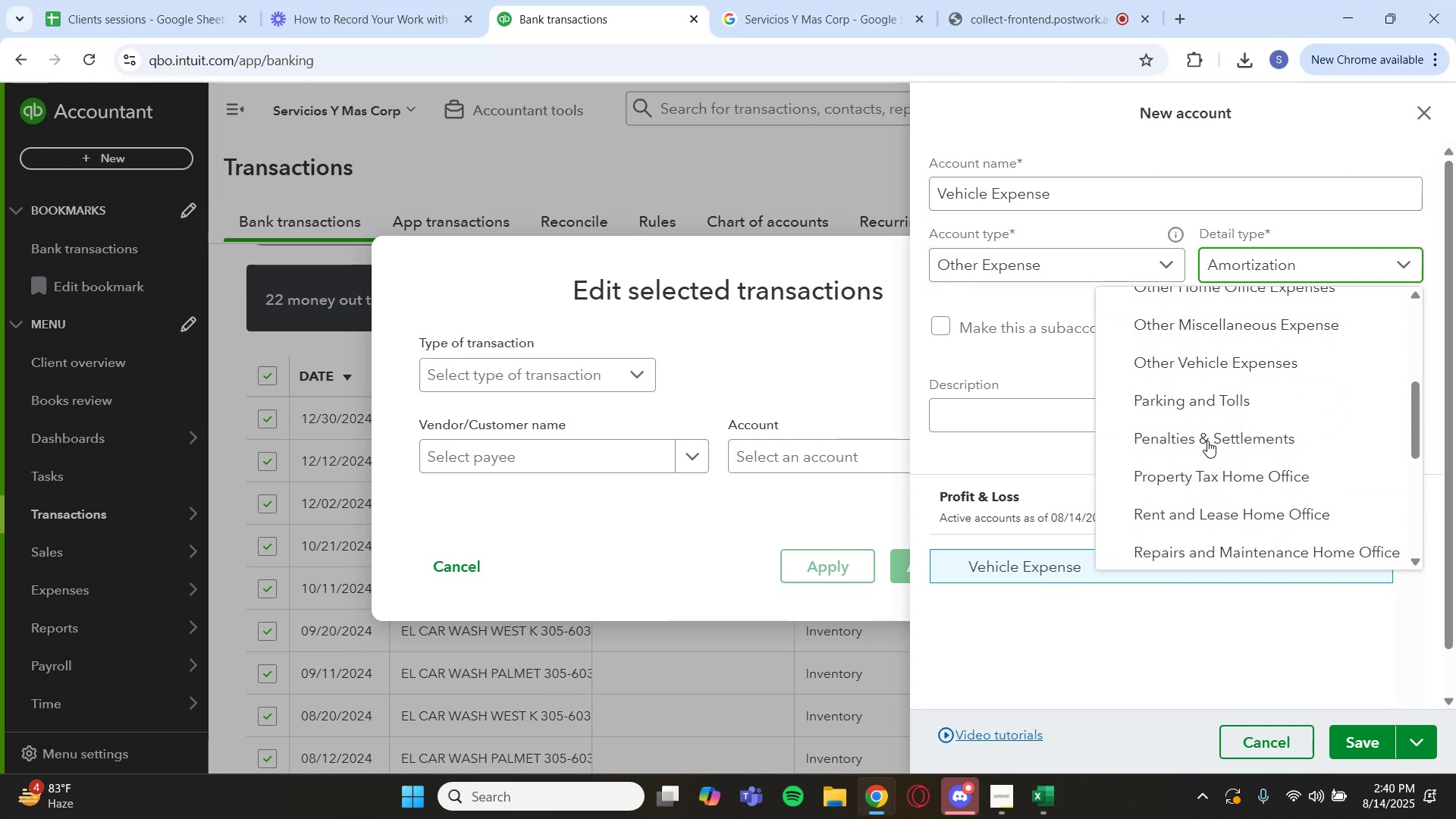 
scroll: coordinate [1219, 415], scroll_direction: none, amount: 0.0
 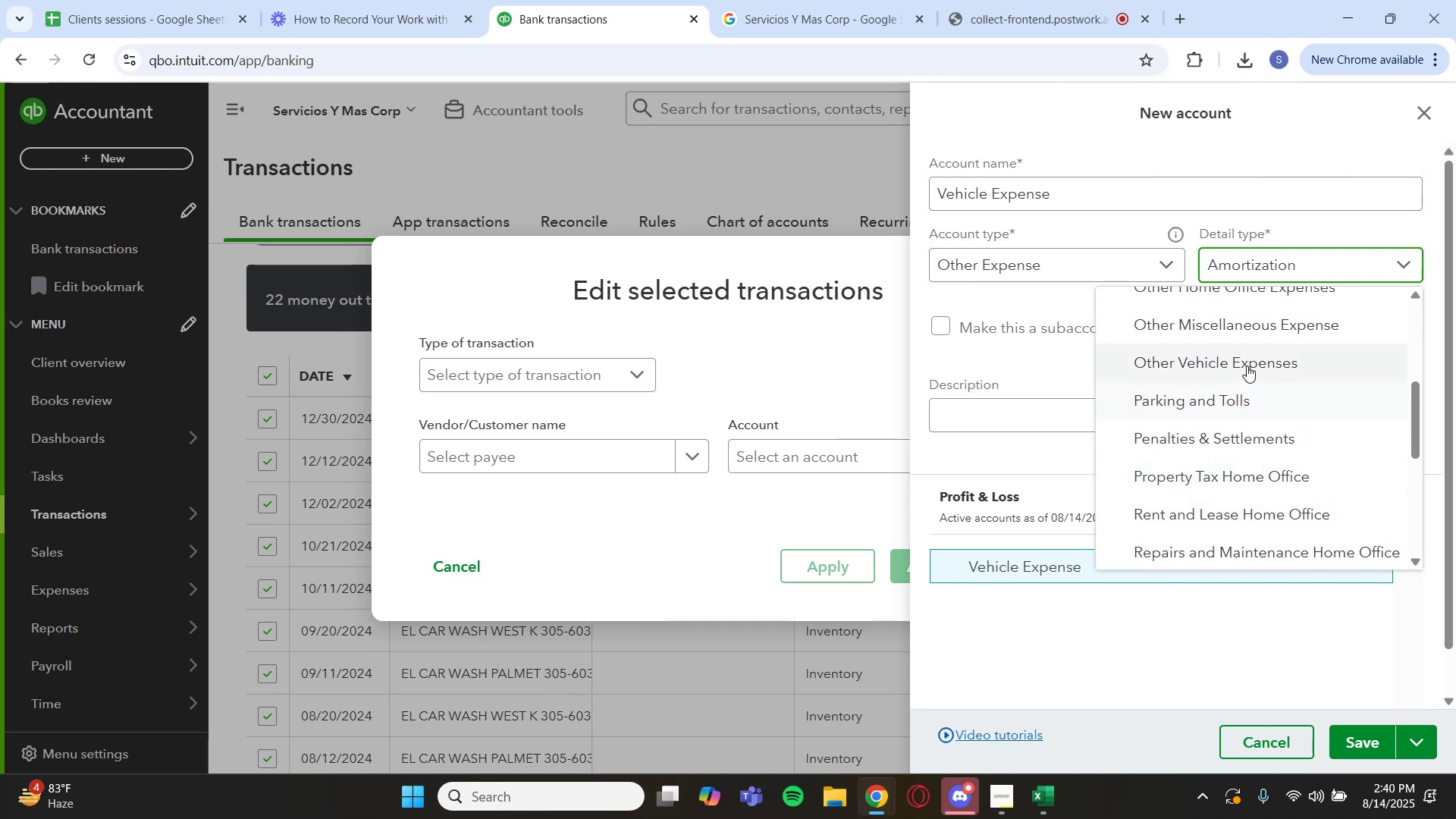 
left_click([1248, 362])
 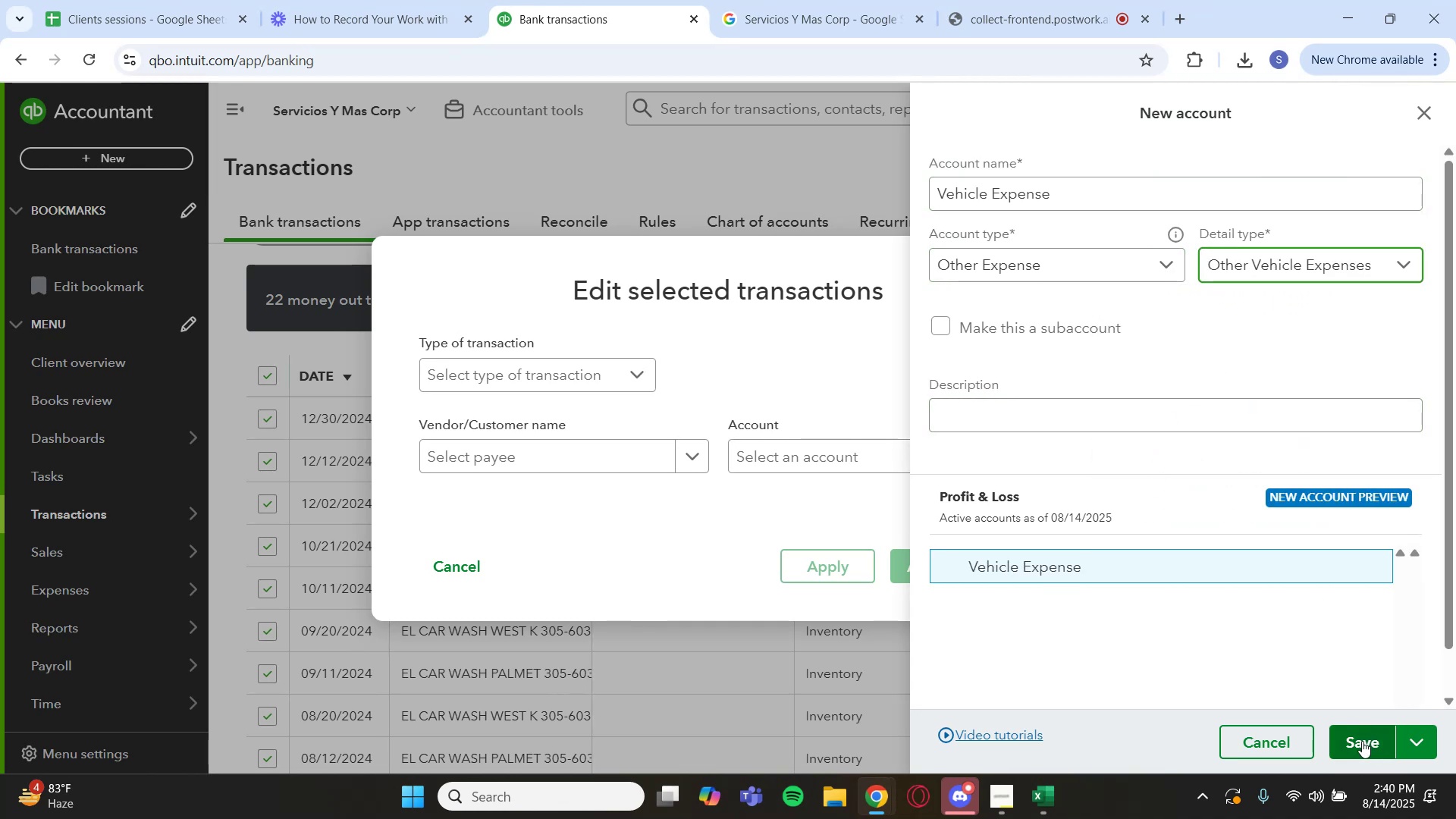 
wait(5.94)
 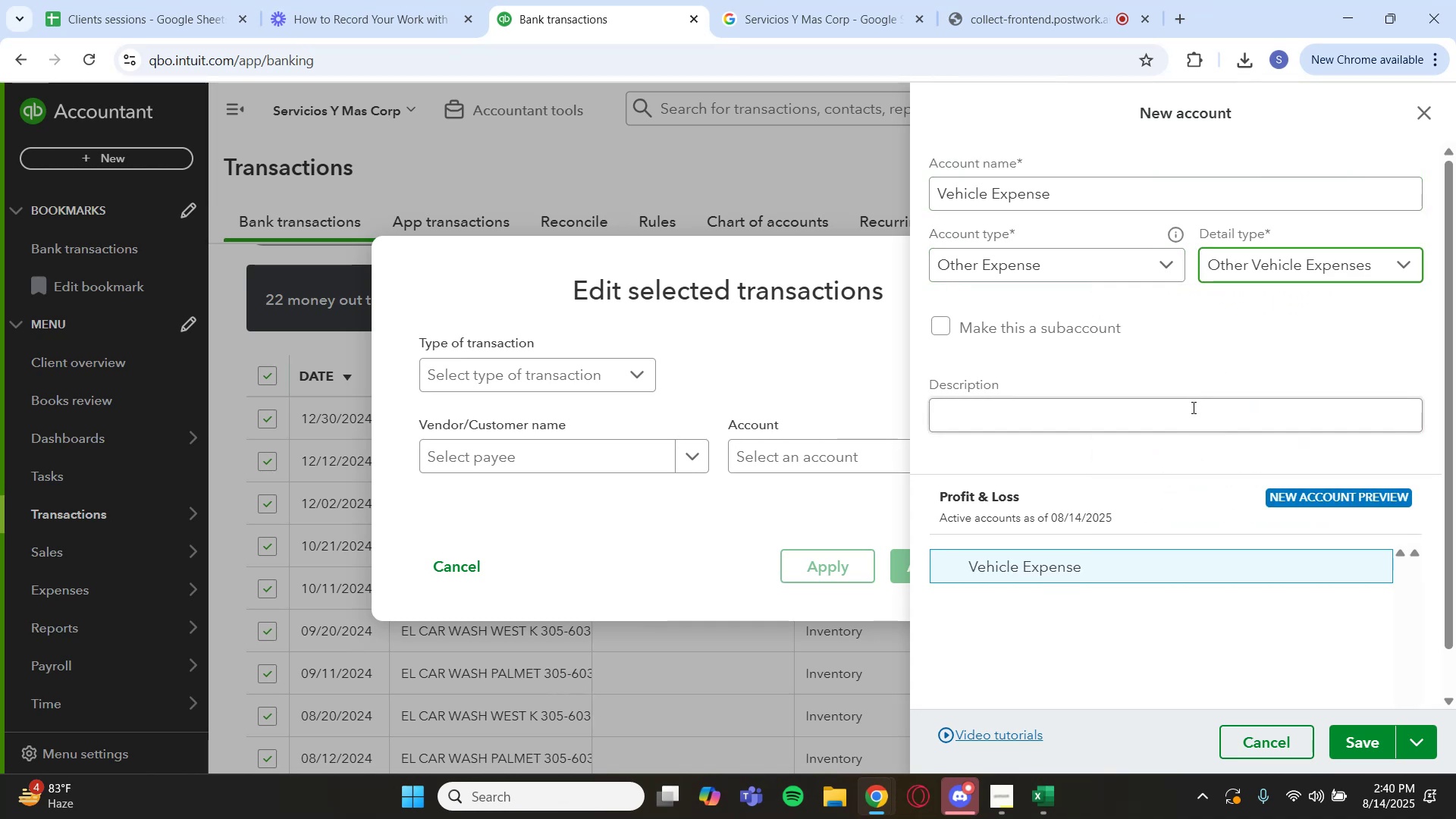 
left_click([1364, 740])
 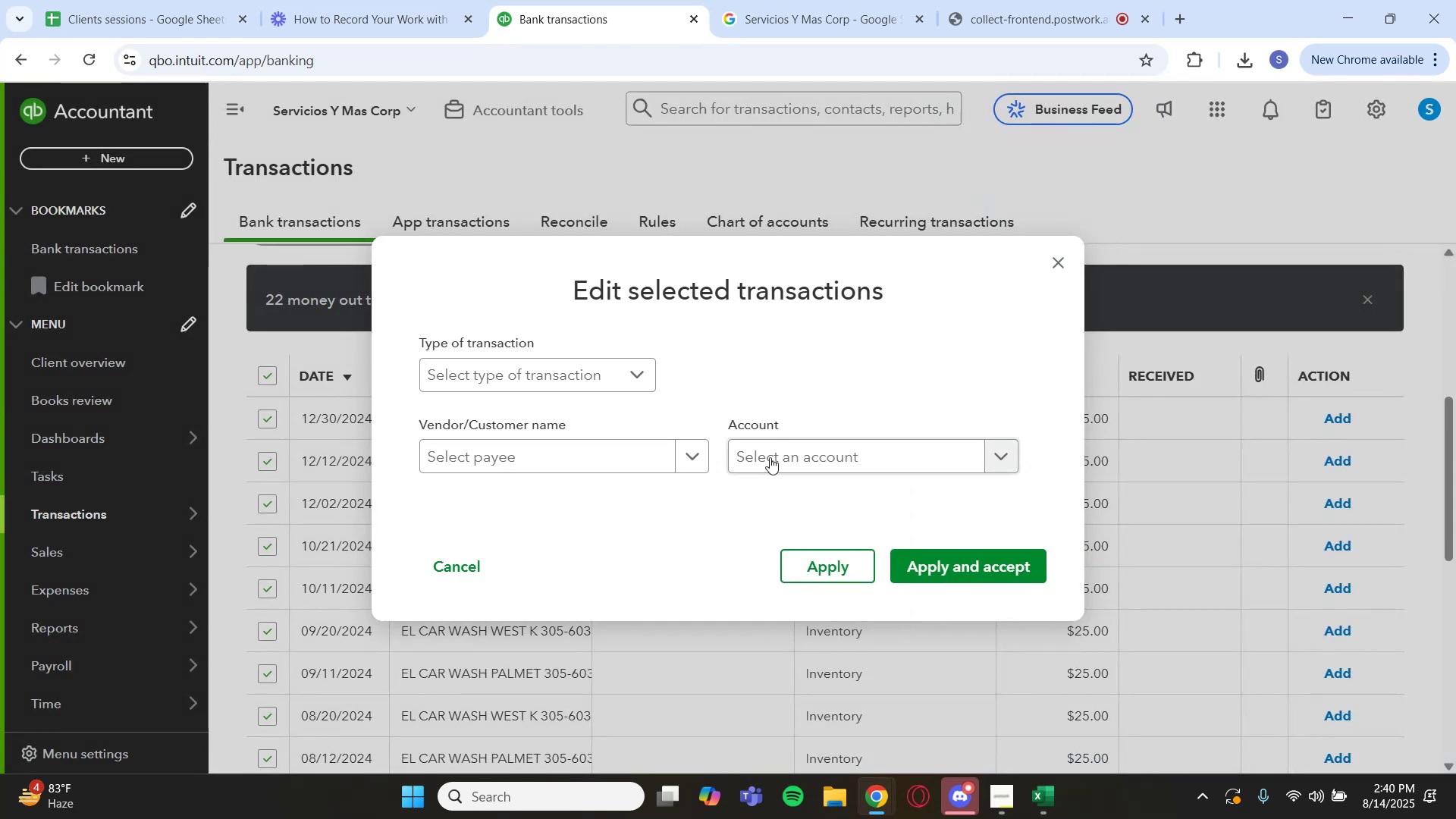 
left_click([809, 450])
 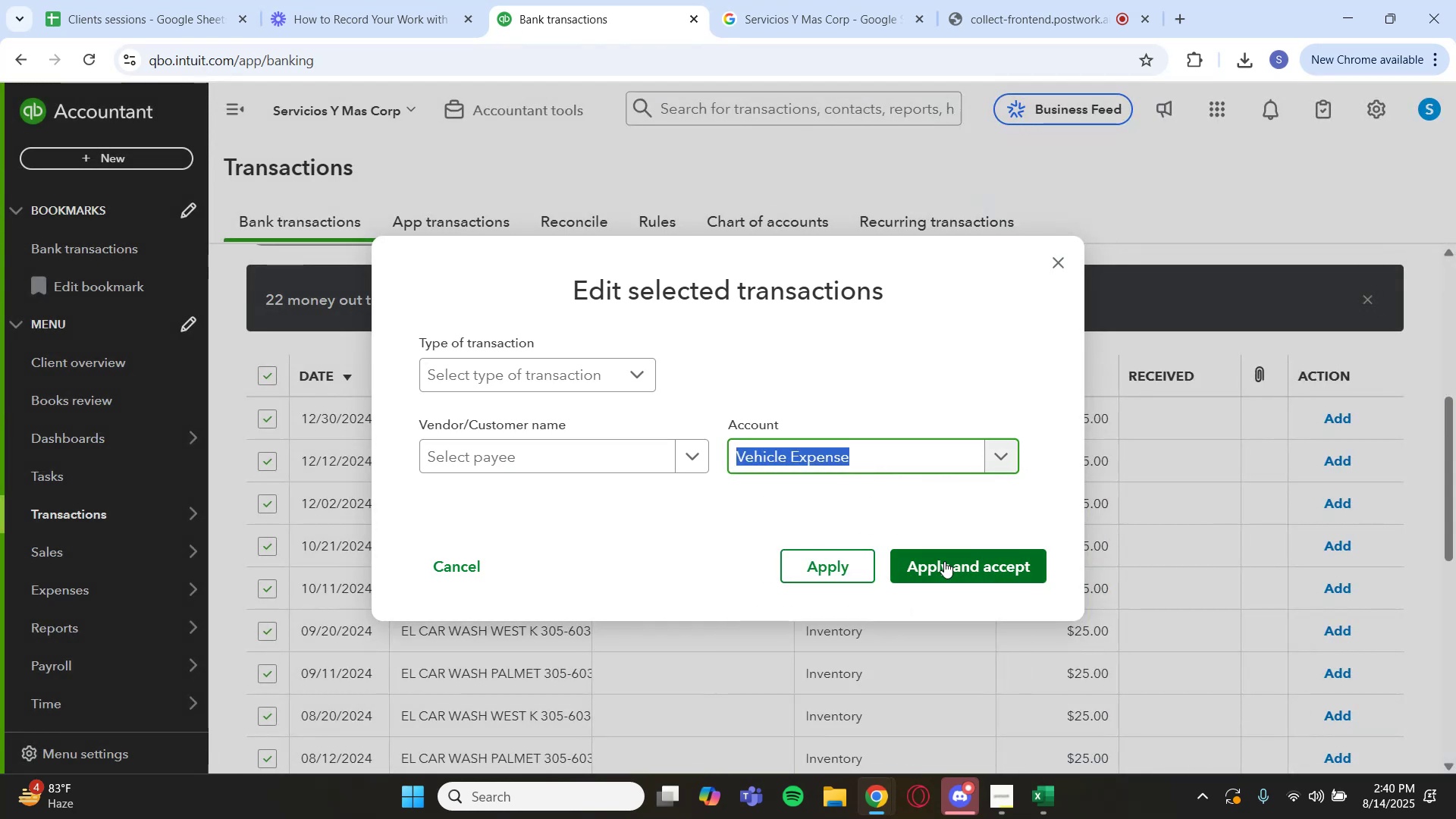 
left_click([944, 561])
 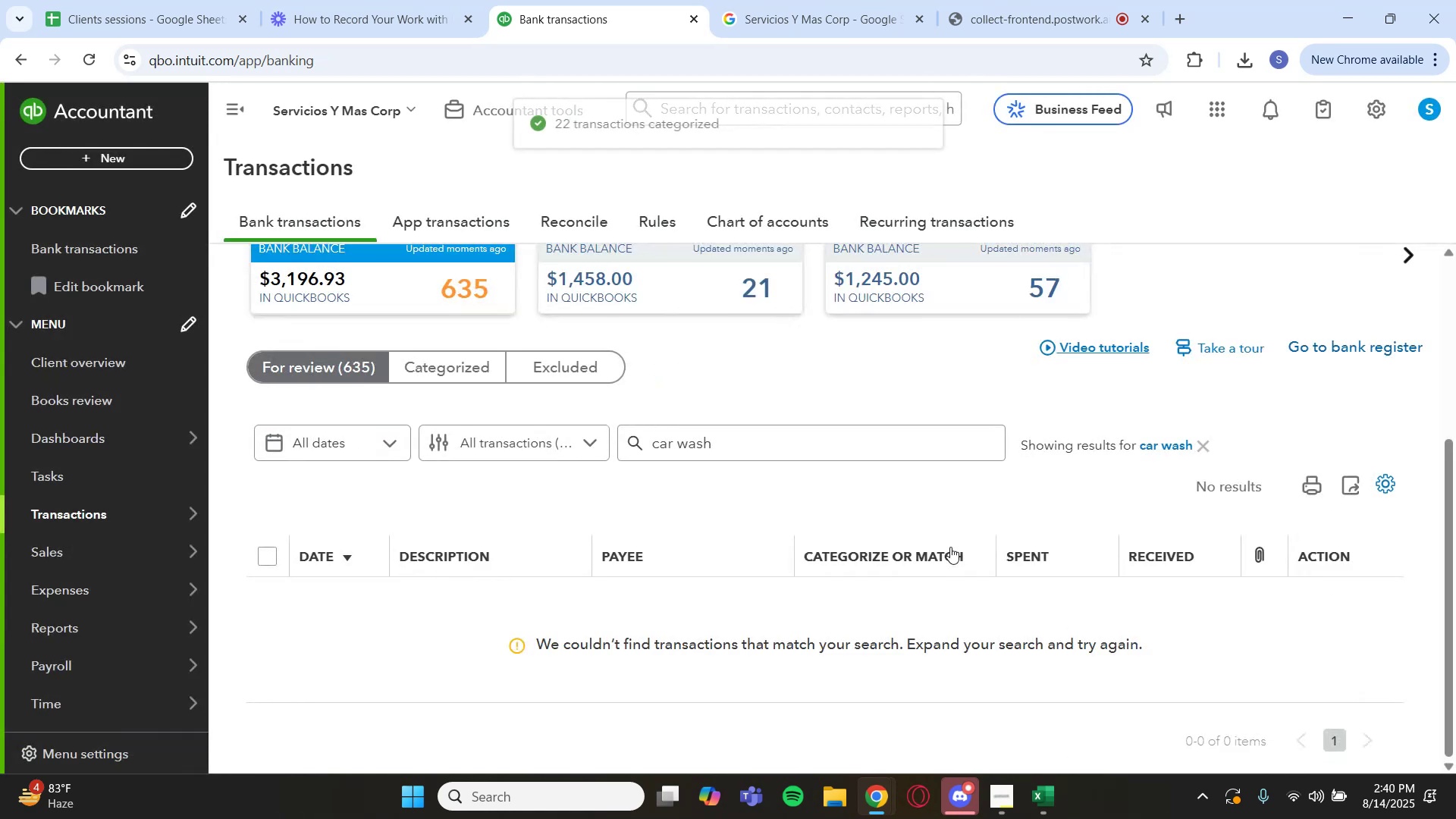 
wait(6.51)
 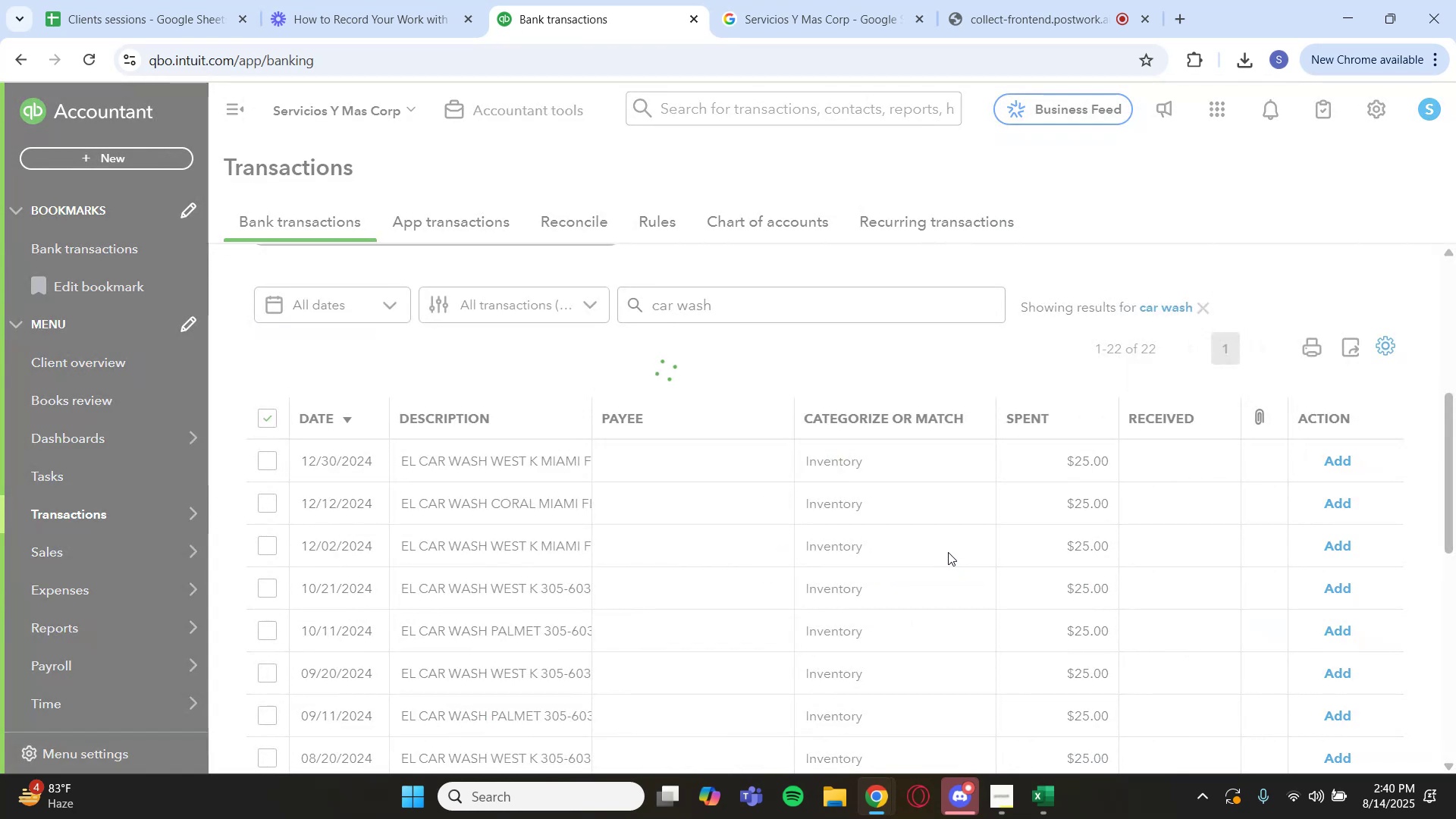 
left_click([1150, 449])
 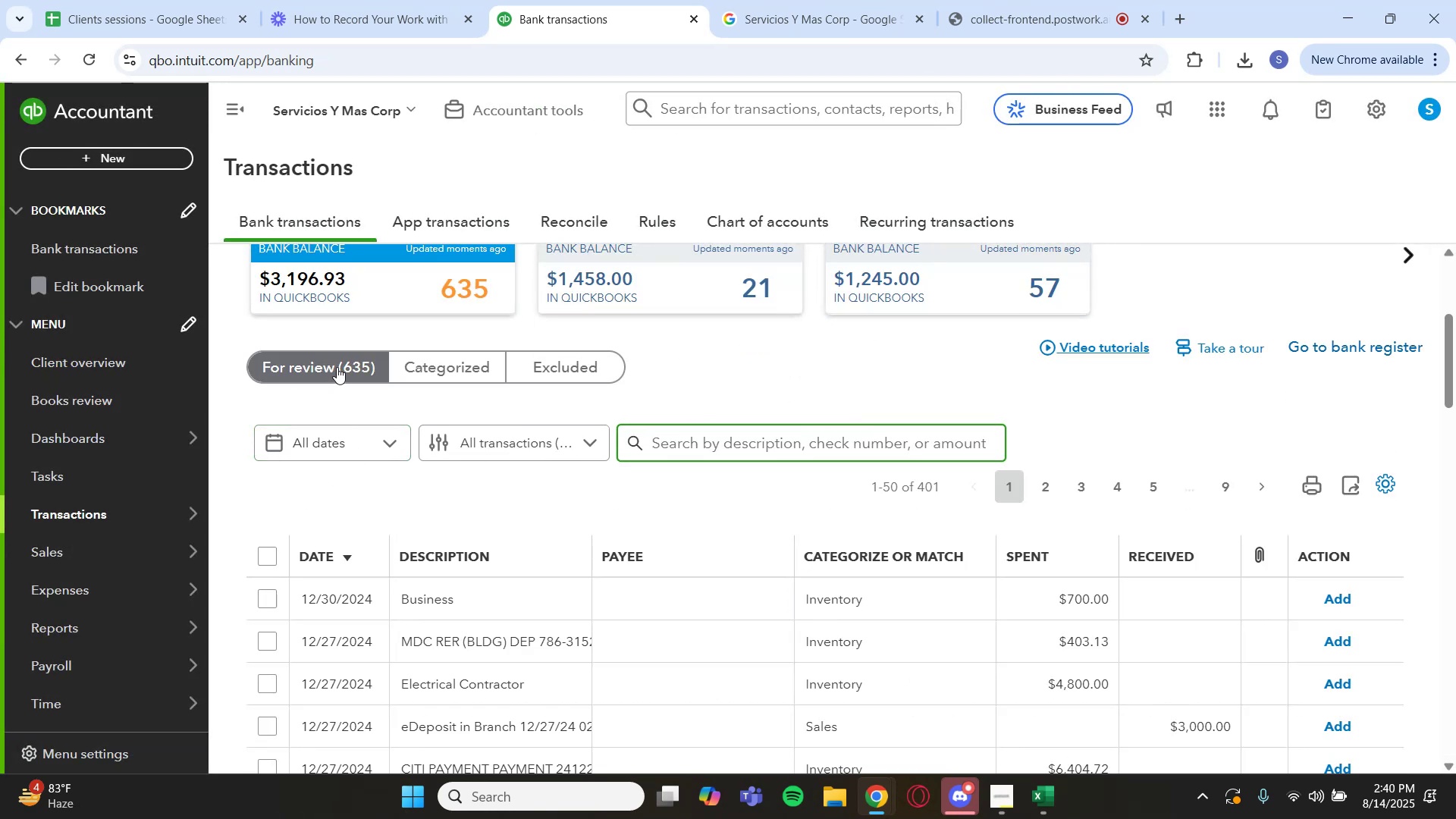 
wait(7.02)
 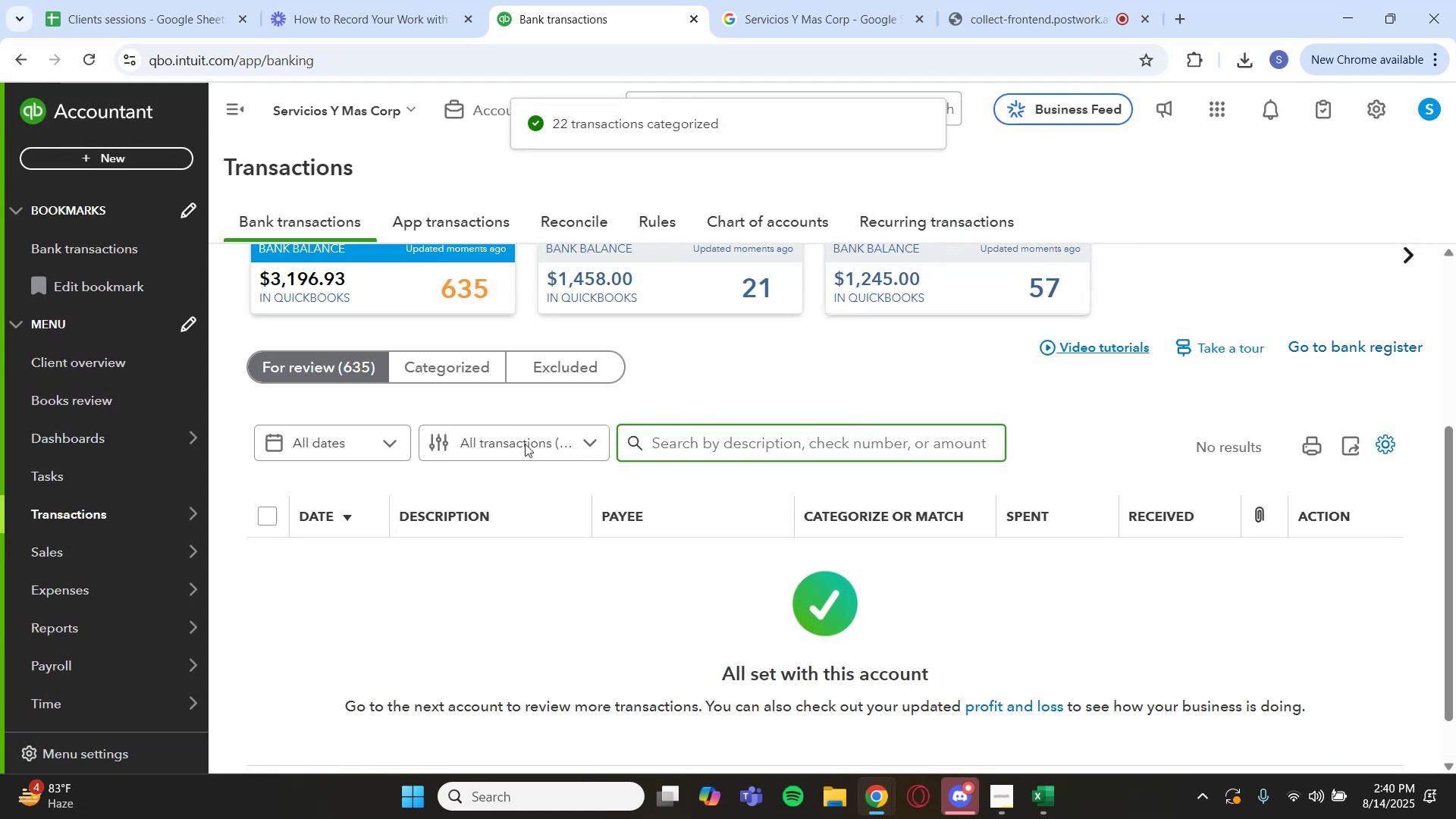 
scroll: coordinate [538, 505], scroll_direction: down, amount: 4.0
 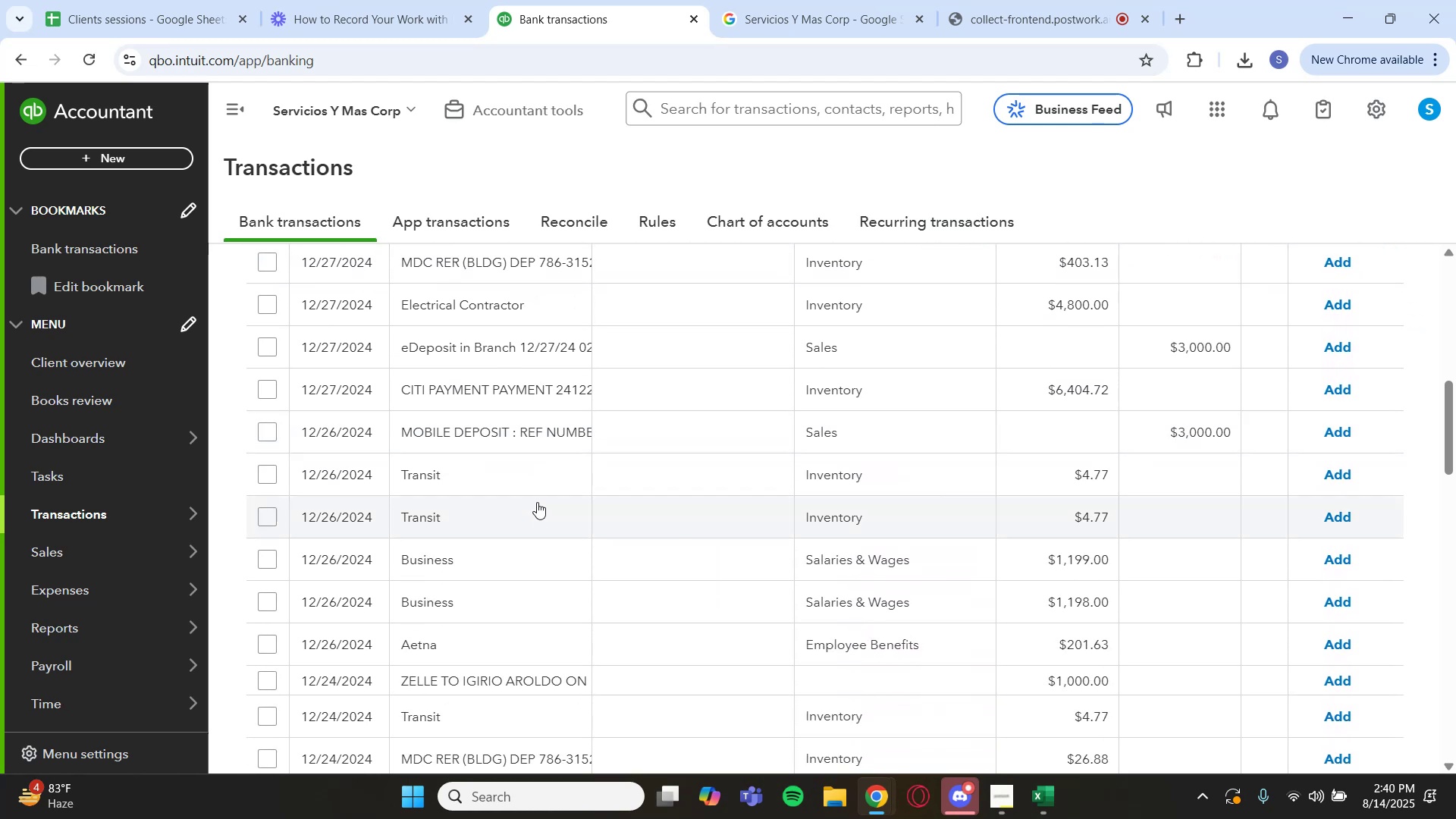 
scroll: coordinate [537, 500], scroll_direction: up, amount: 2.0
 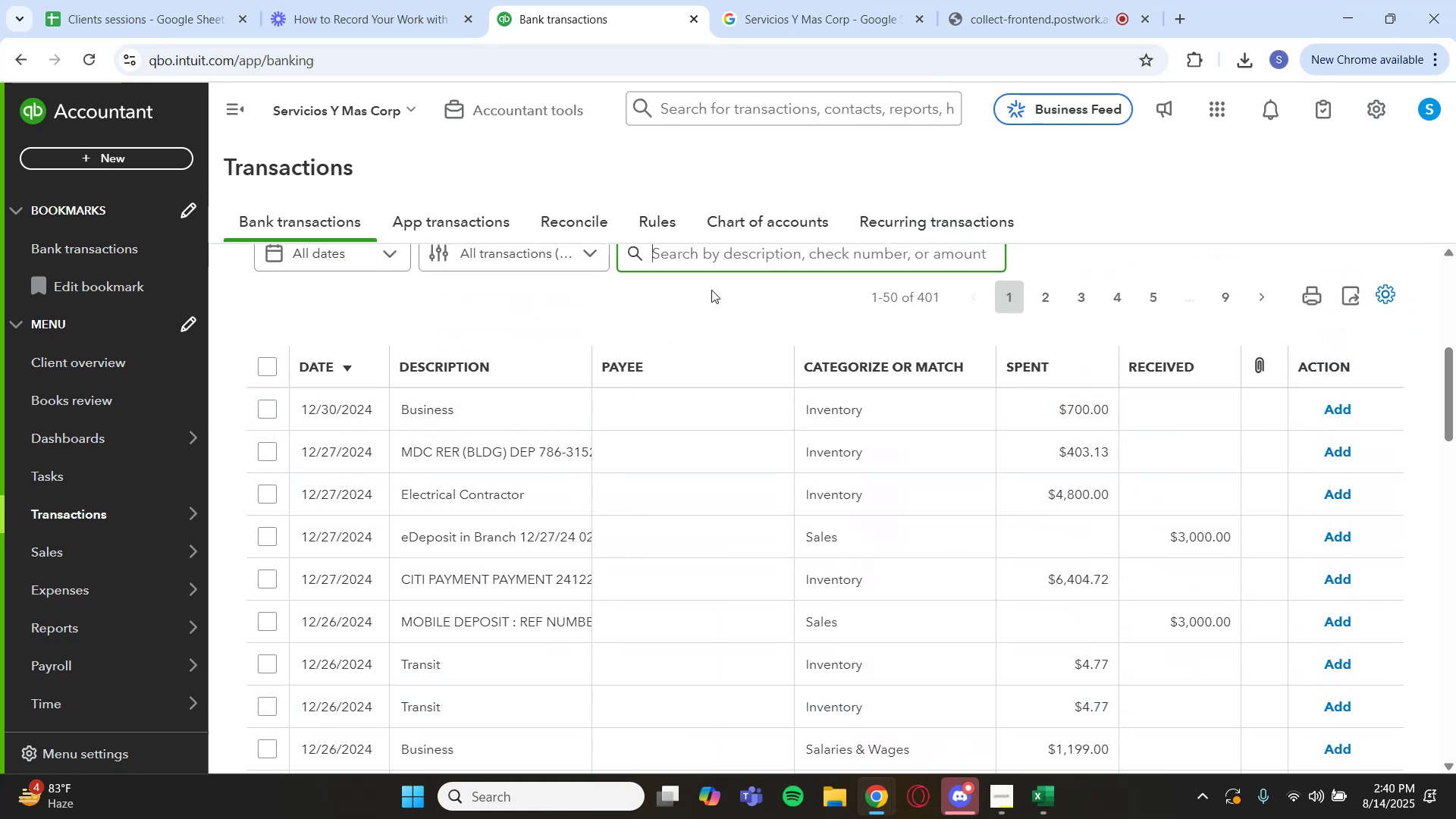 
left_click([757, 257])
 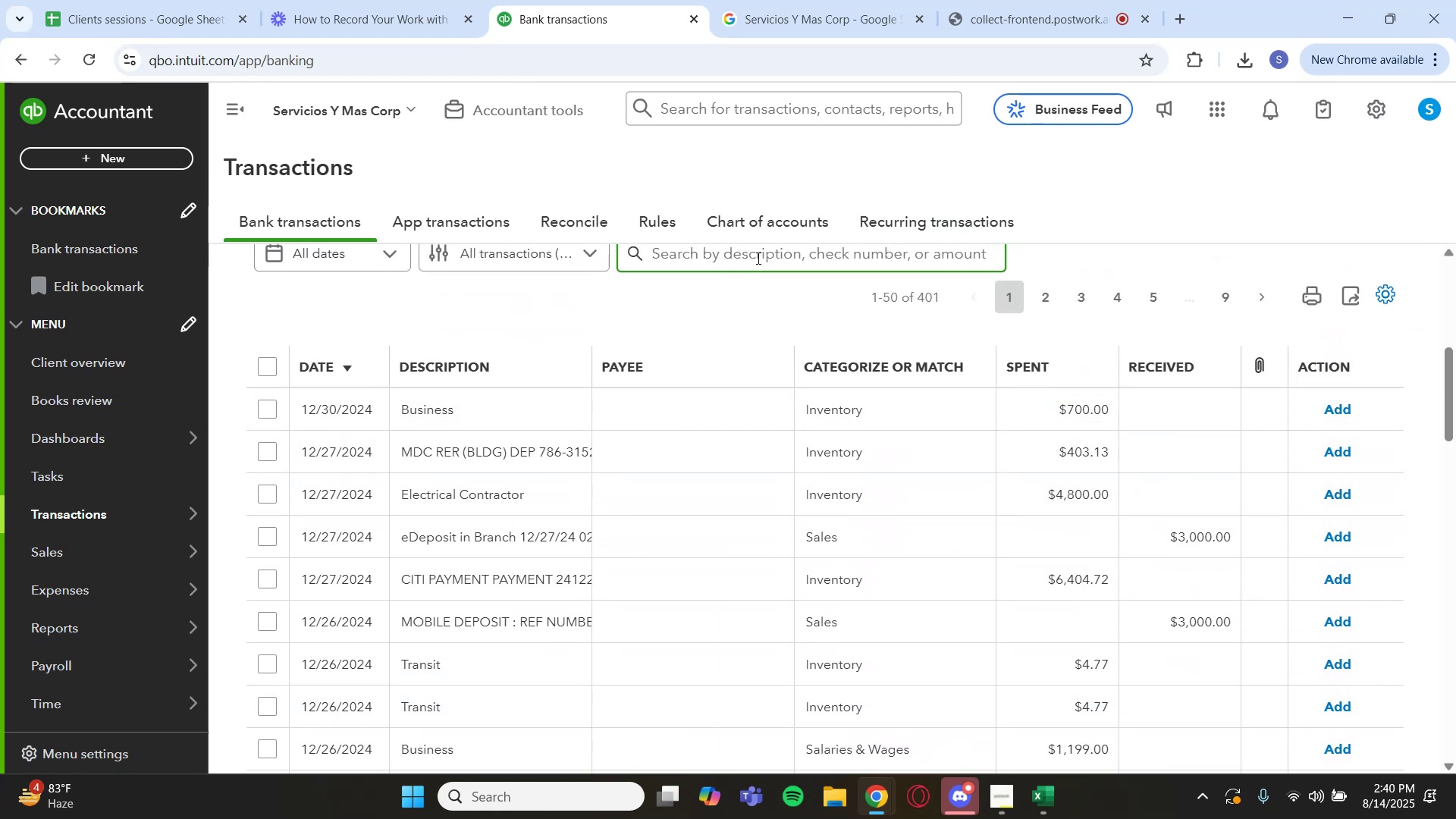 
type(Transit)
 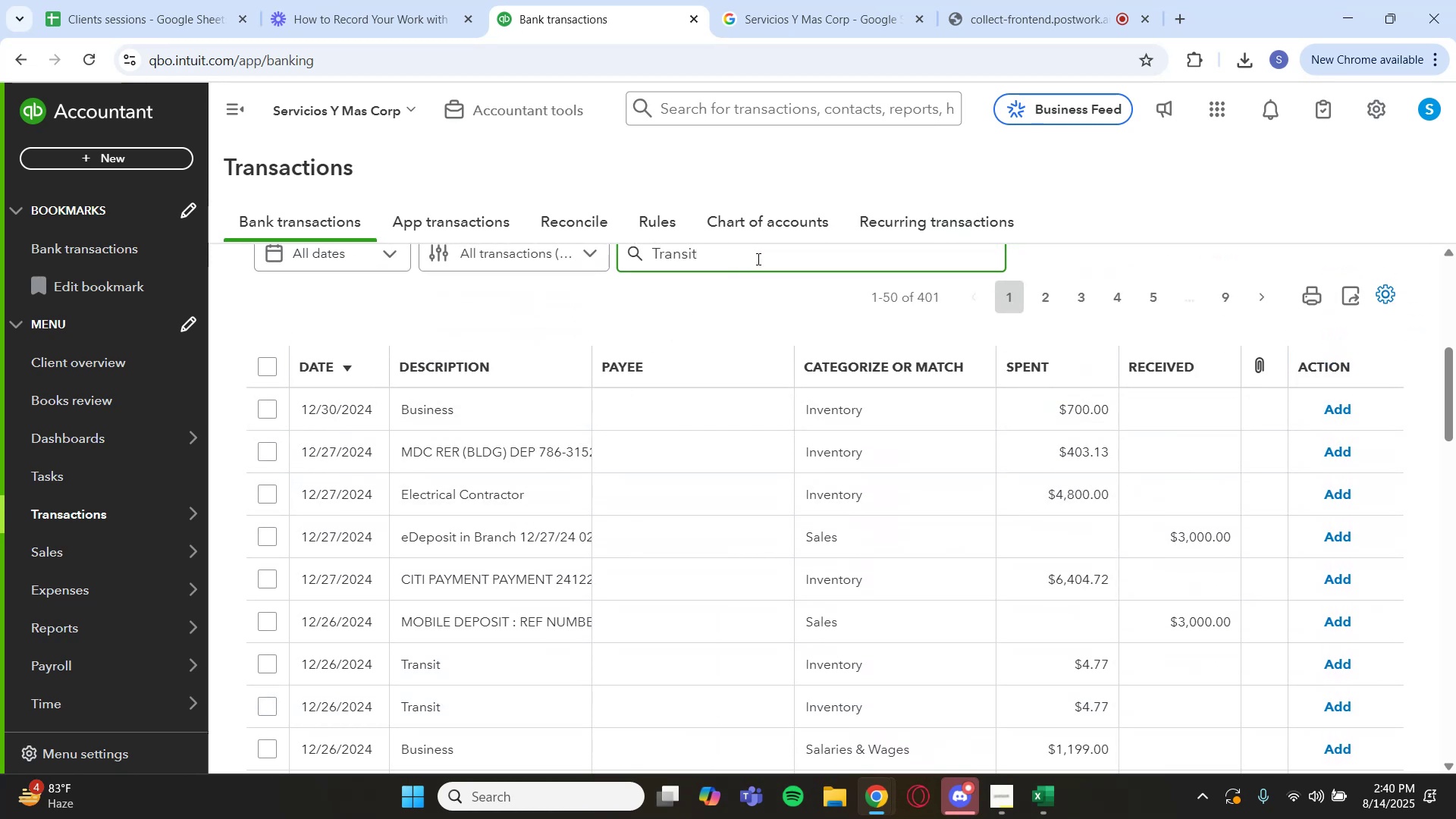 
key(Enter)
 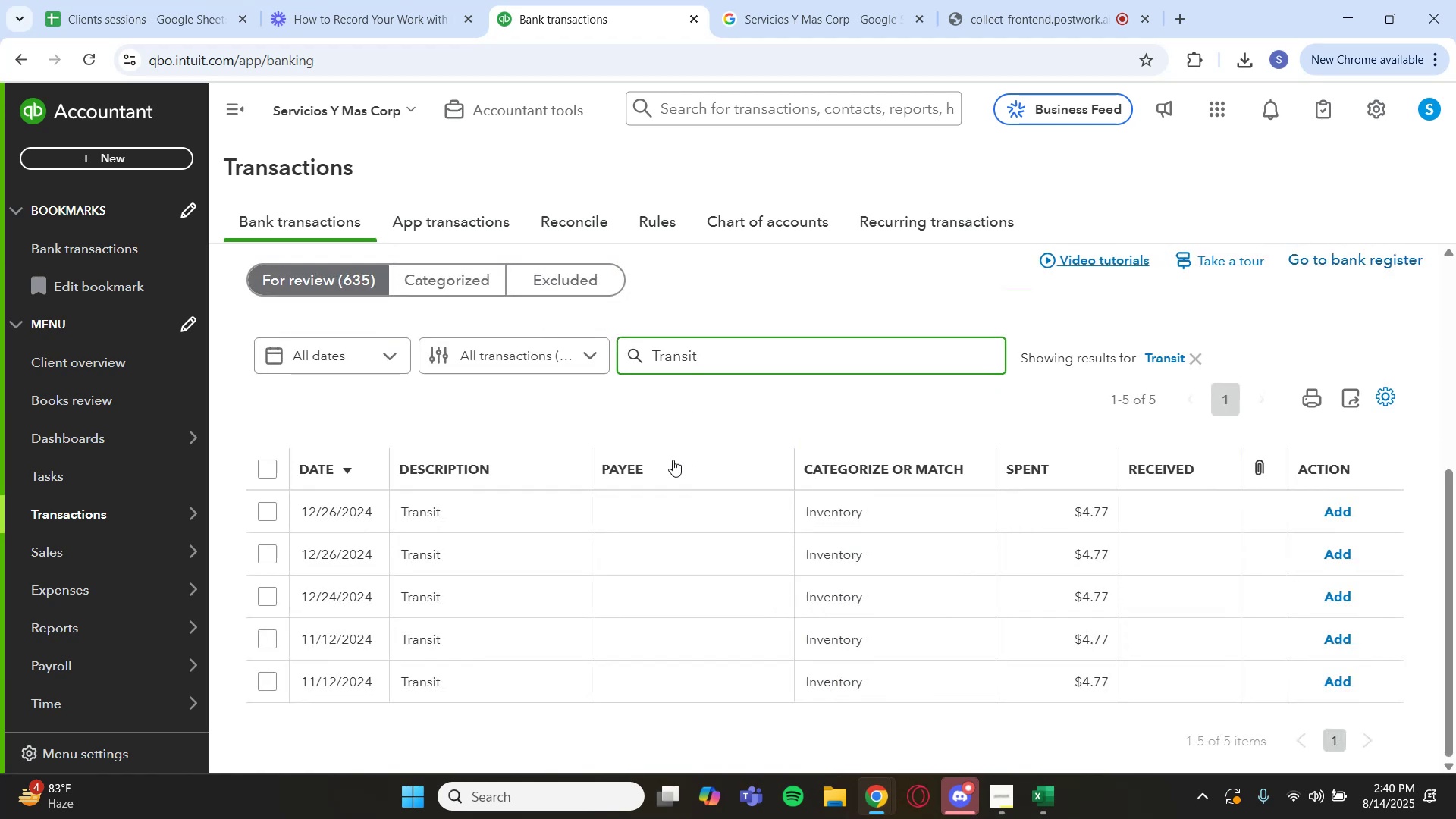 
left_click([548, 510])
 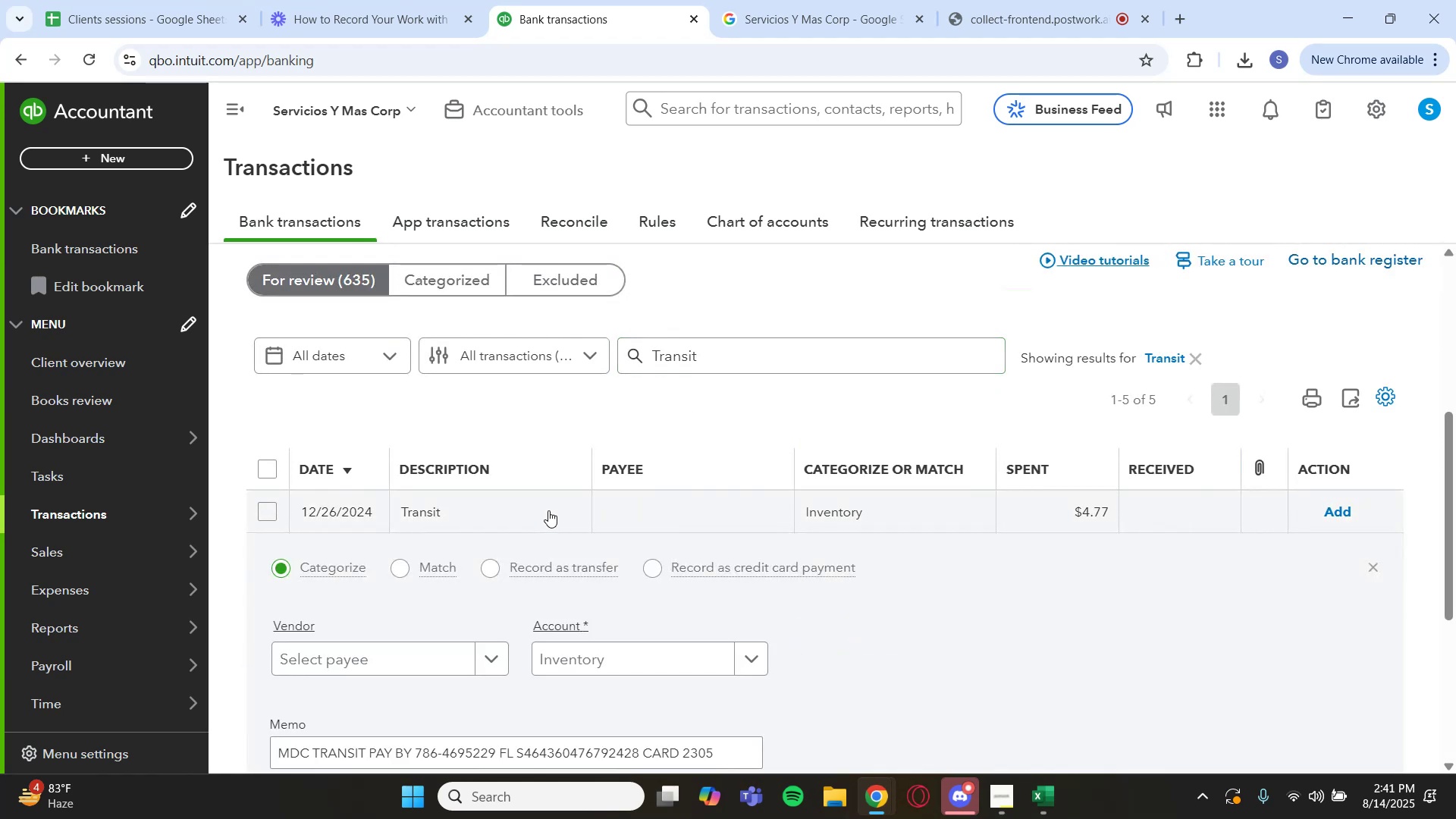 
scroll: coordinate [548, 510], scroll_direction: down, amount: 1.0
 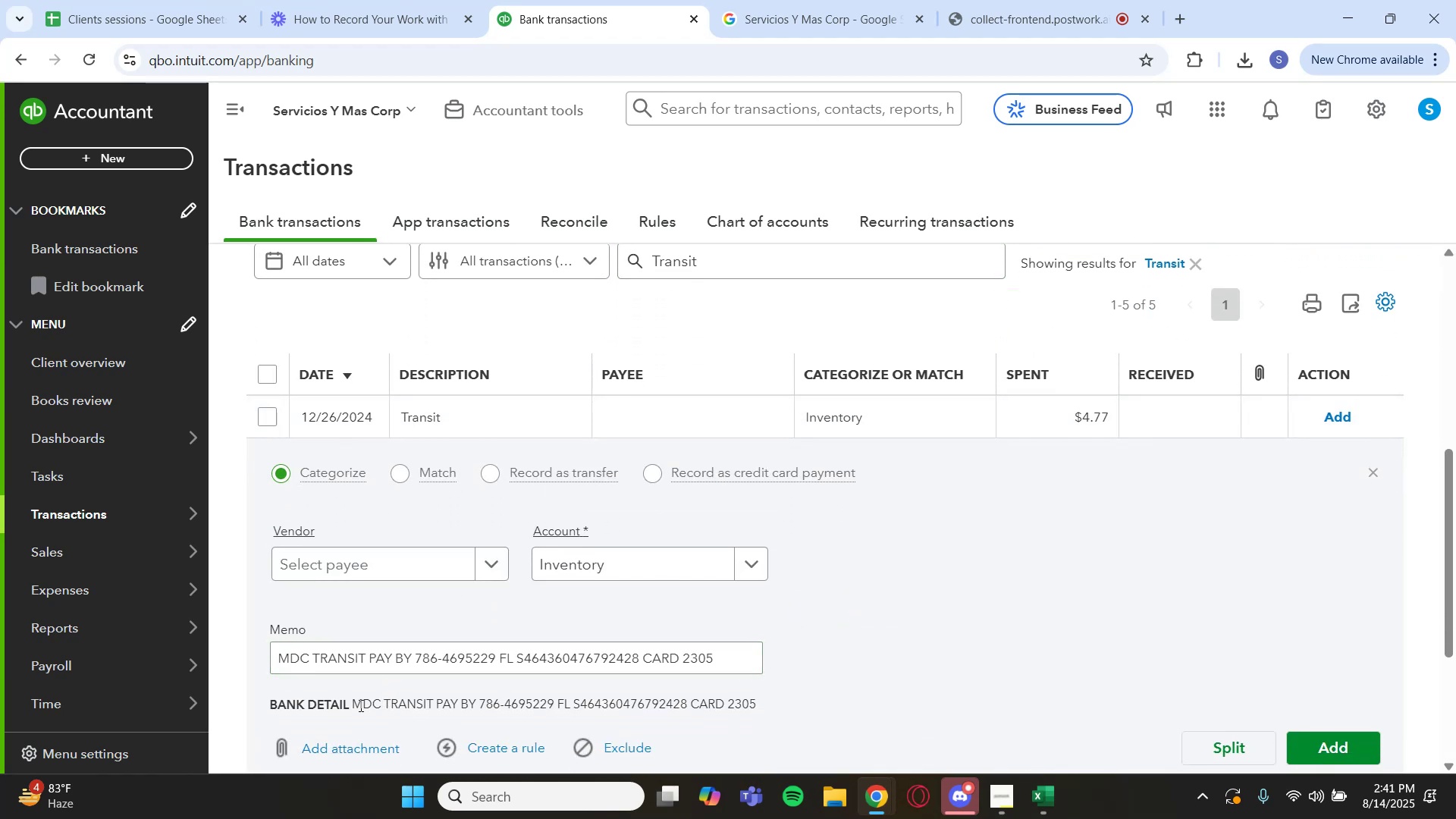 
left_click_drag(start_coordinate=[352, 705], to_coordinate=[432, 708])
 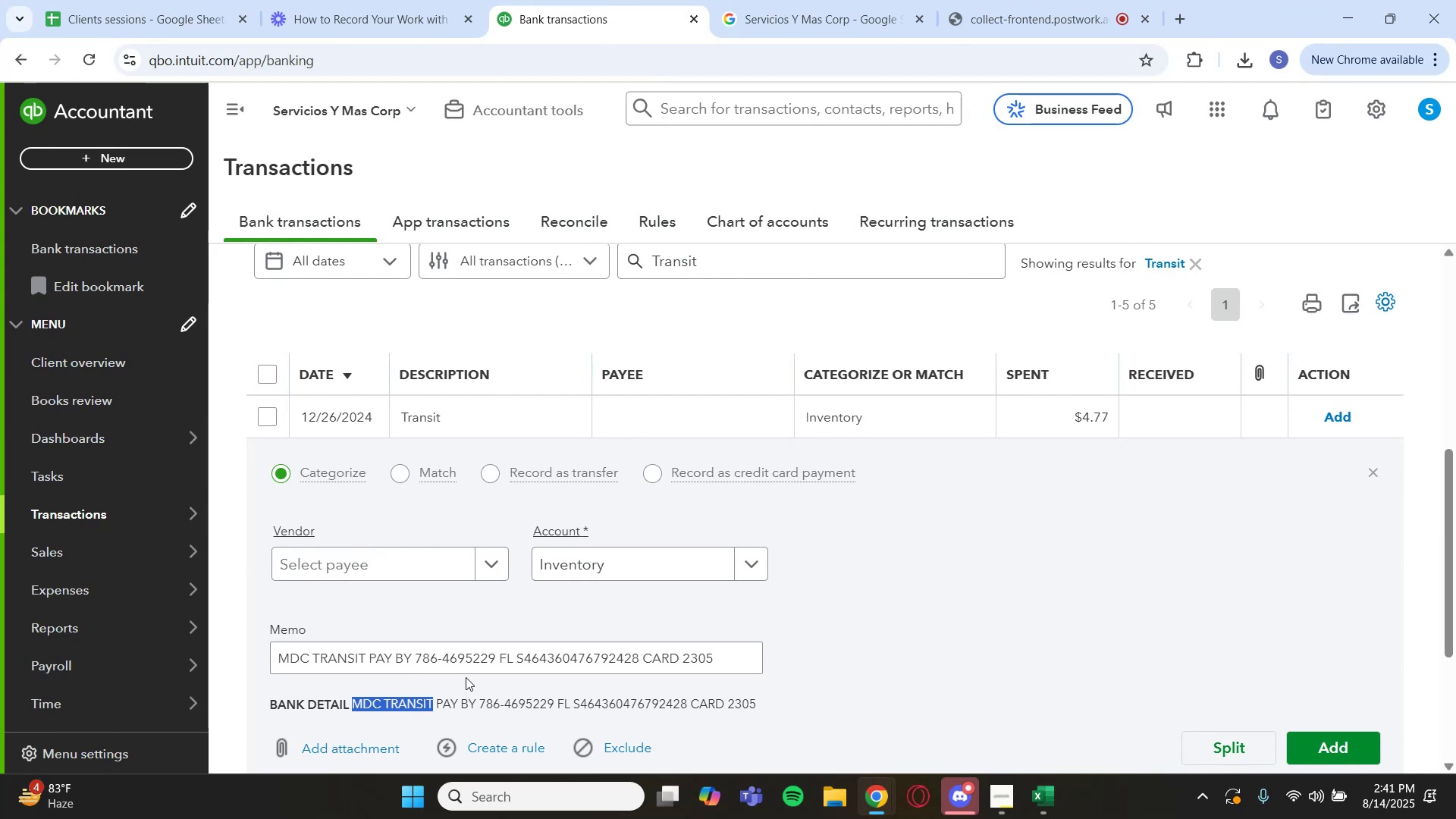 
key(Control+C)
 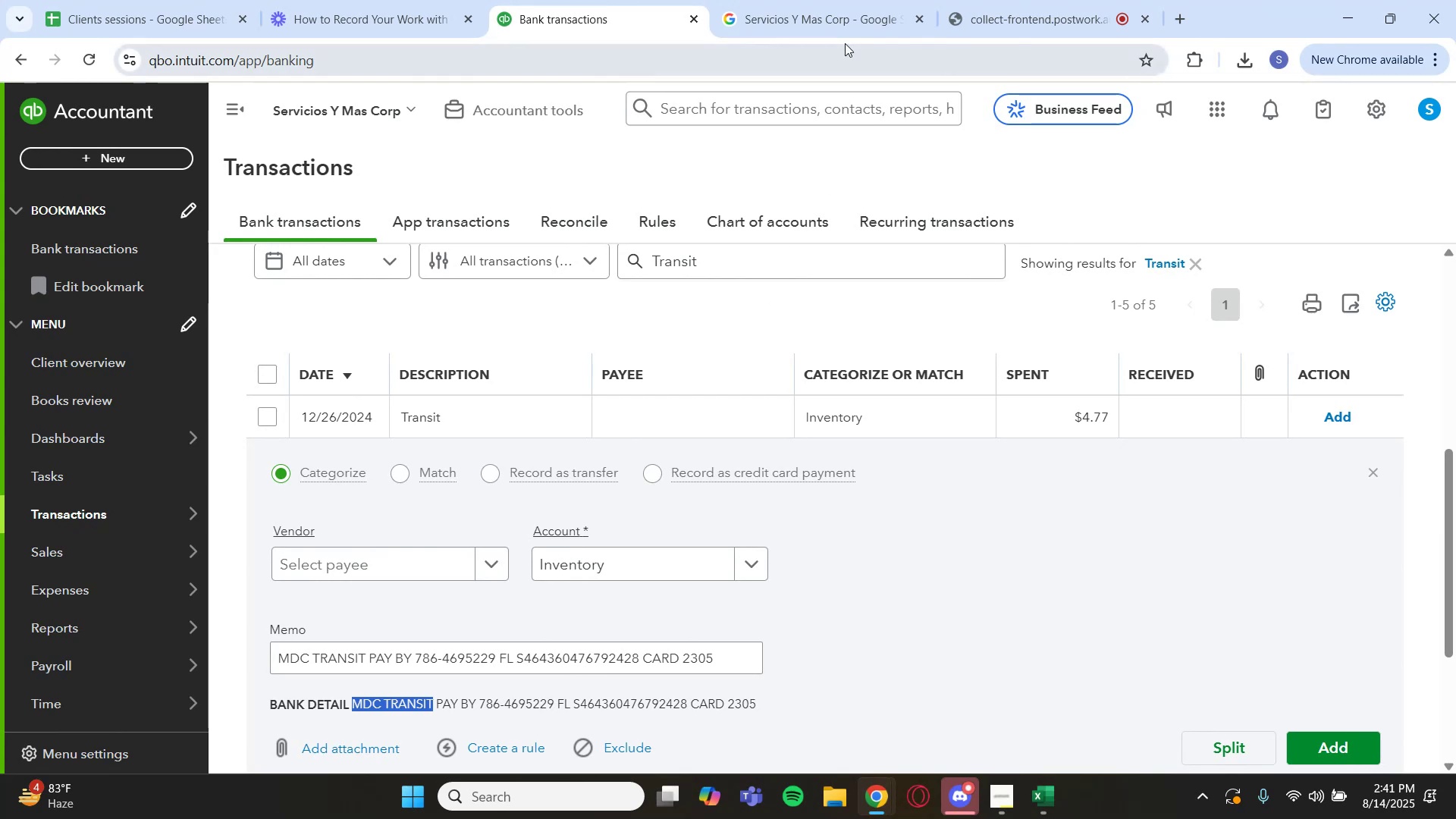 
left_click([860, 19])
 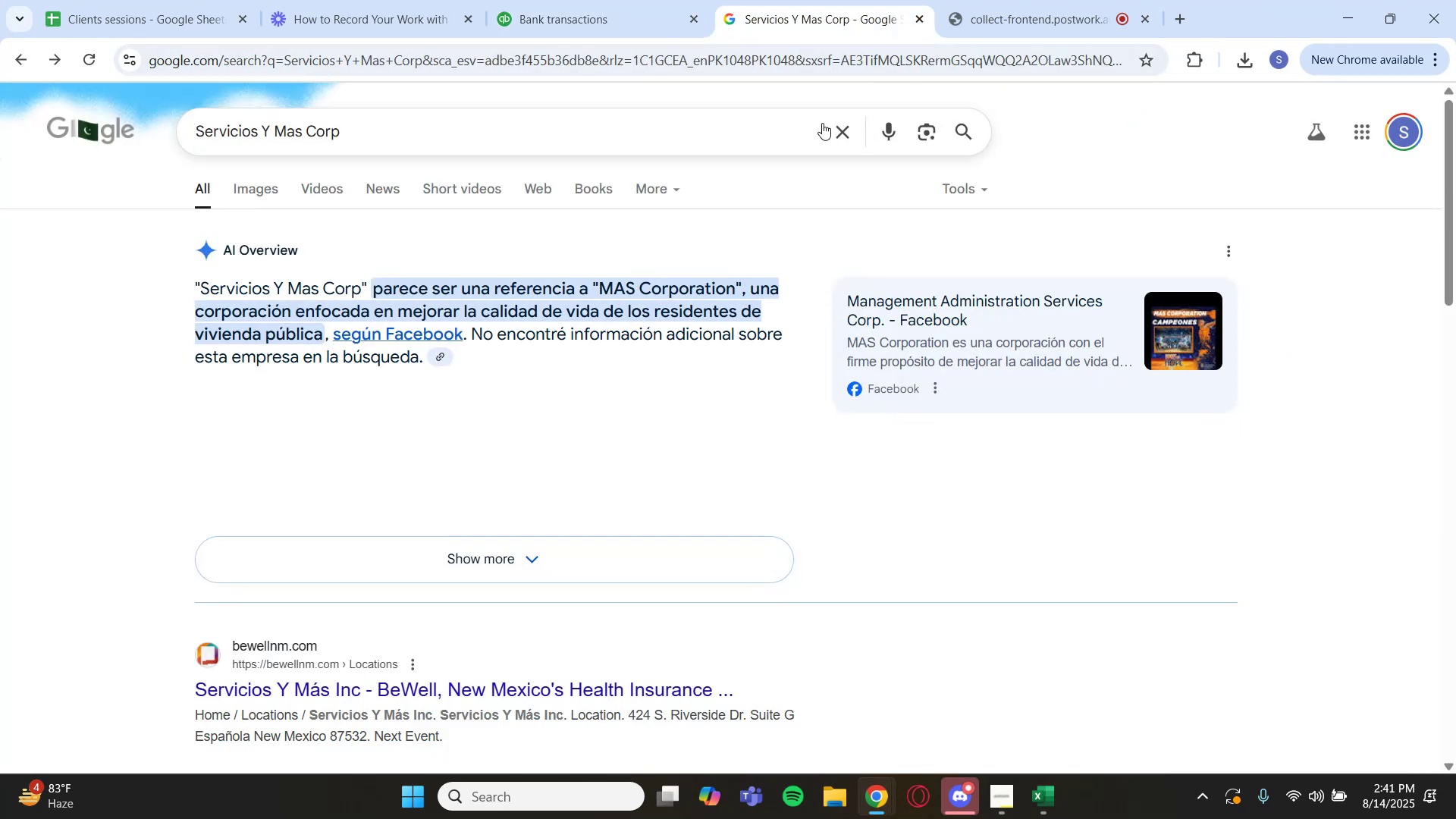 
left_click([828, 127])
 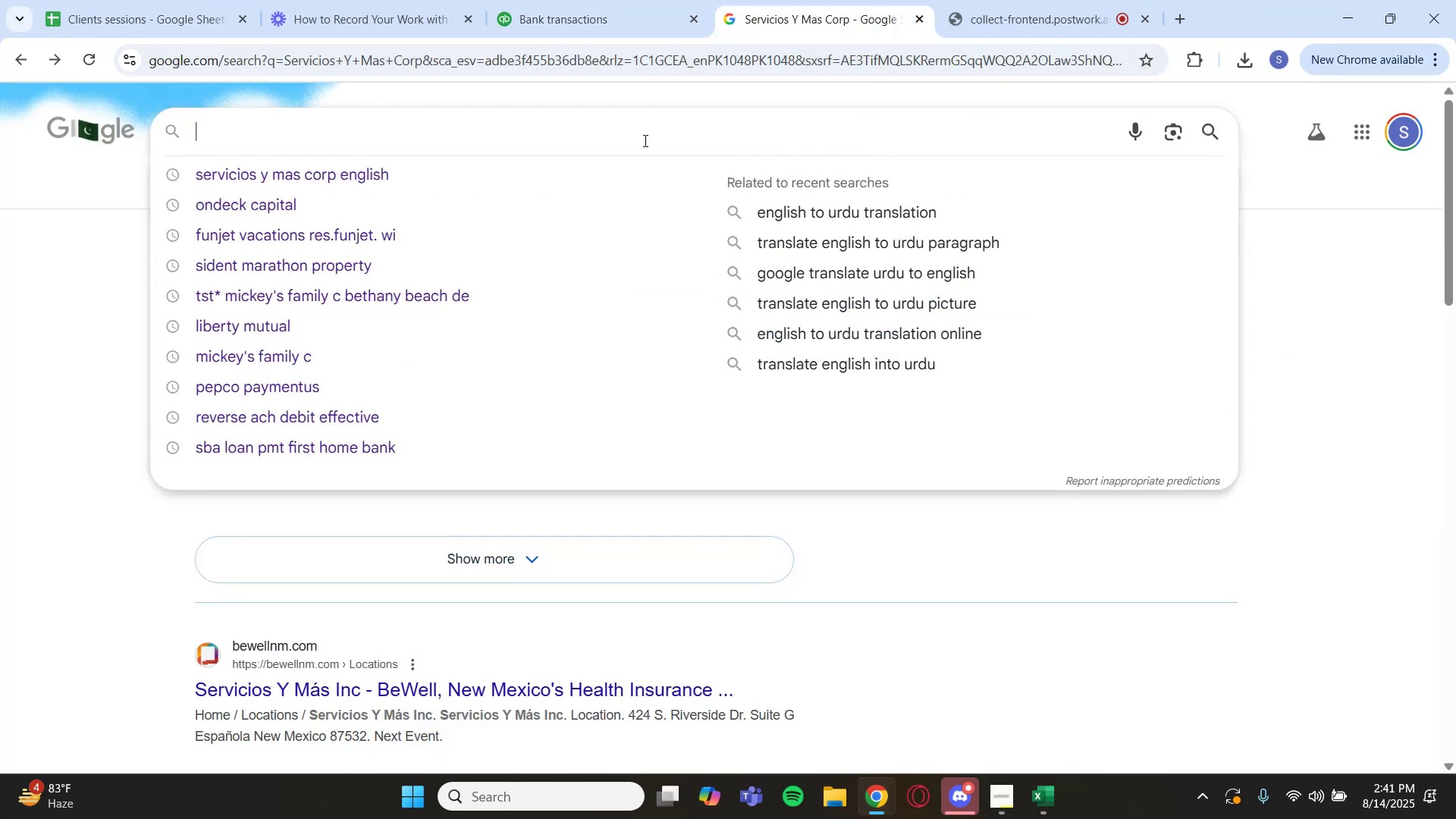 
key(Control+V)
 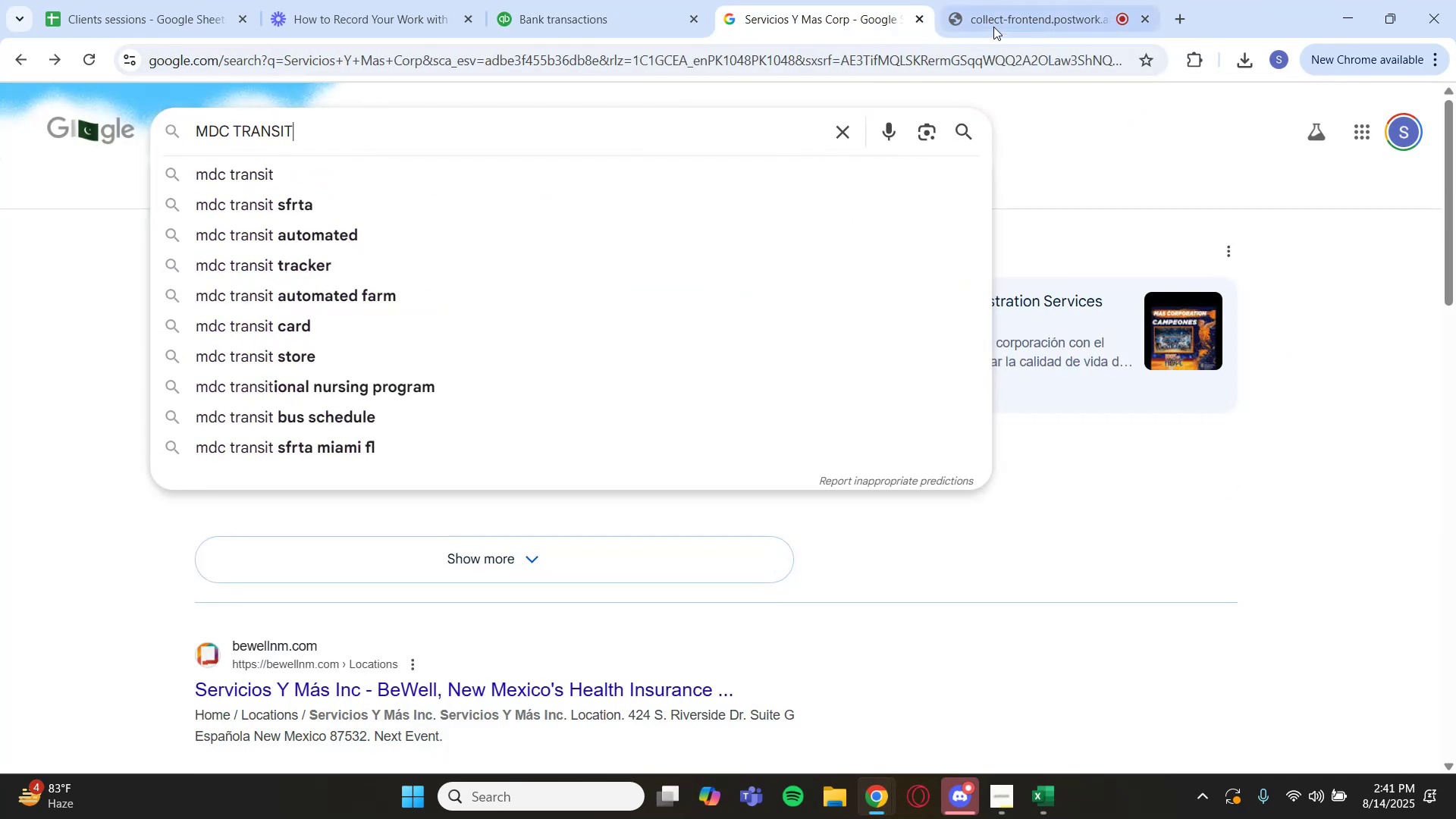 
double_click([1175, 17])
 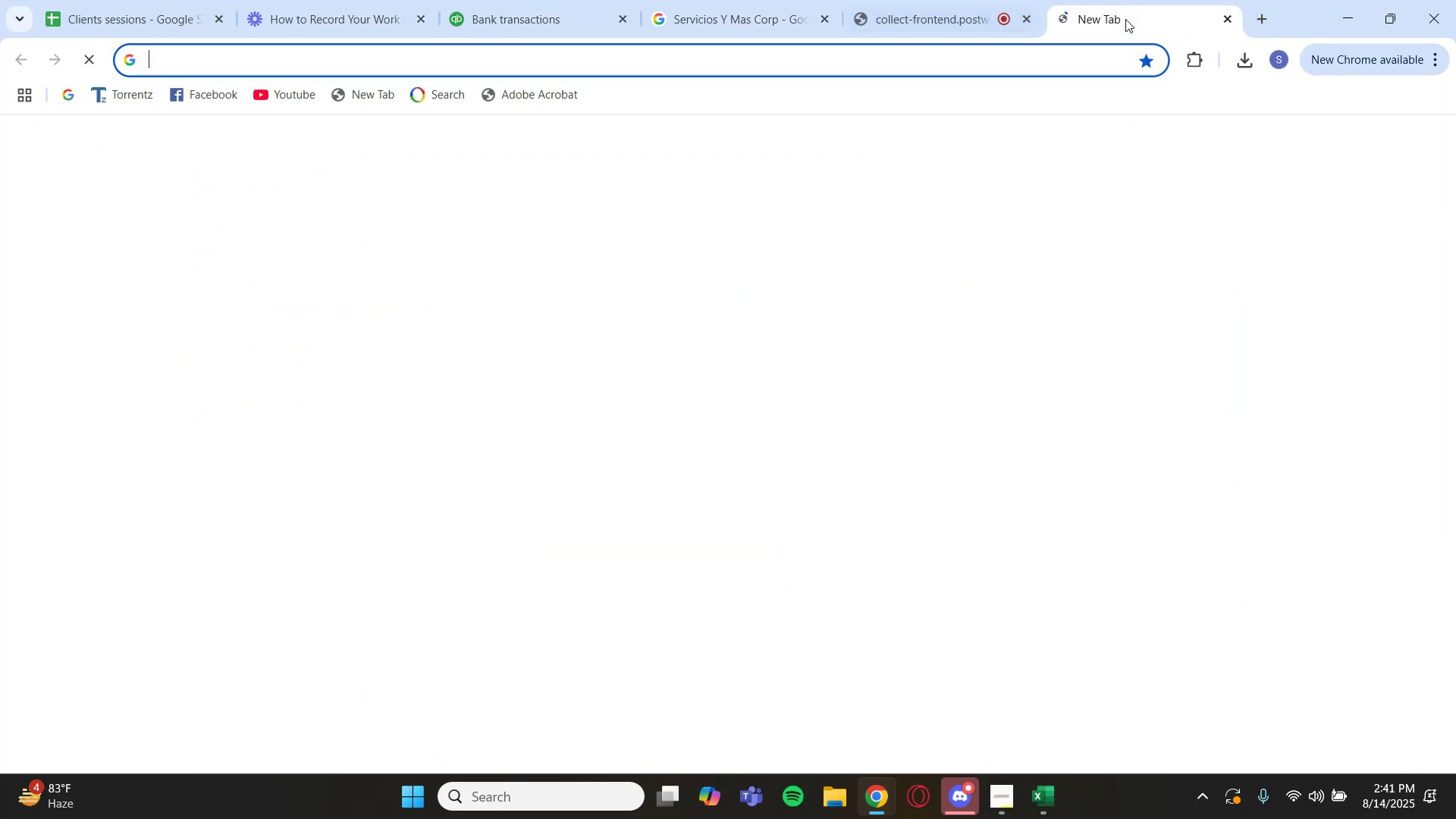 
left_click_drag(start_coordinate=[1094, 15], to_coordinate=[958, 24])
 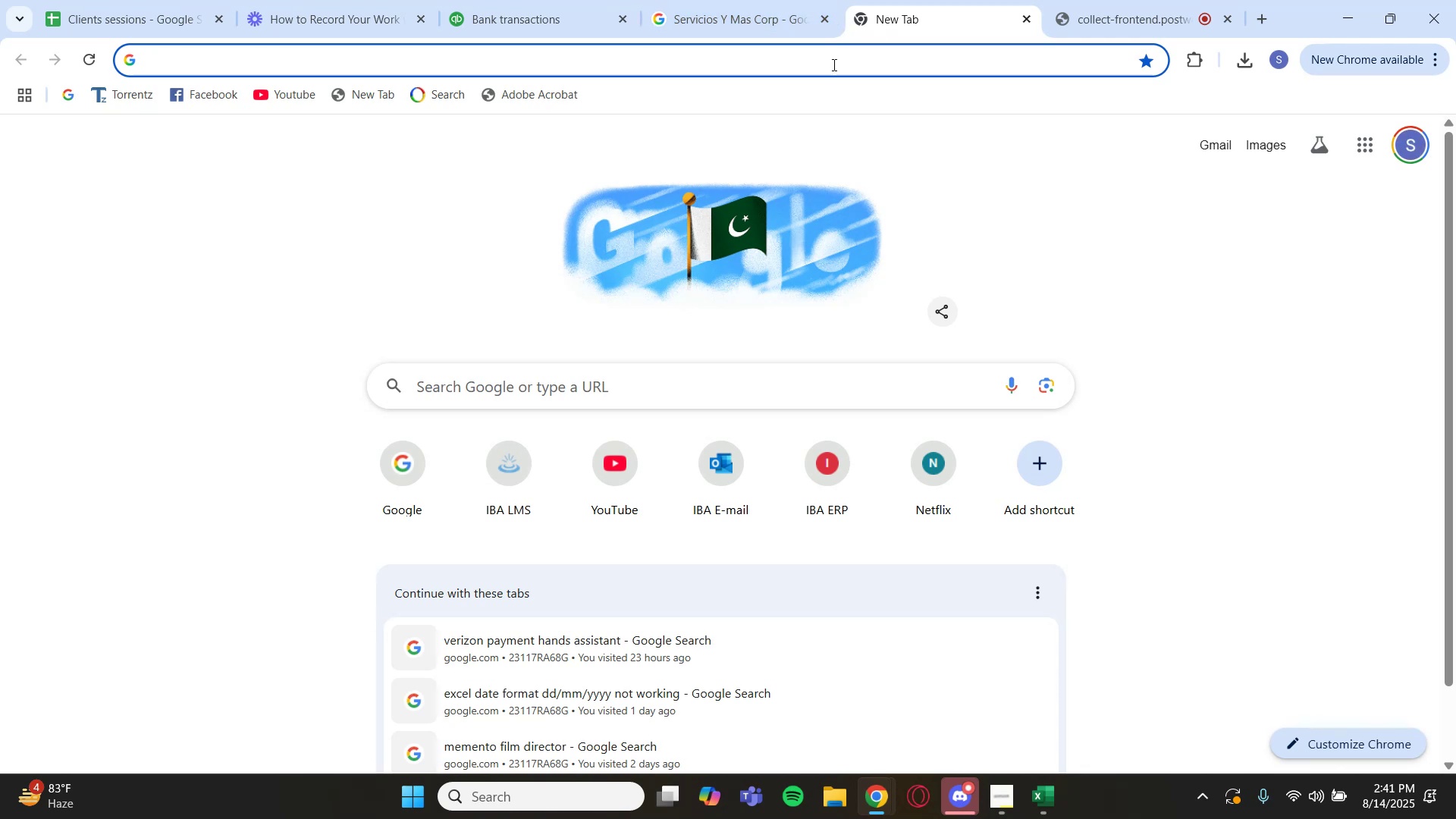 
key(Control+V)
 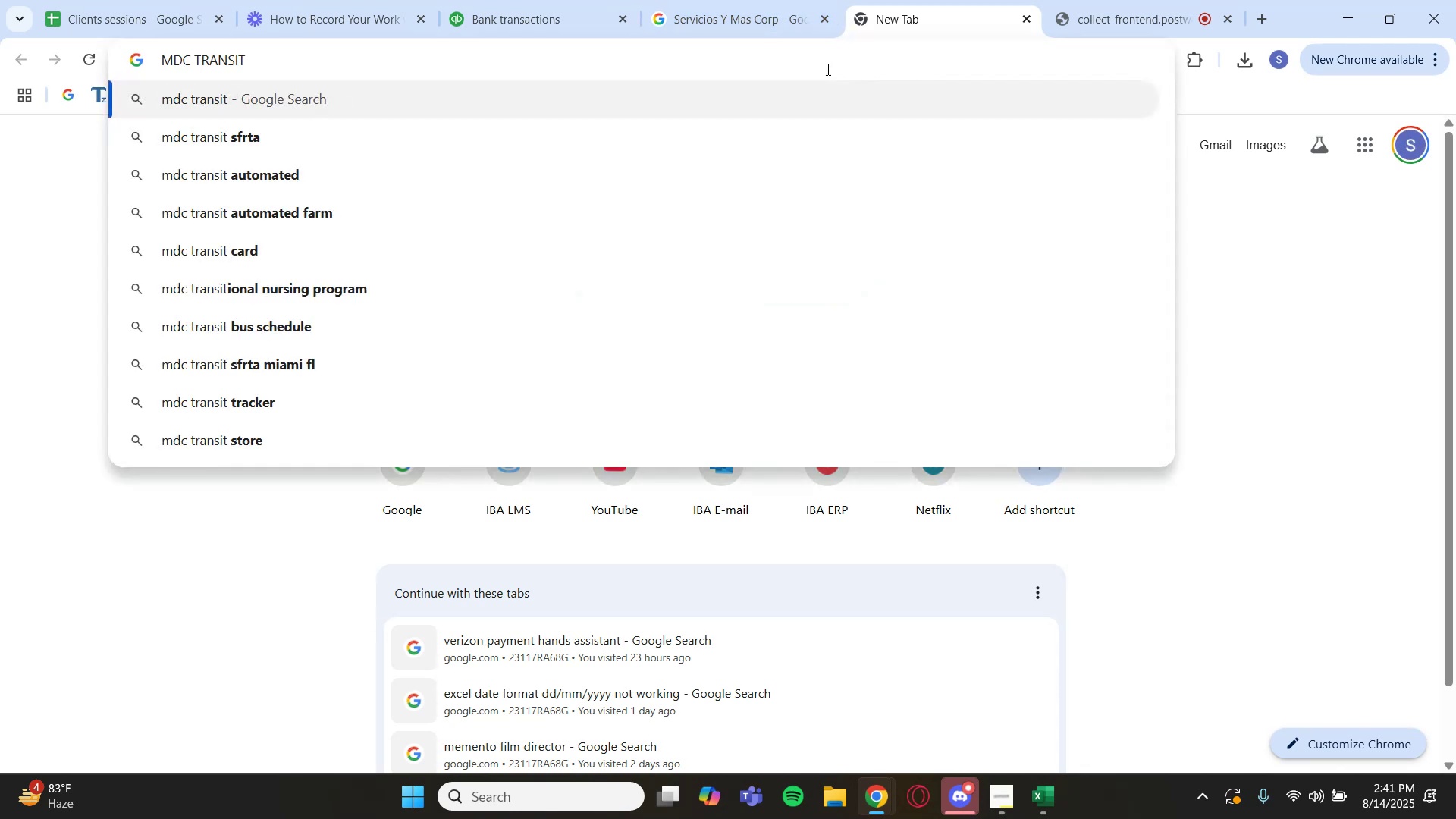 
key(Enter)
 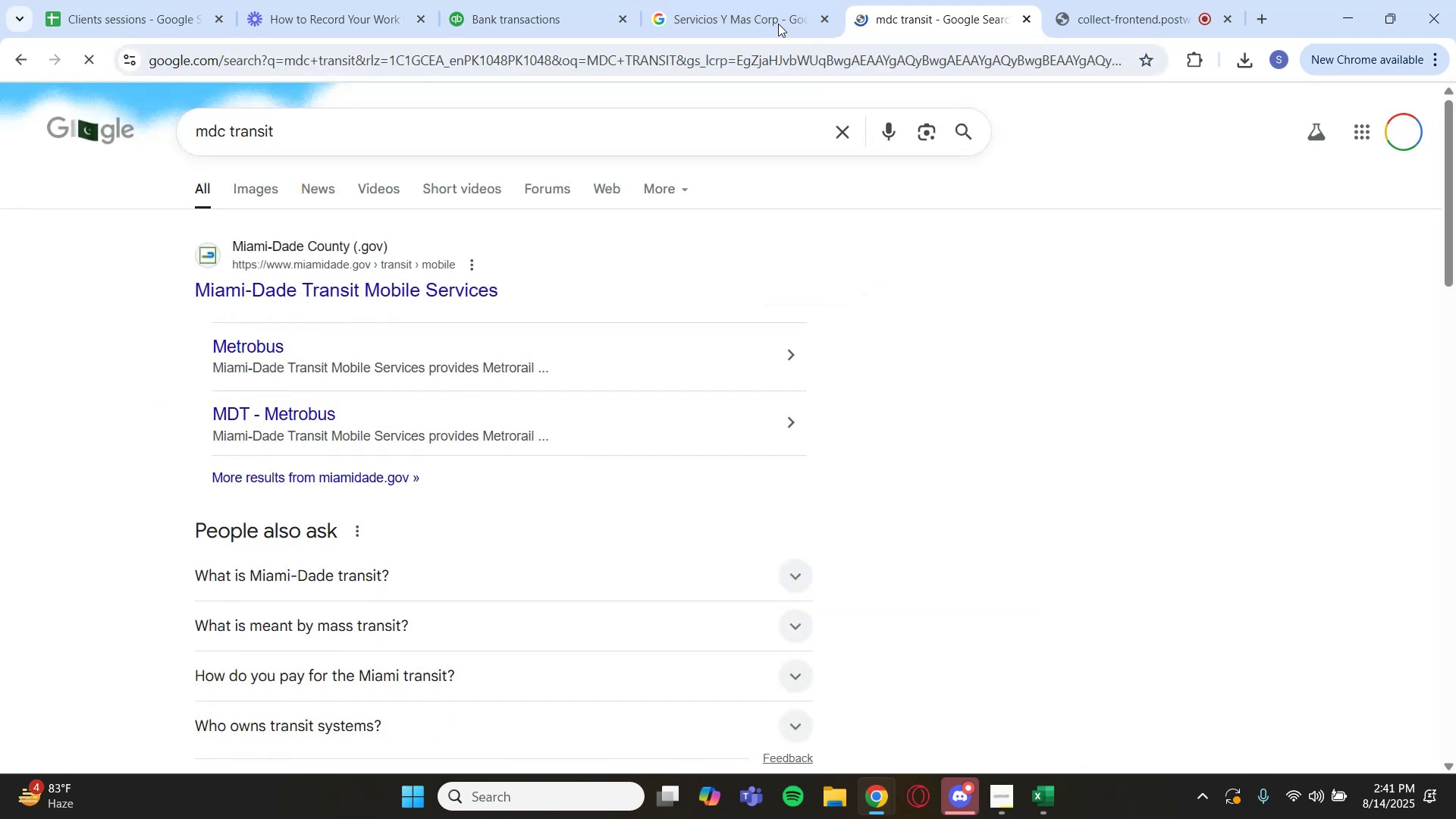 
left_click([755, 5])
 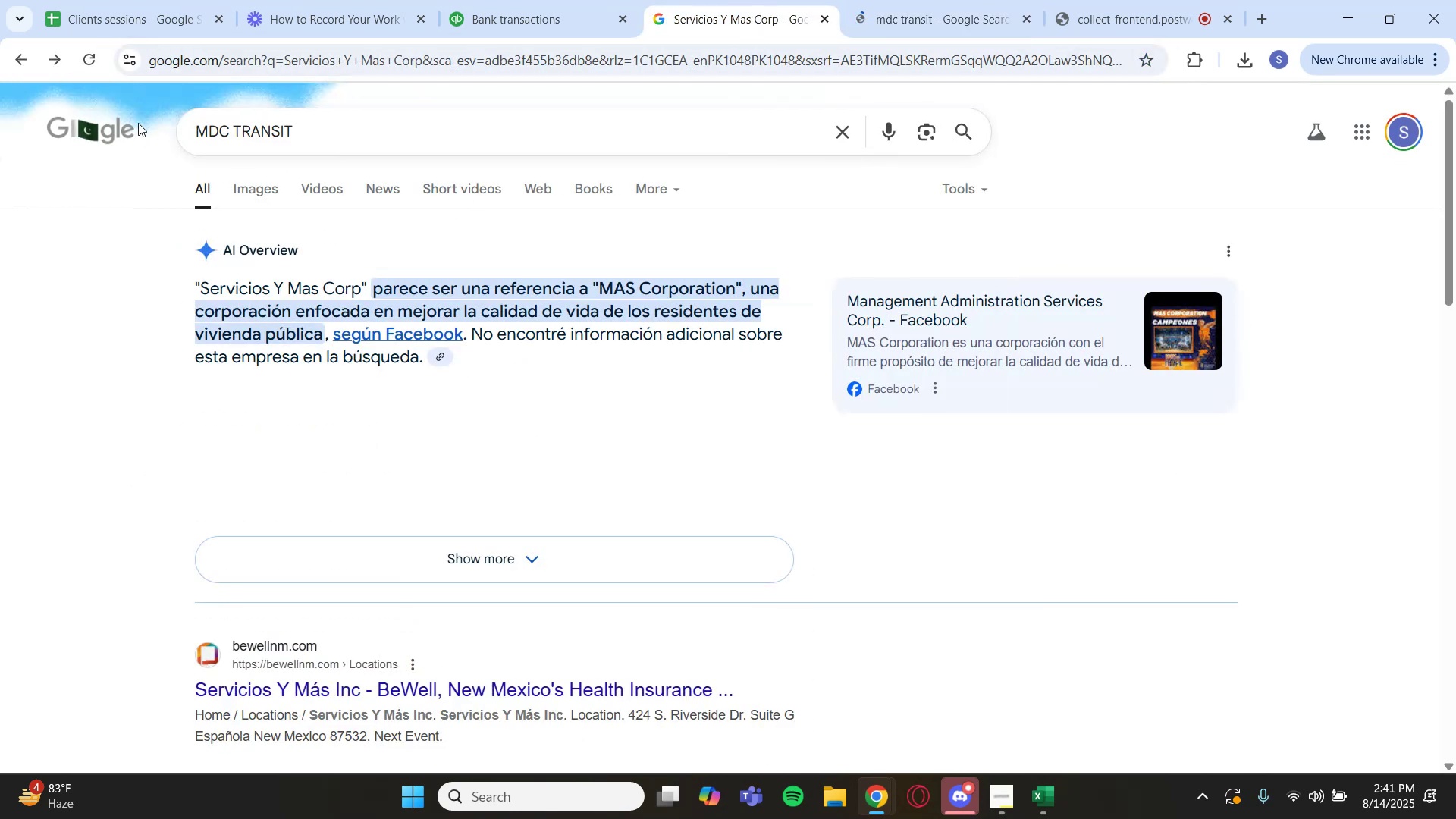 
left_click([31, 59])
 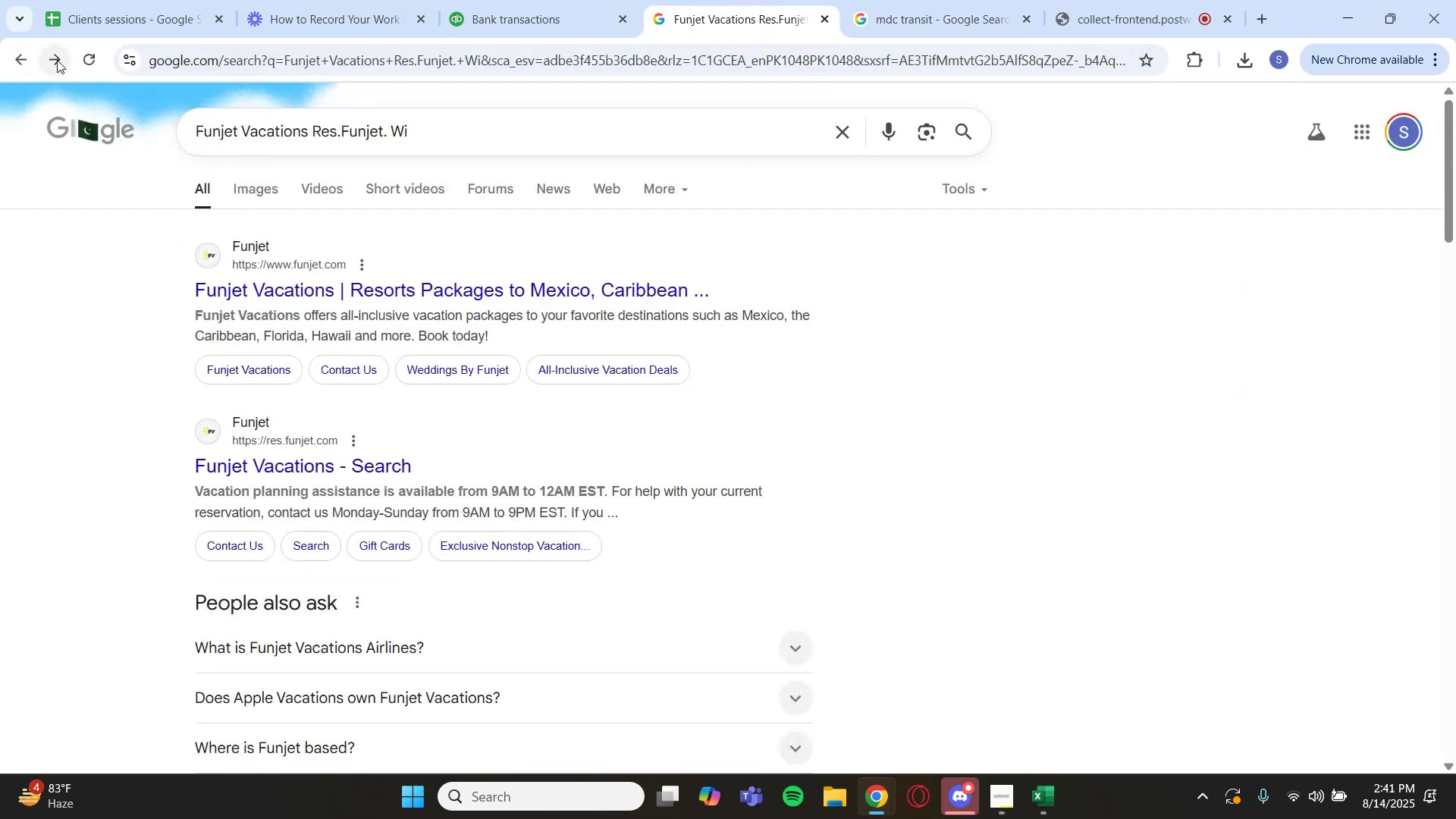 
left_click([57, 60])
 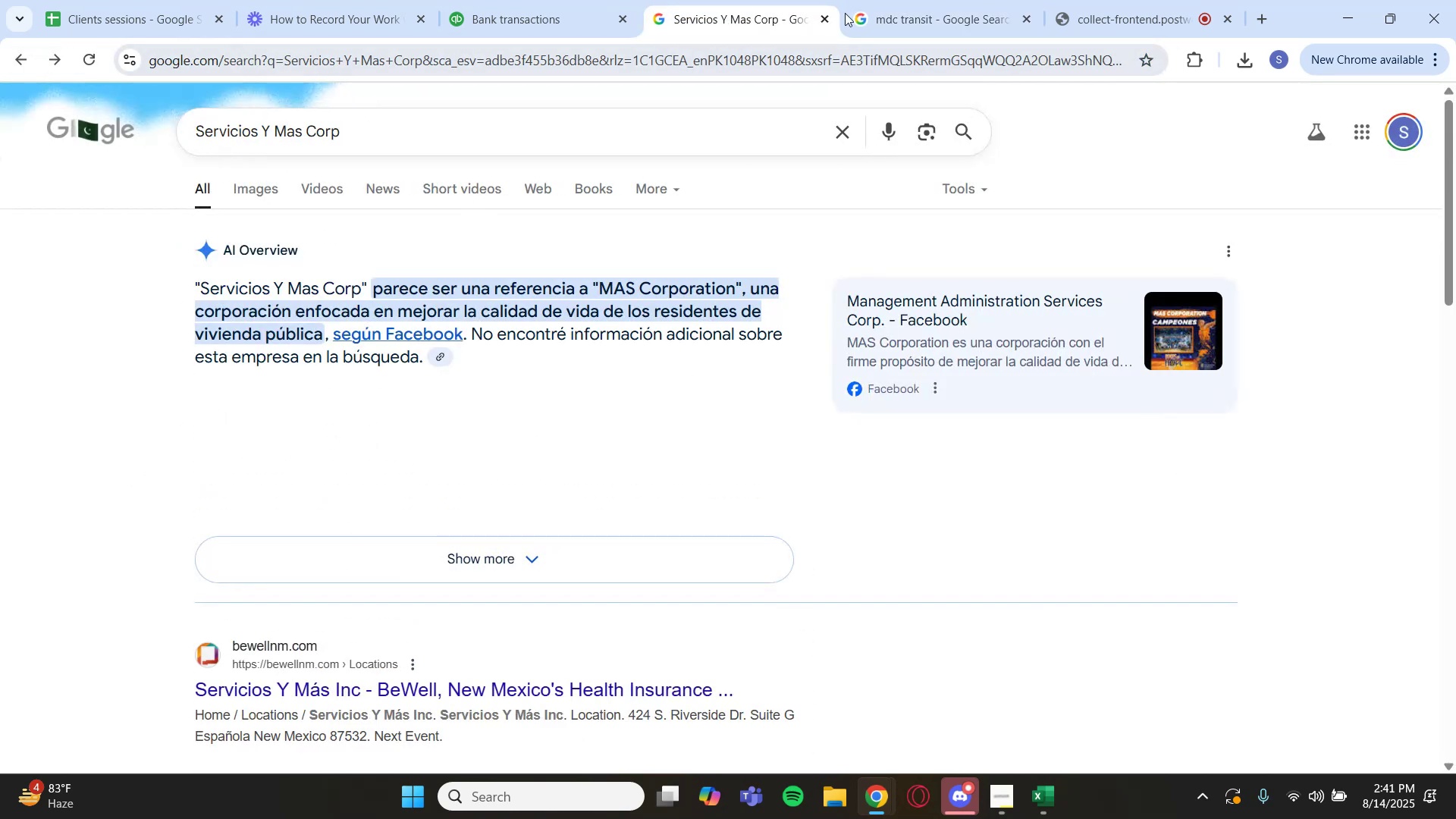 
left_click([883, 8])
 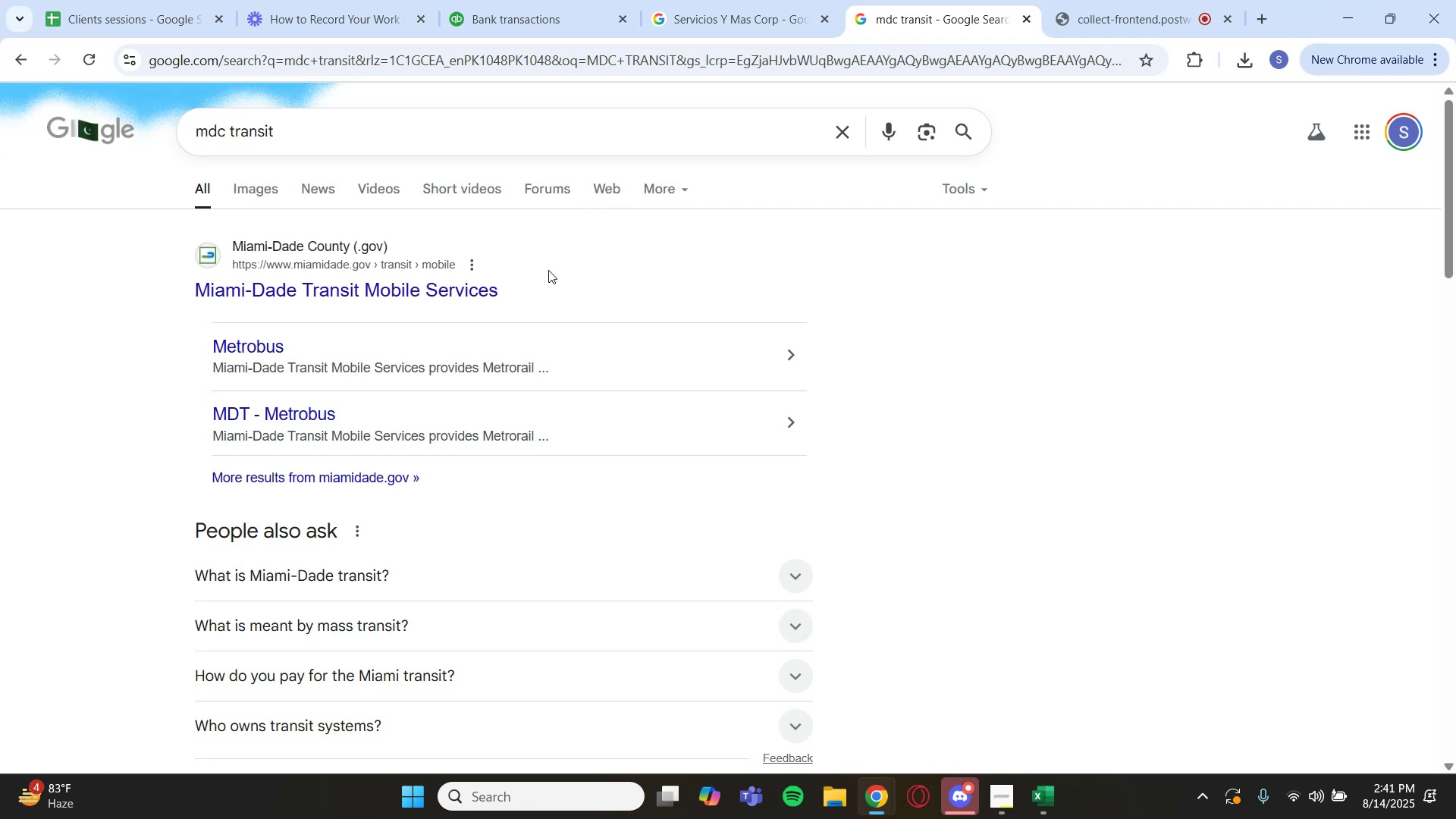 
scroll: coordinate [548, 270], scroll_direction: down, amount: 3.0
 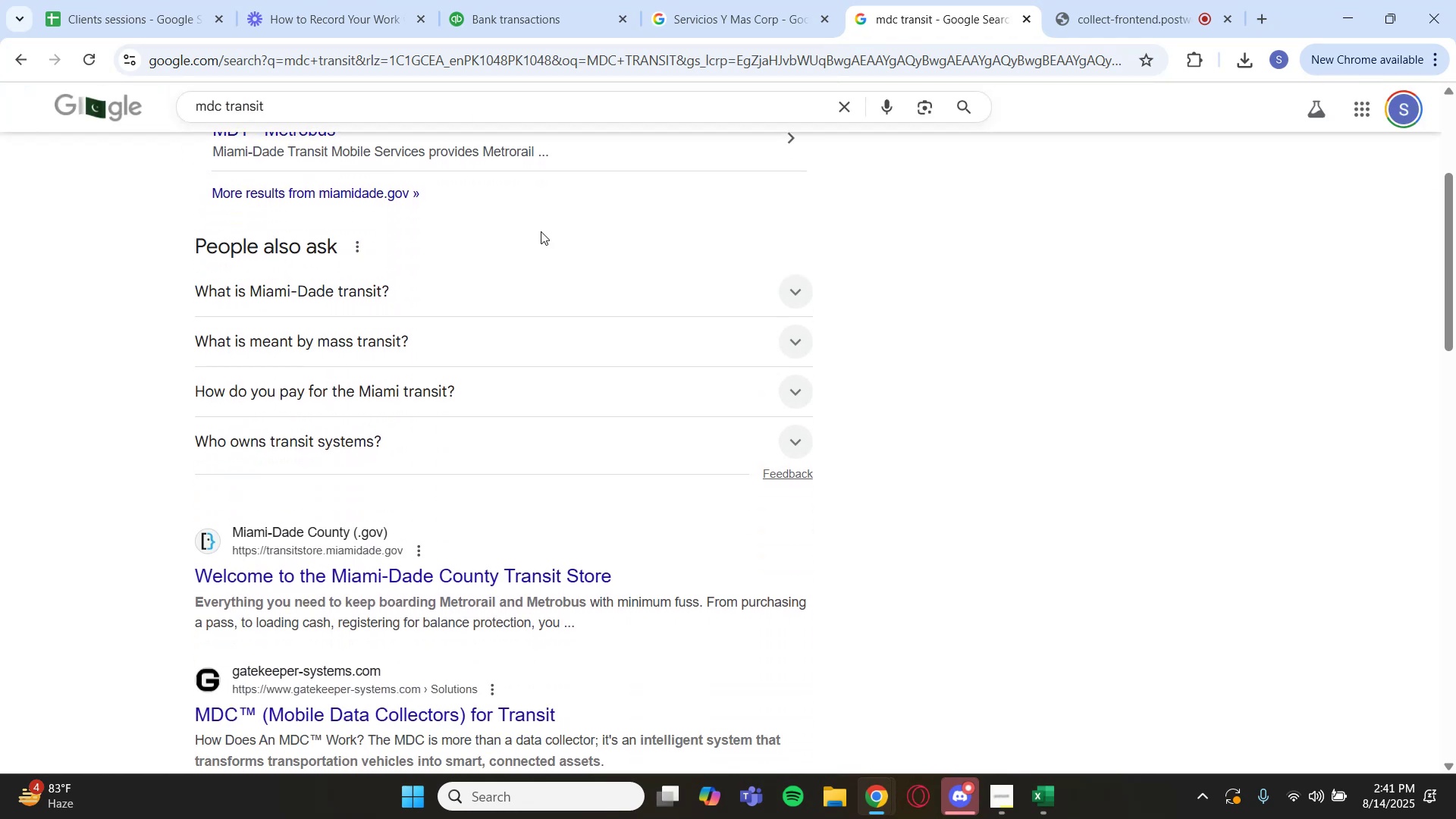 
left_click([529, 23])
 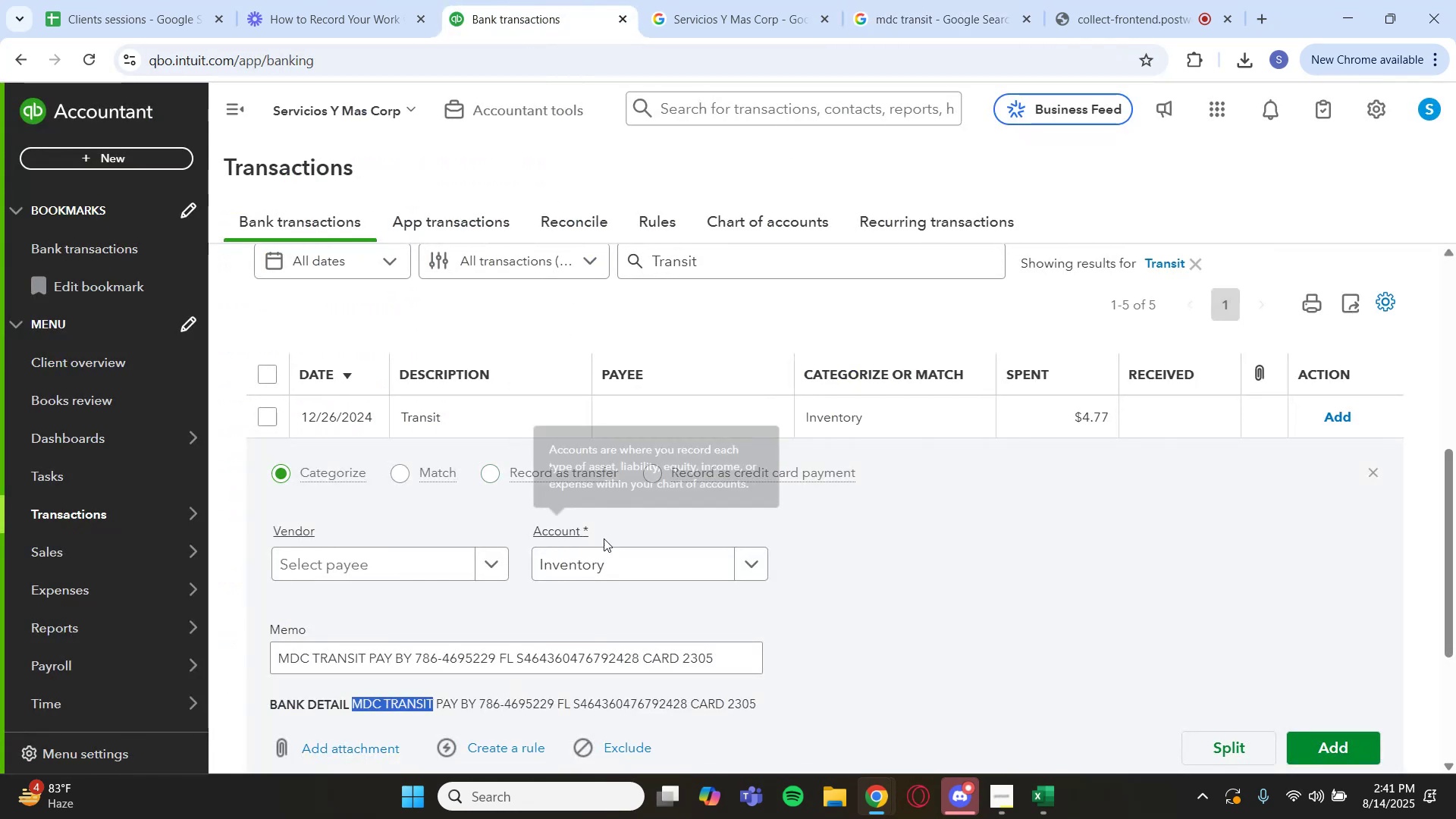 
left_click([658, 557])
 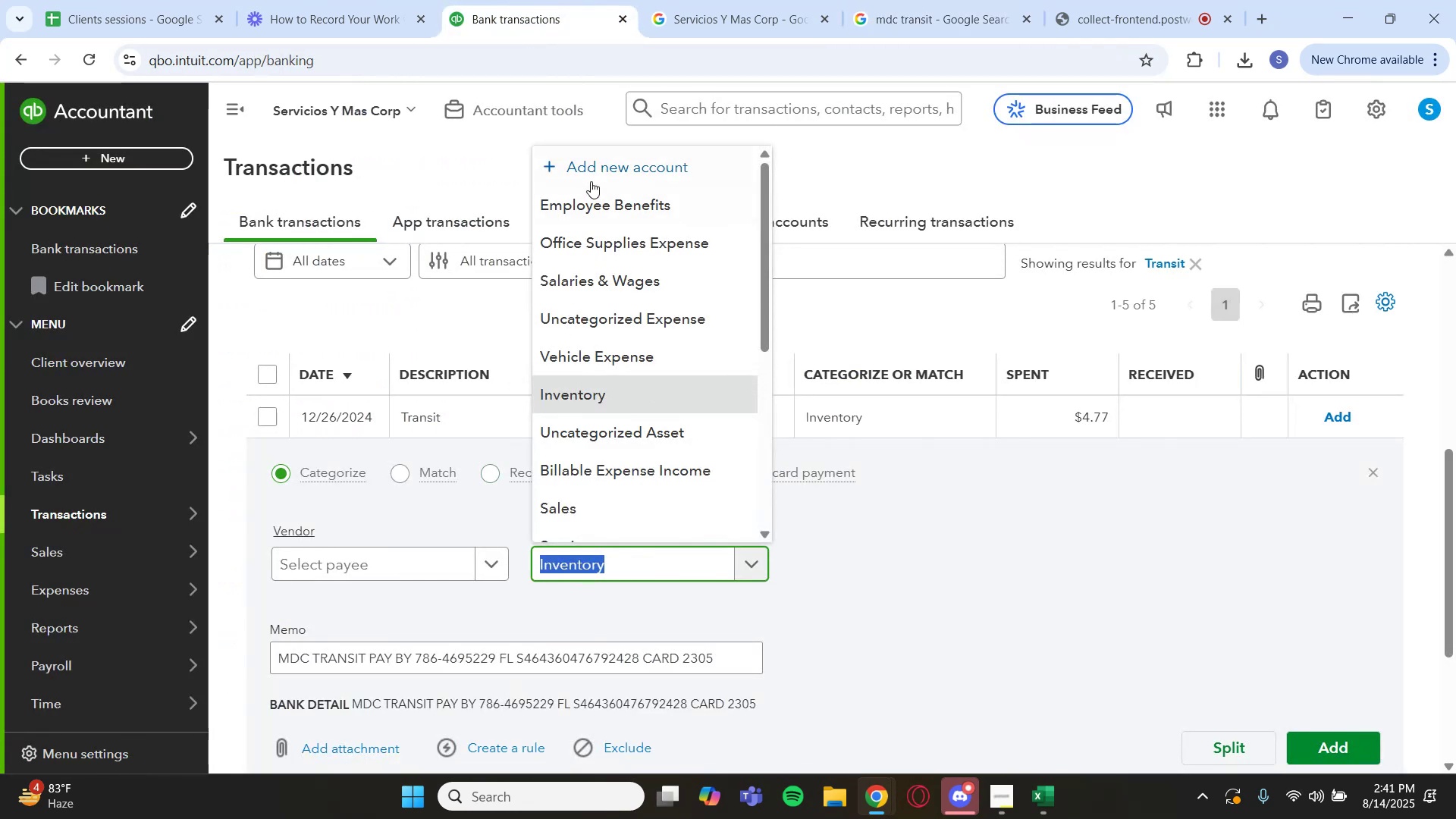 
left_click([589, 166])
 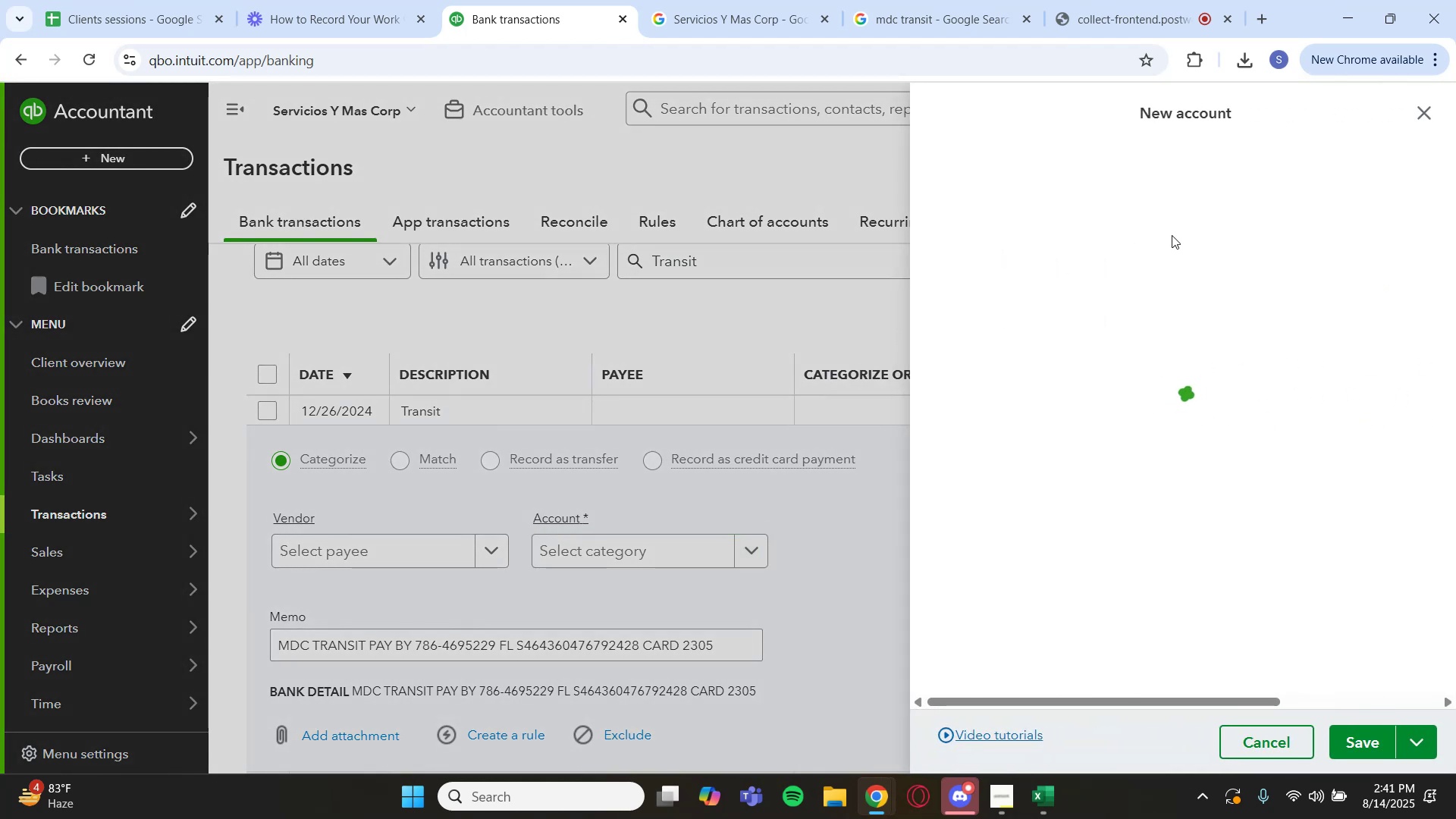 
left_click([1071, 206])
 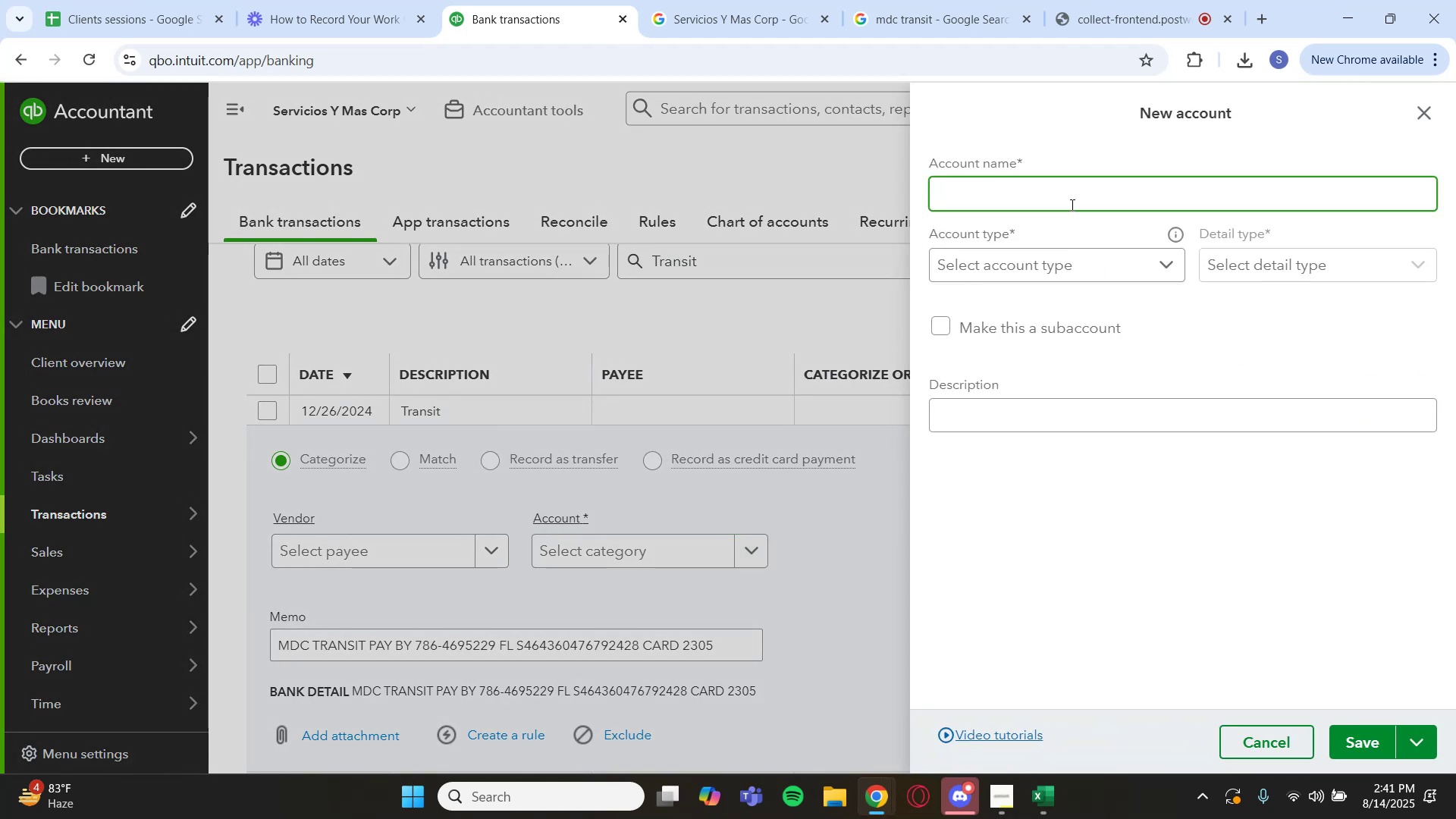 
type(Travel Exo)
key(Backspace)
type(pense)
 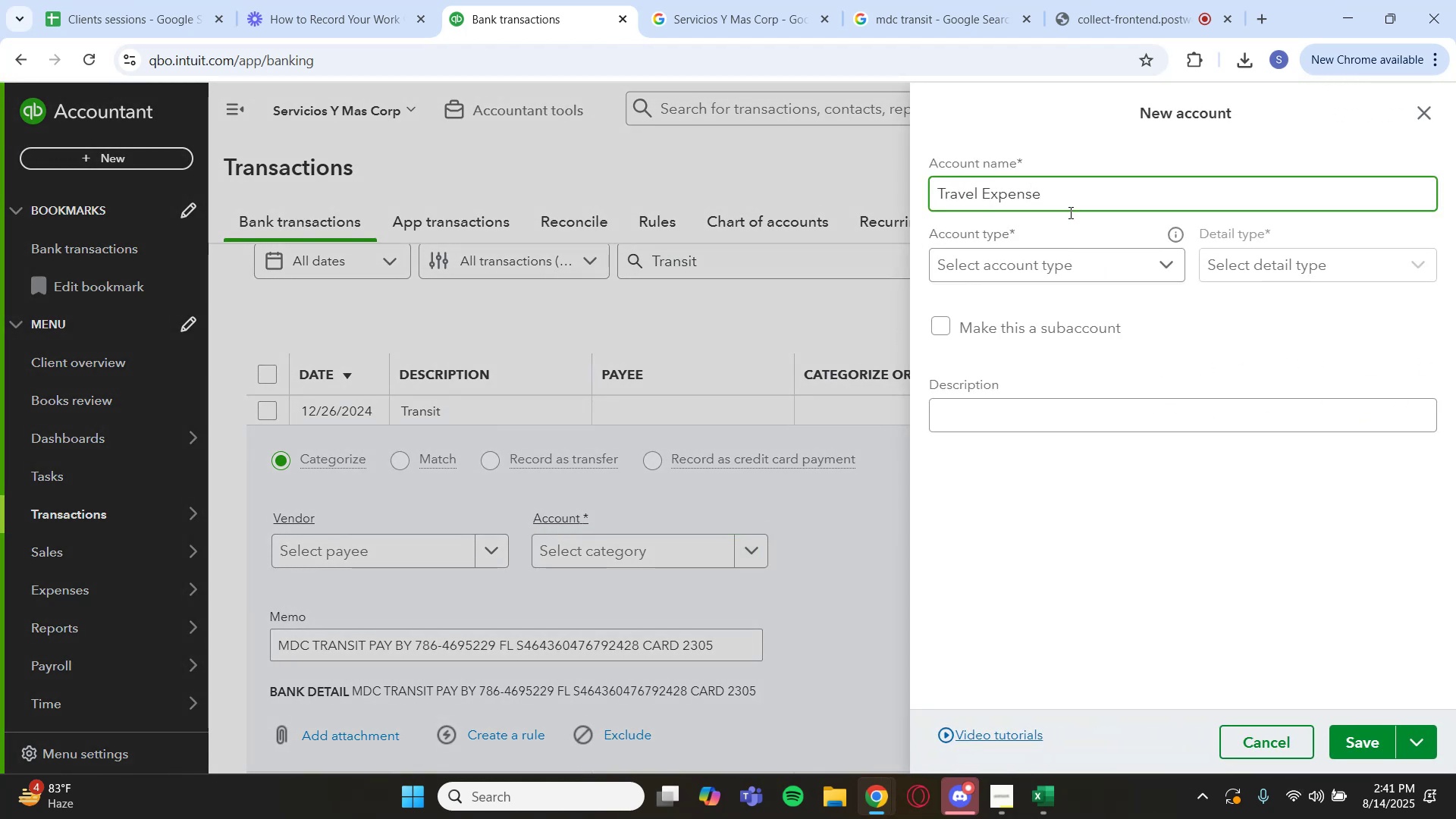 
left_click([1058, 269])
 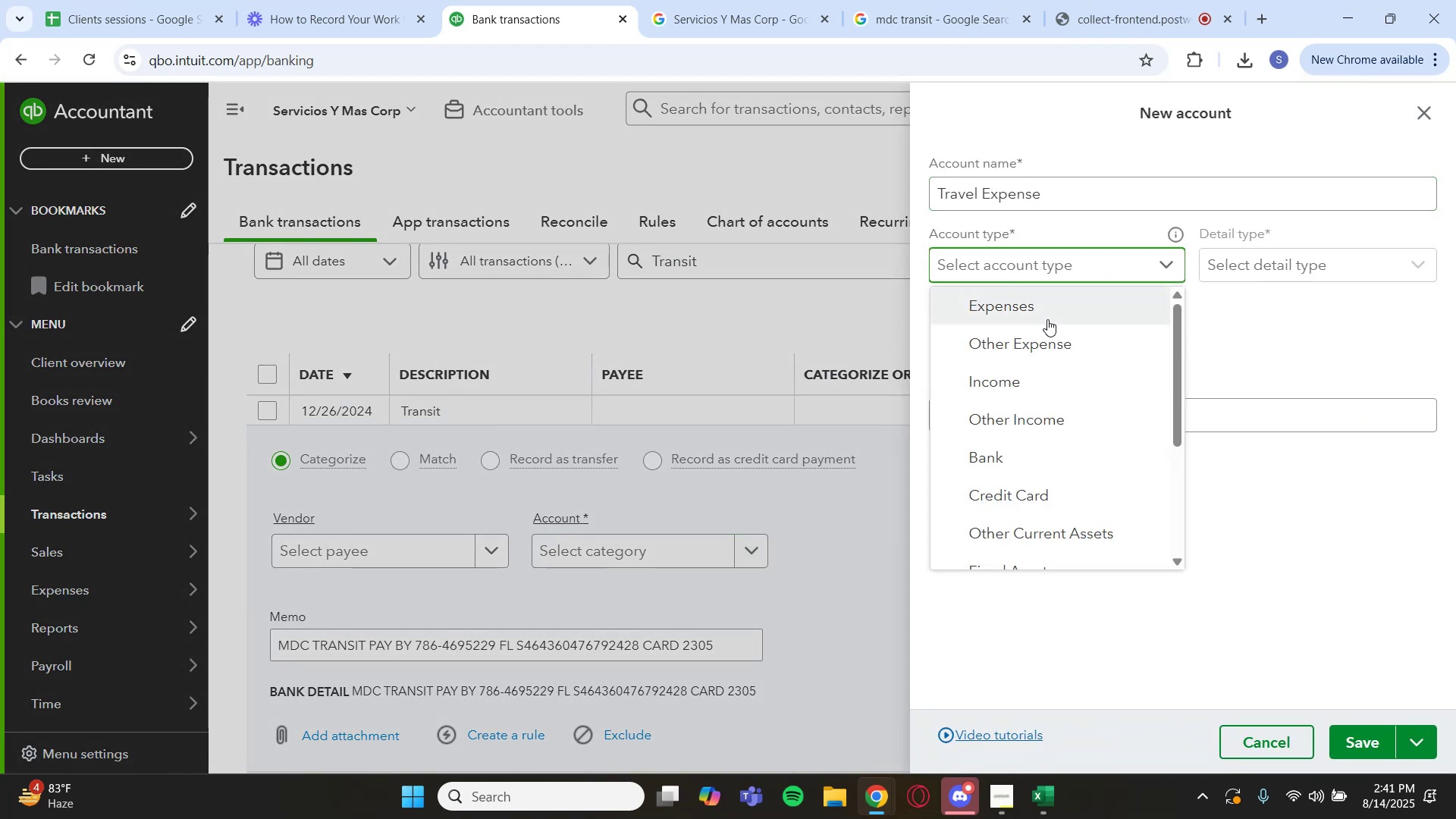 
left_click([1047, 319])
 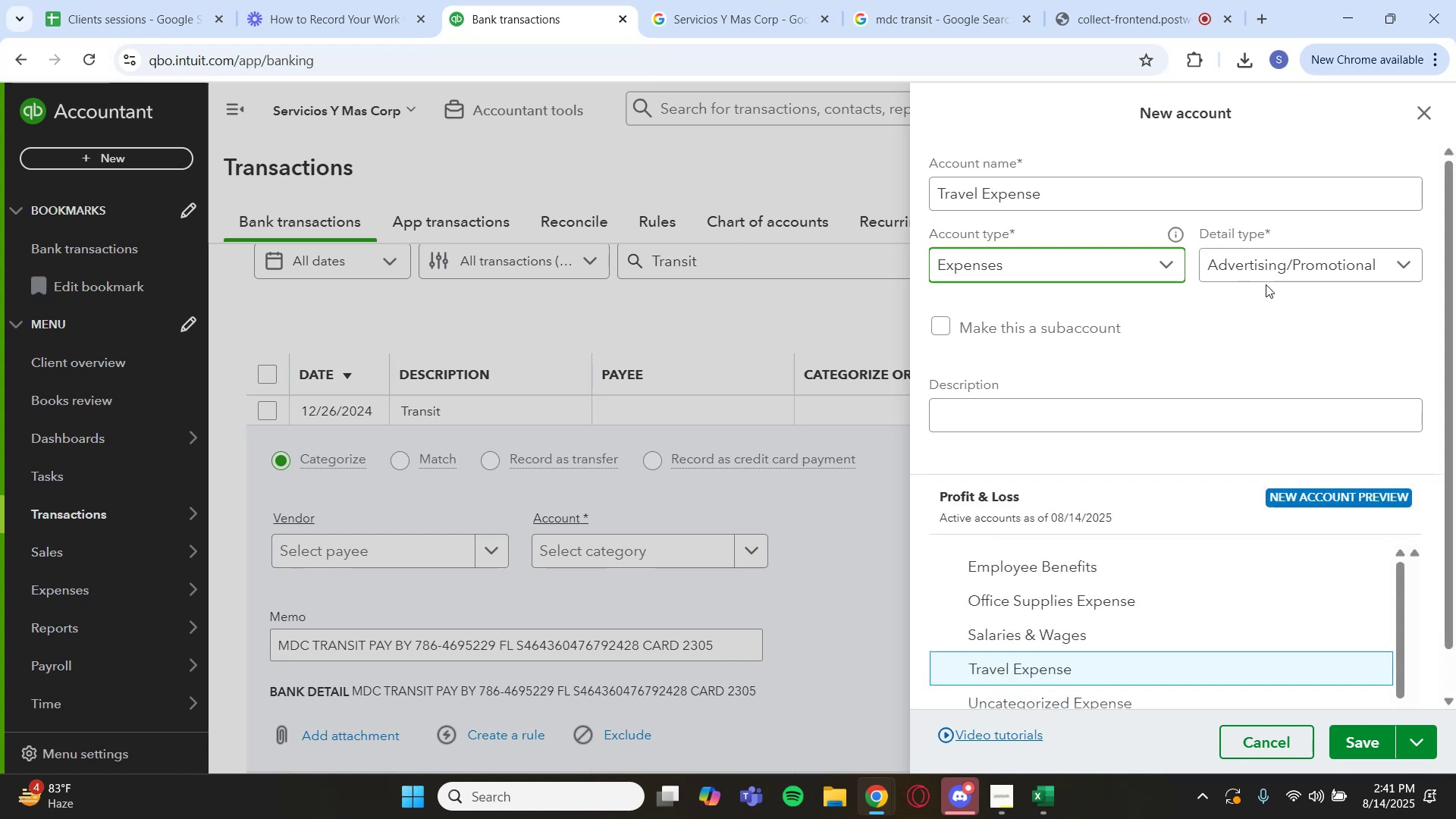 
left_click([1273, 272])
 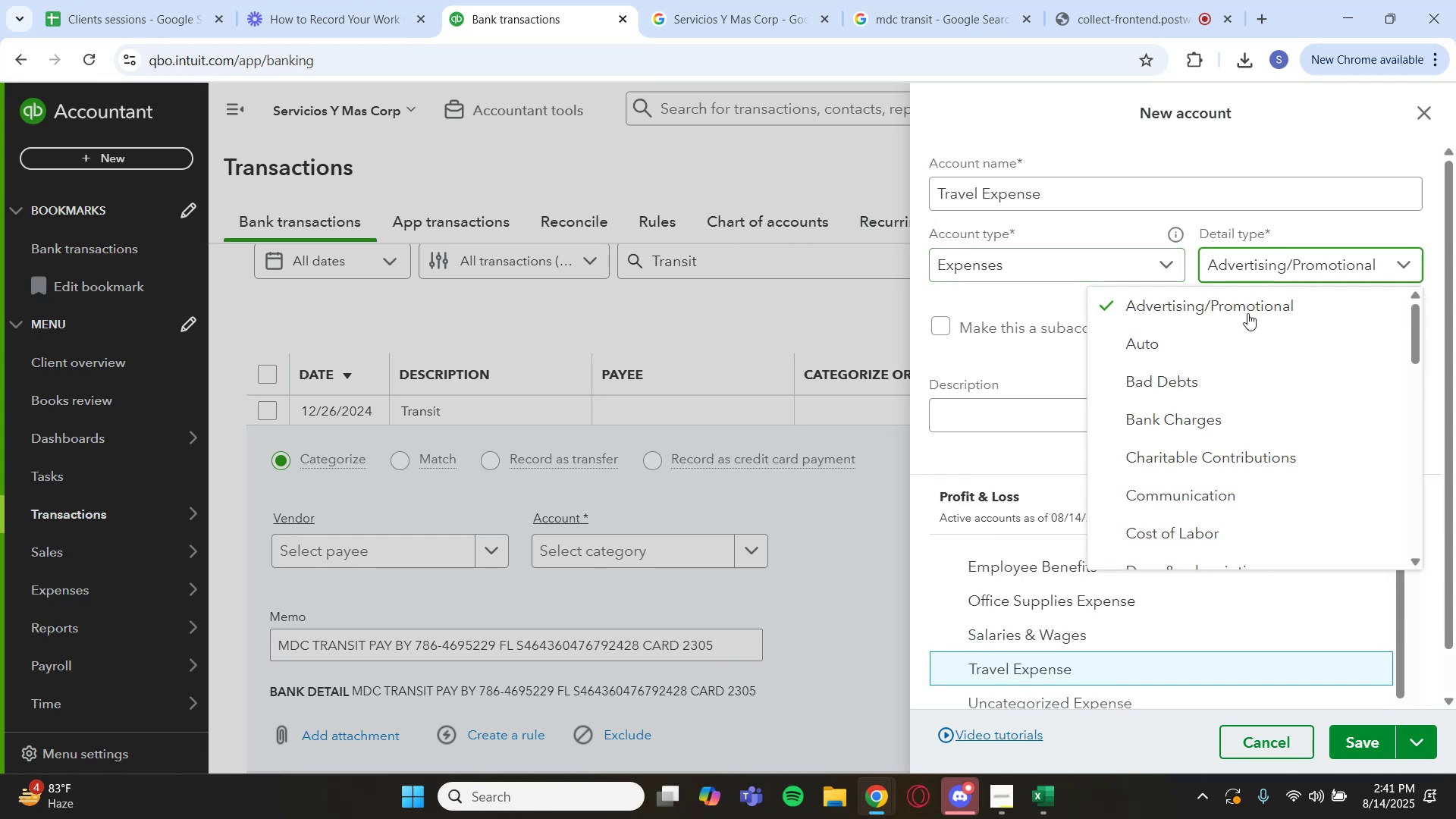 
scroll: coordinate [1225, 472], scroll_direction: down, amount: 12.0
 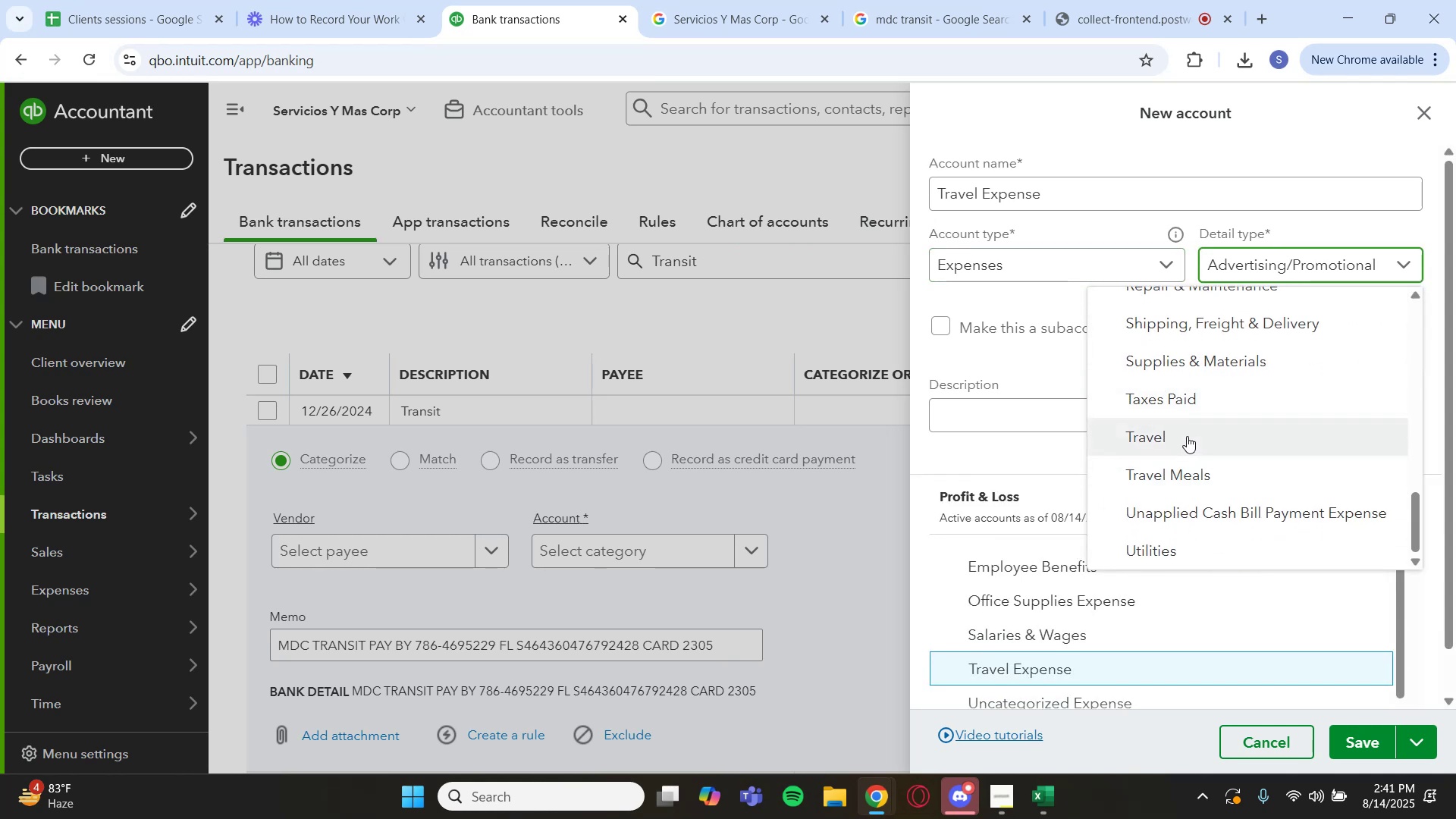 
left_click([1186, 436])
 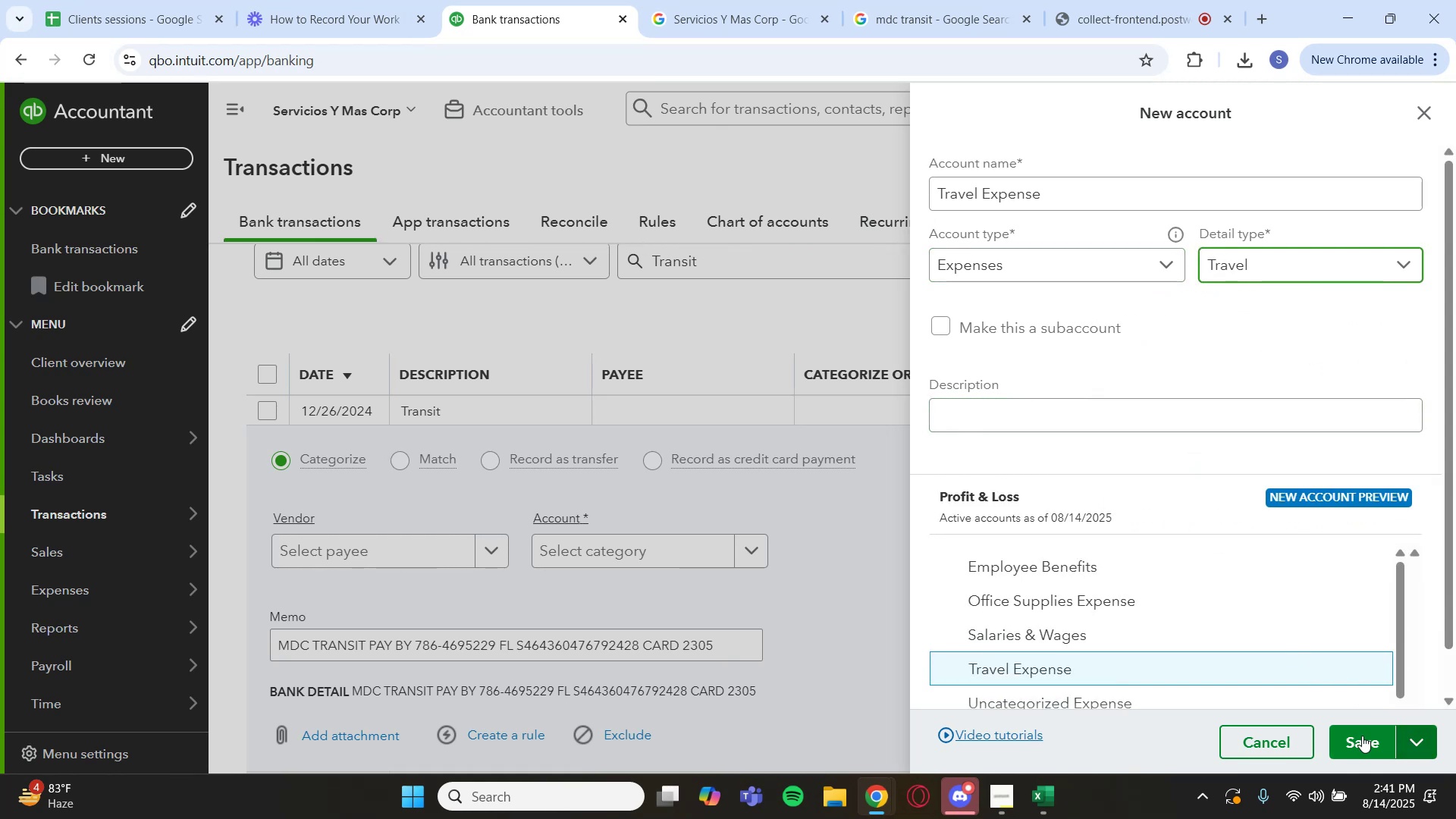 
left_click([1369, 739])
 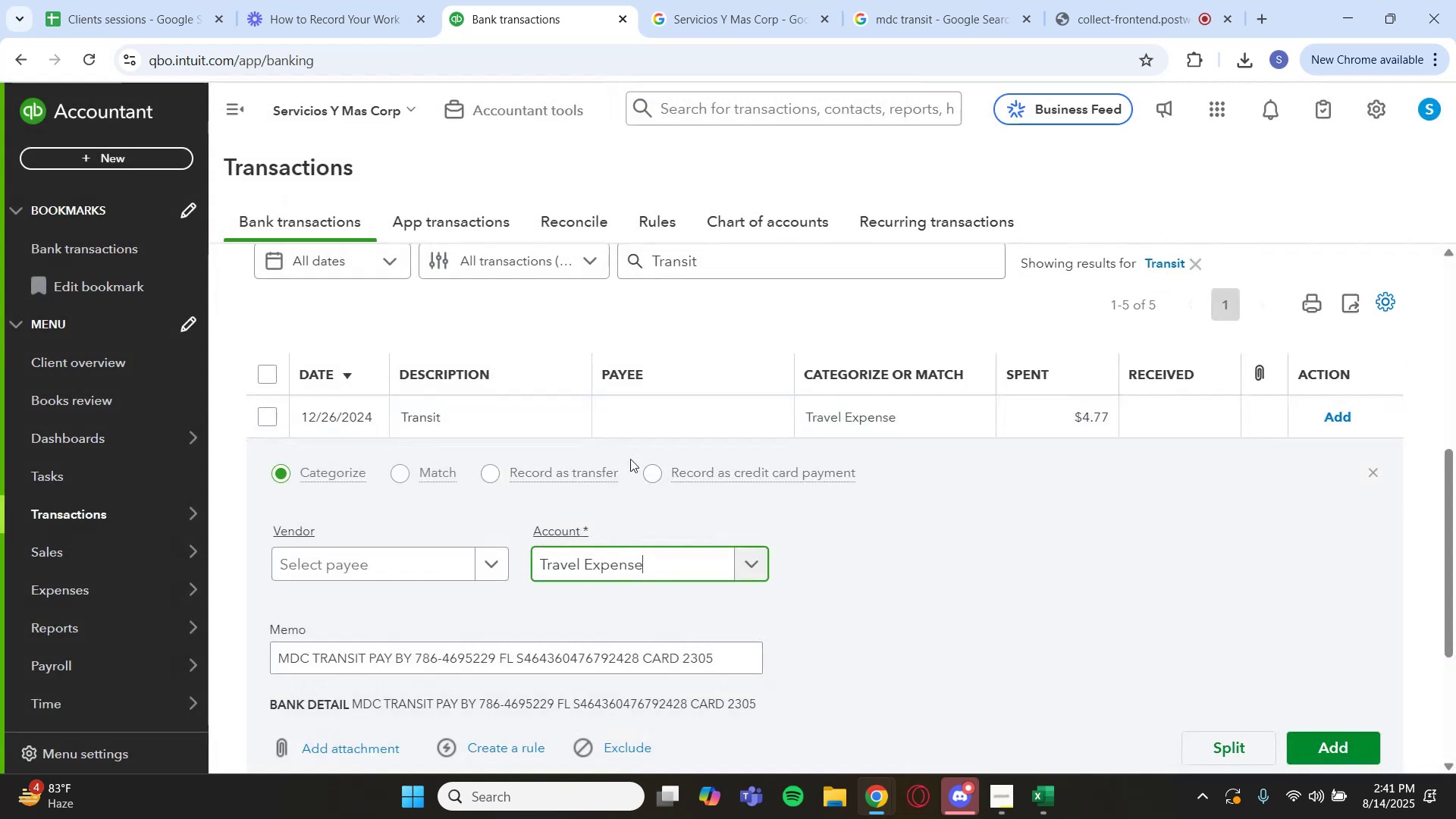 
scroll: coordinate [684, 563], scroll_direction: down, amount: 2.0
 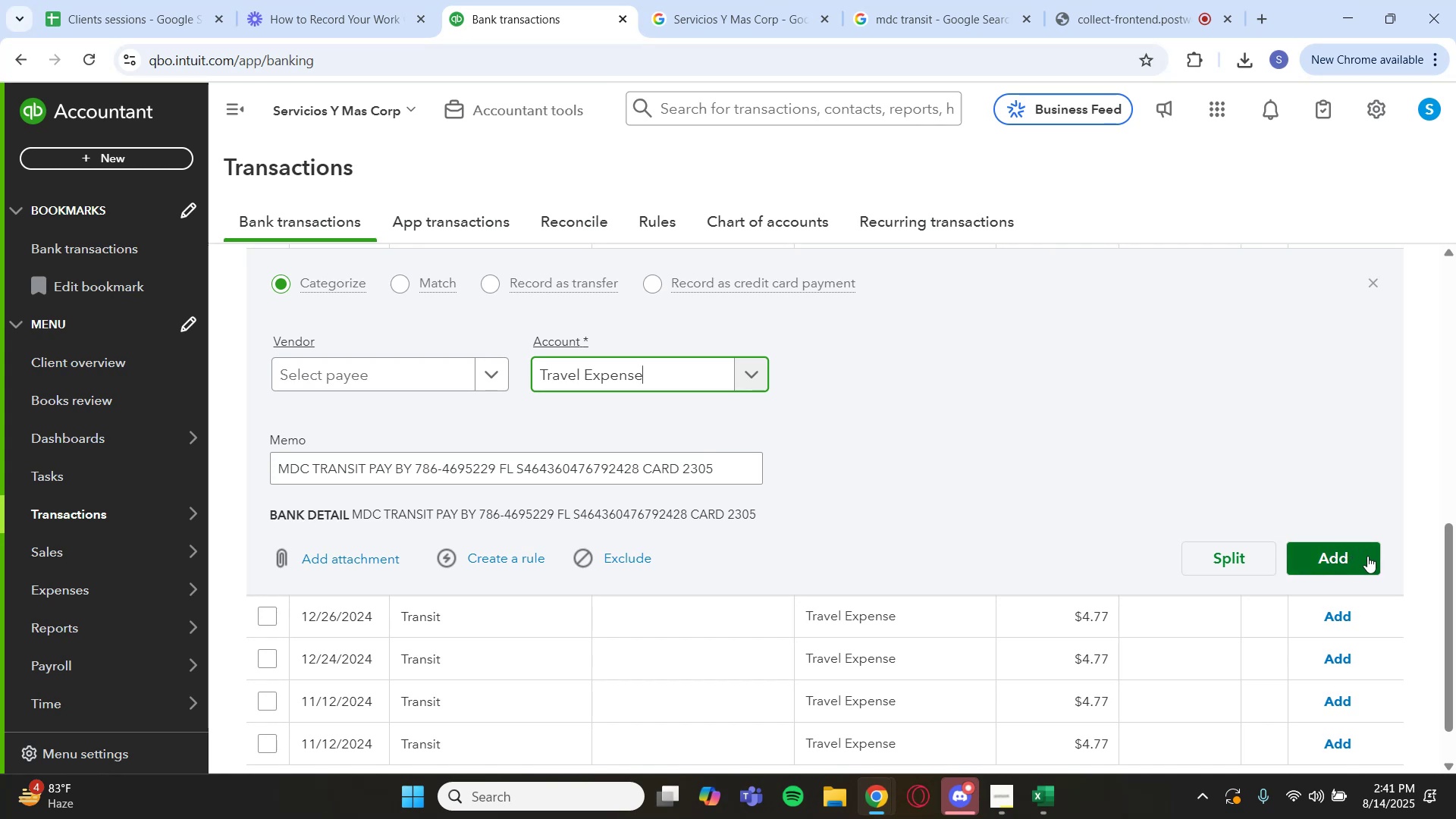 
left_click([1367, 556])
 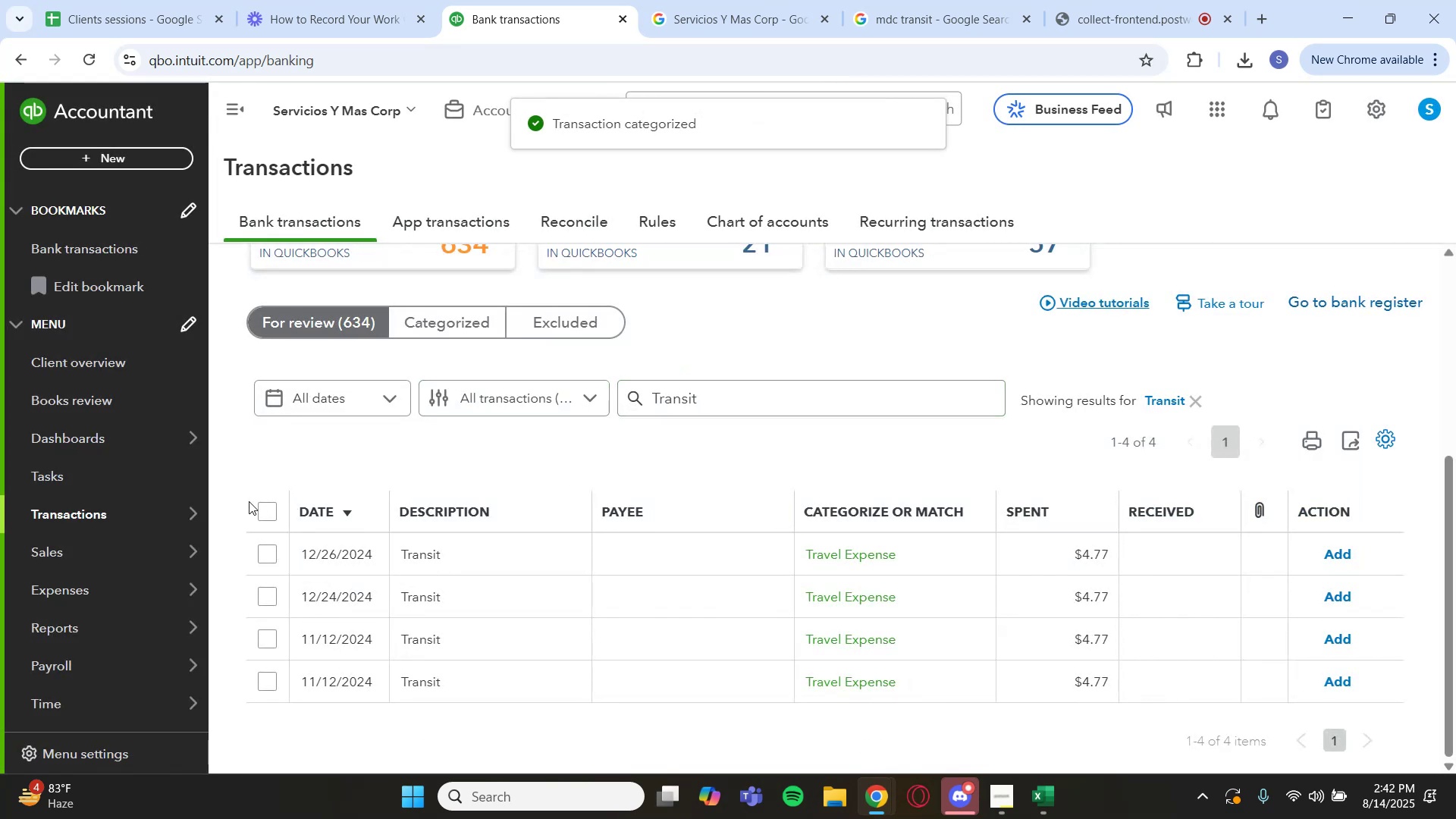 
double_click([262, 508])
 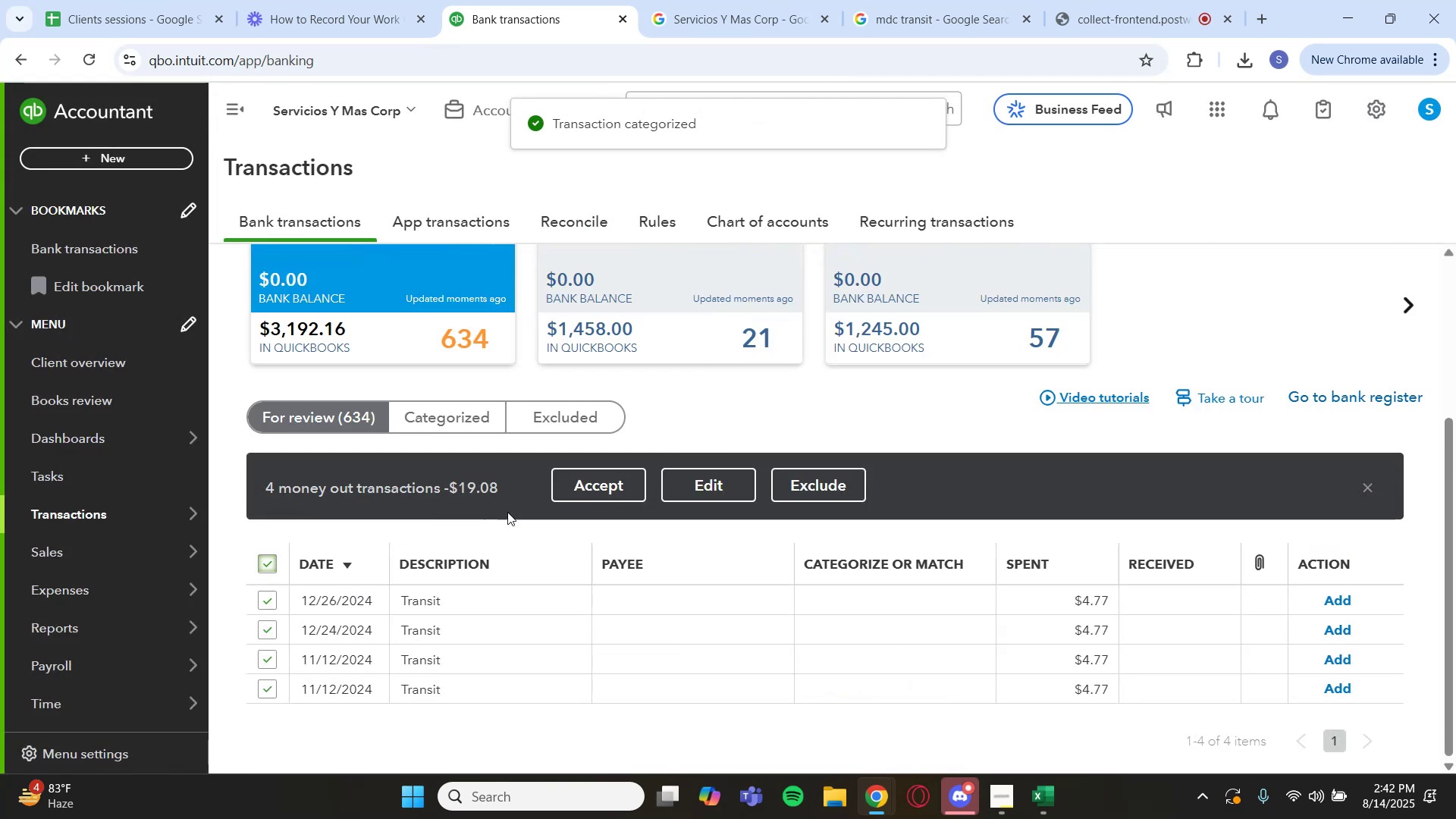 
left_click([710, 485])
 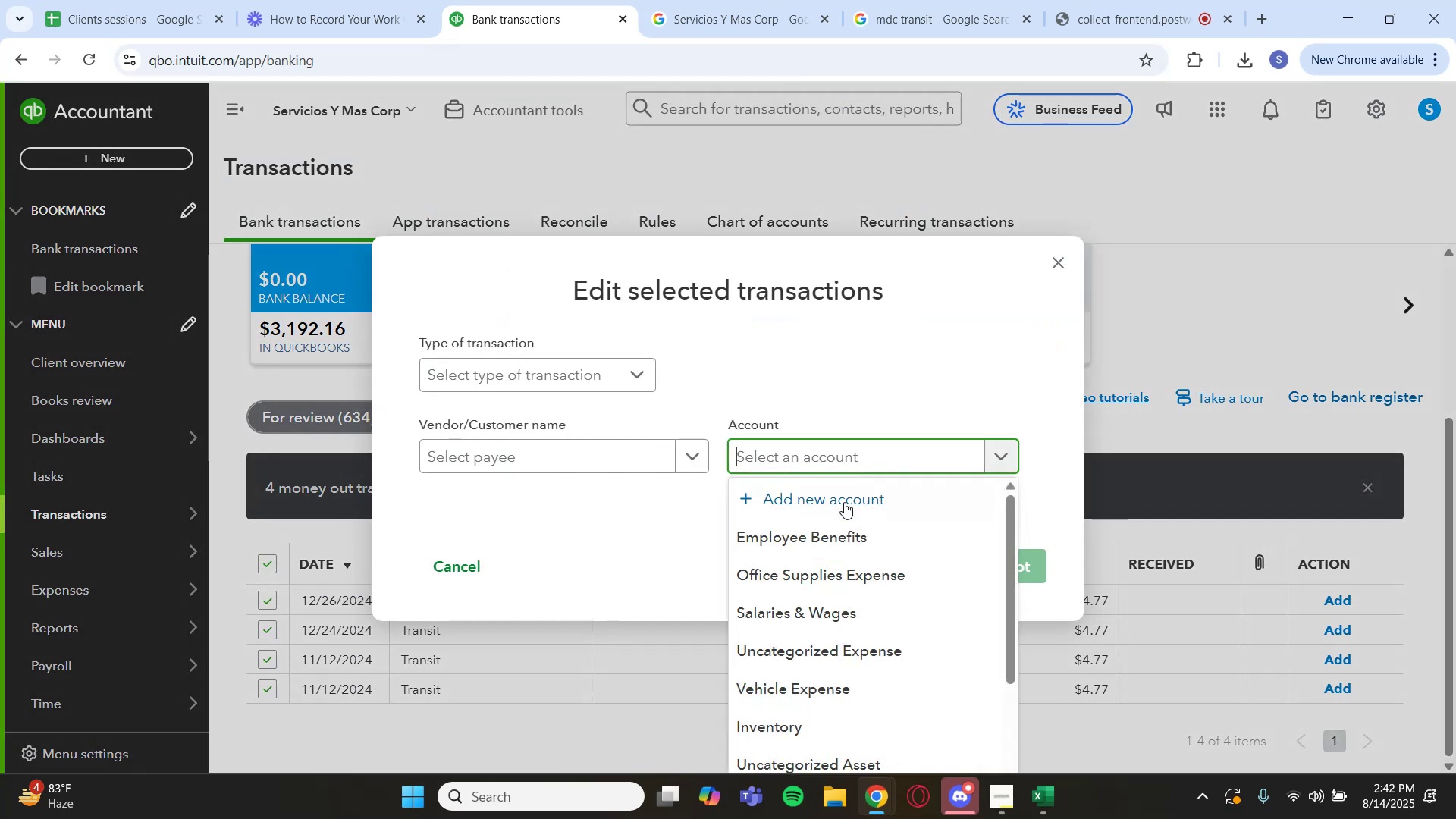 
scroll: coordinate [817, 652], scroll_direction: down, amount: 10.0
 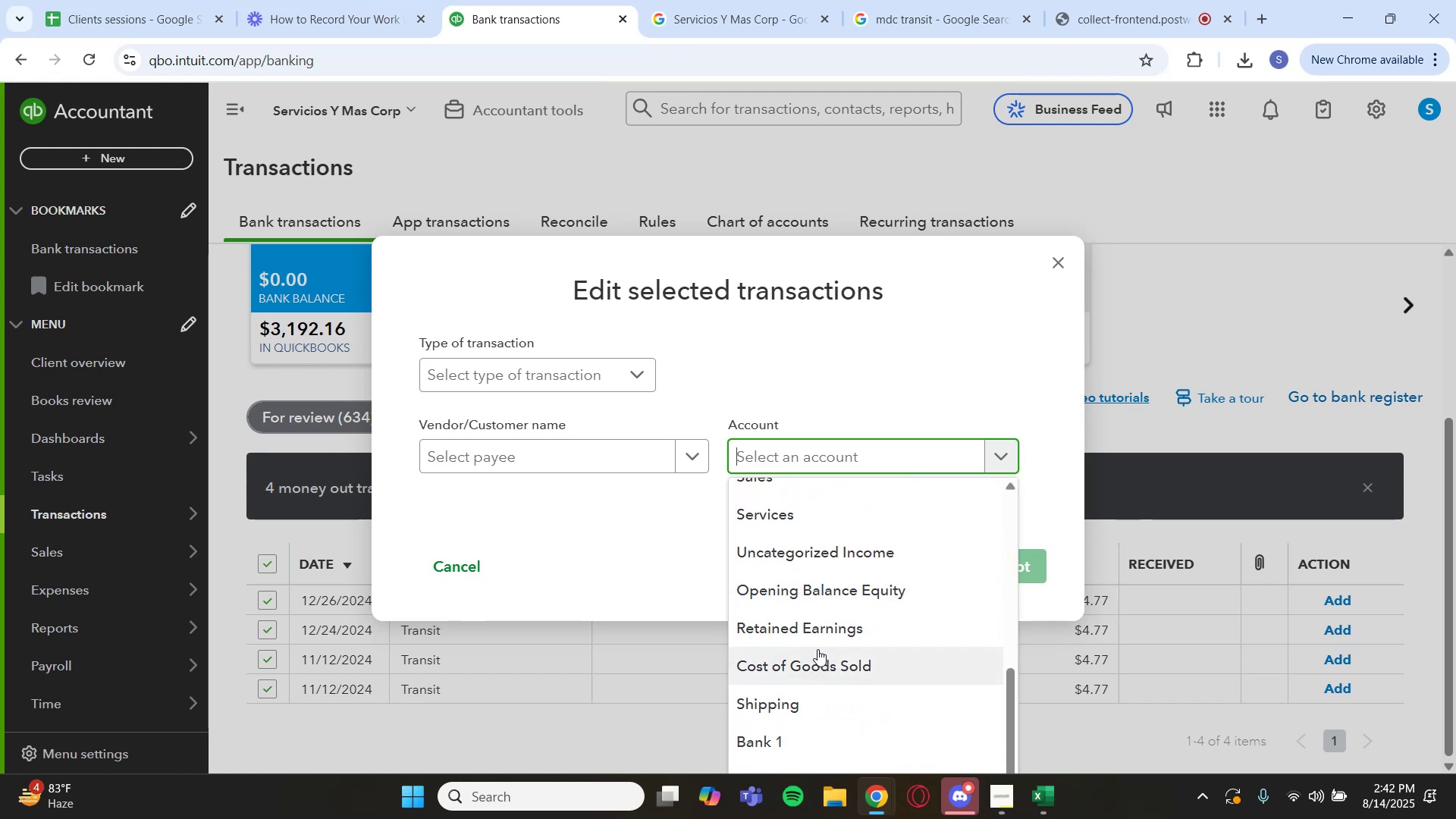 
scroll: coordinate [808, 563], scroll_direction: up, amount: 5.0
 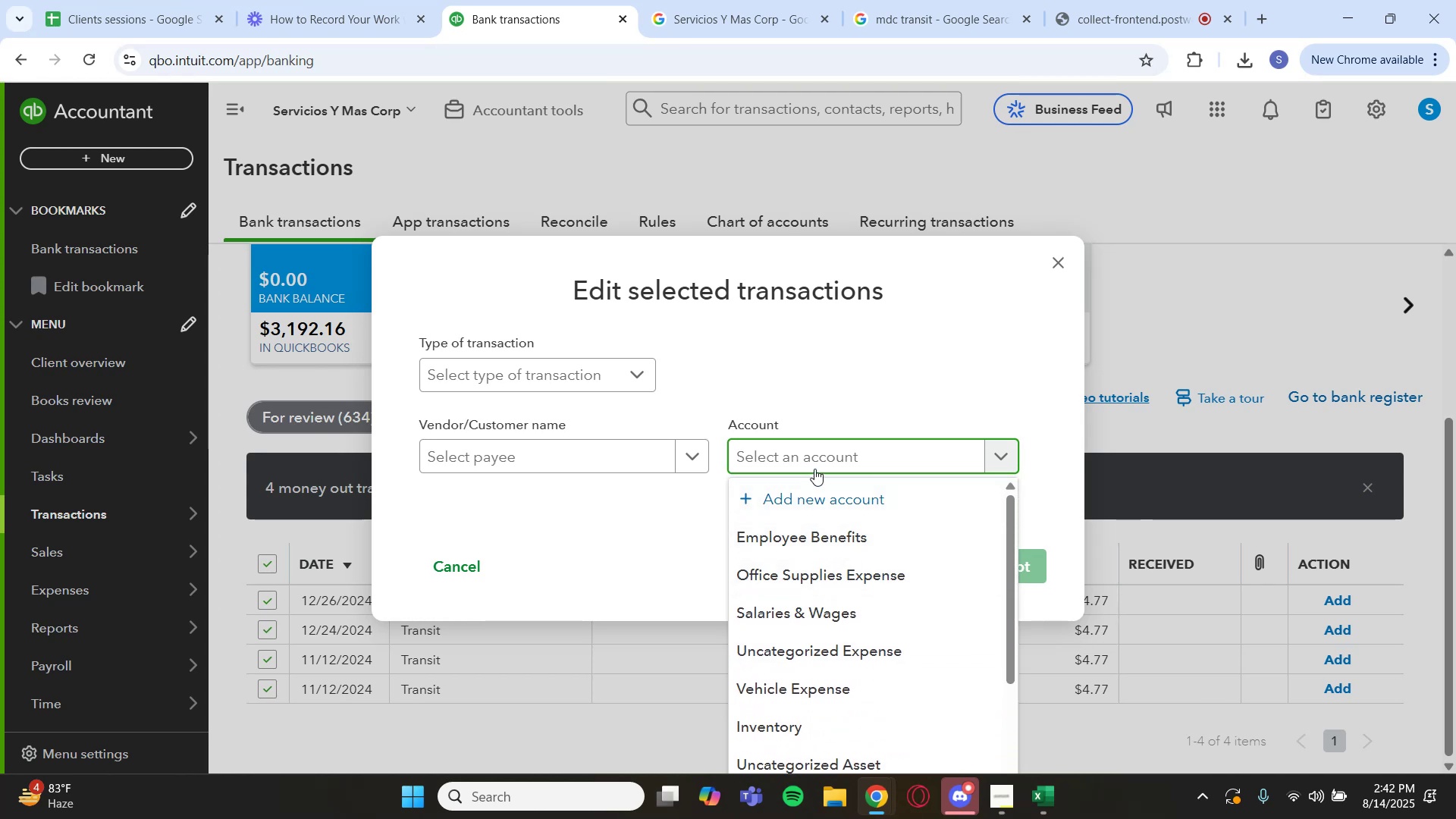 
left_click([817, 455])
 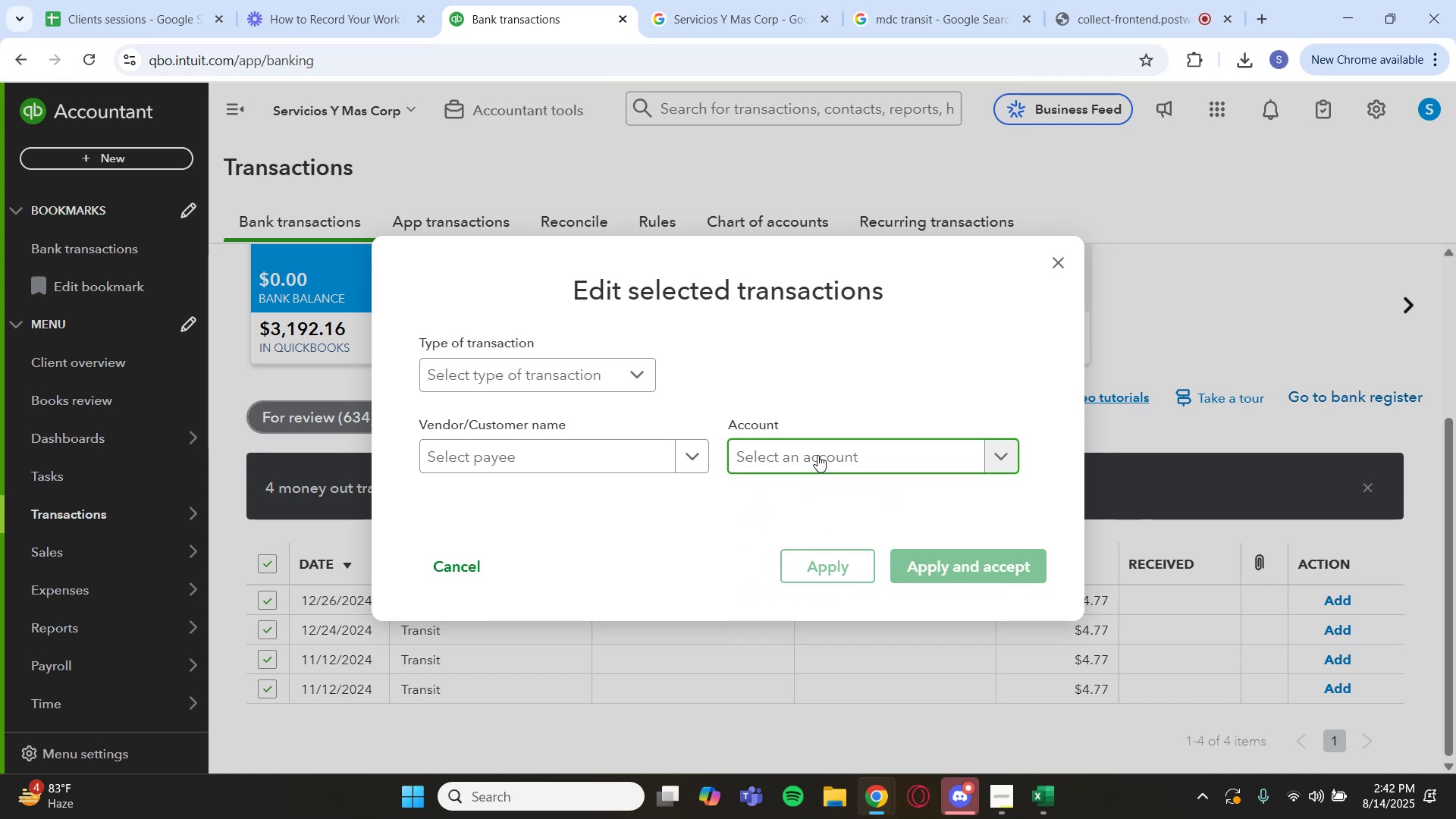 
type(tr)
 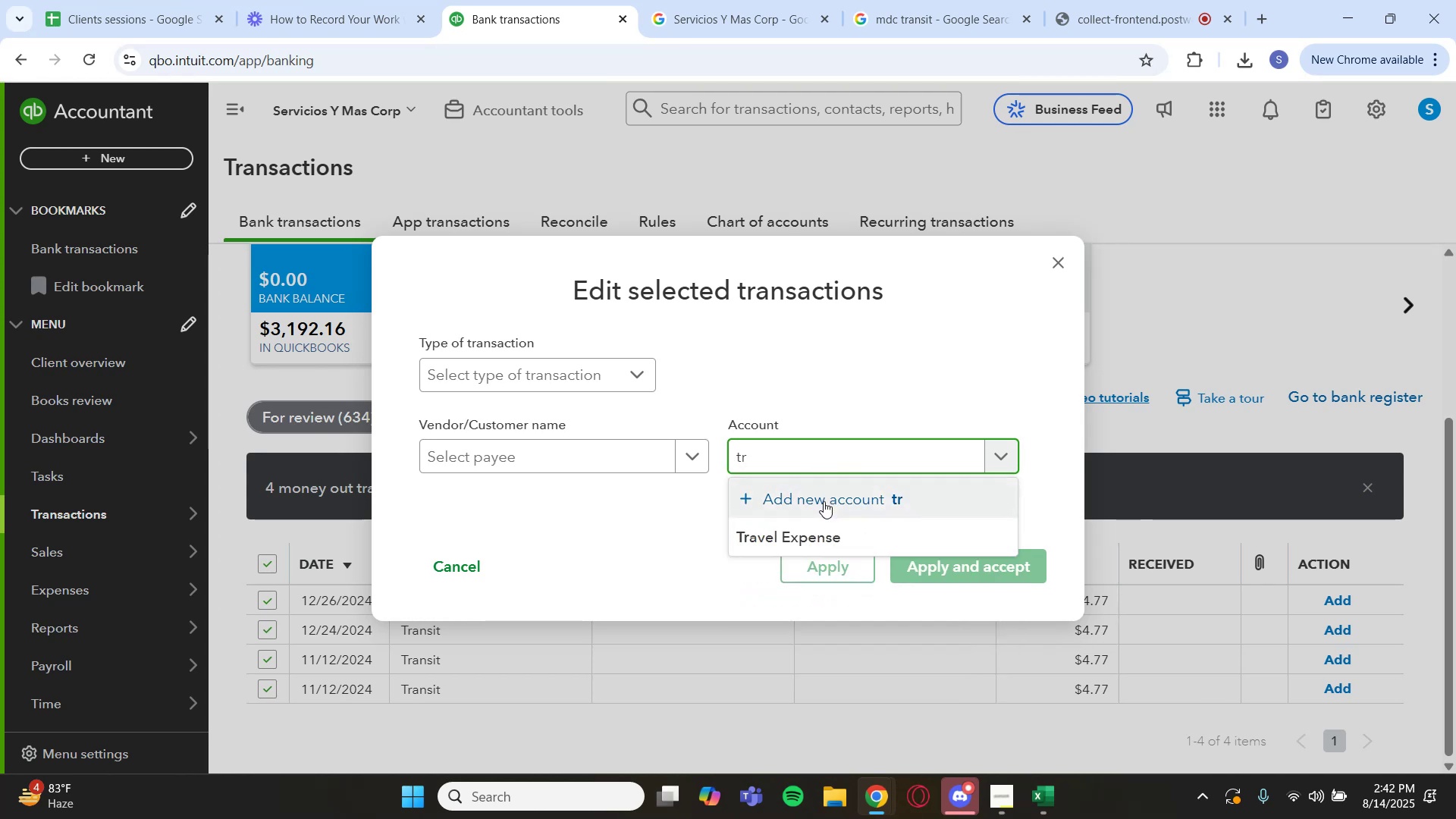 
left_click([818, 544])
 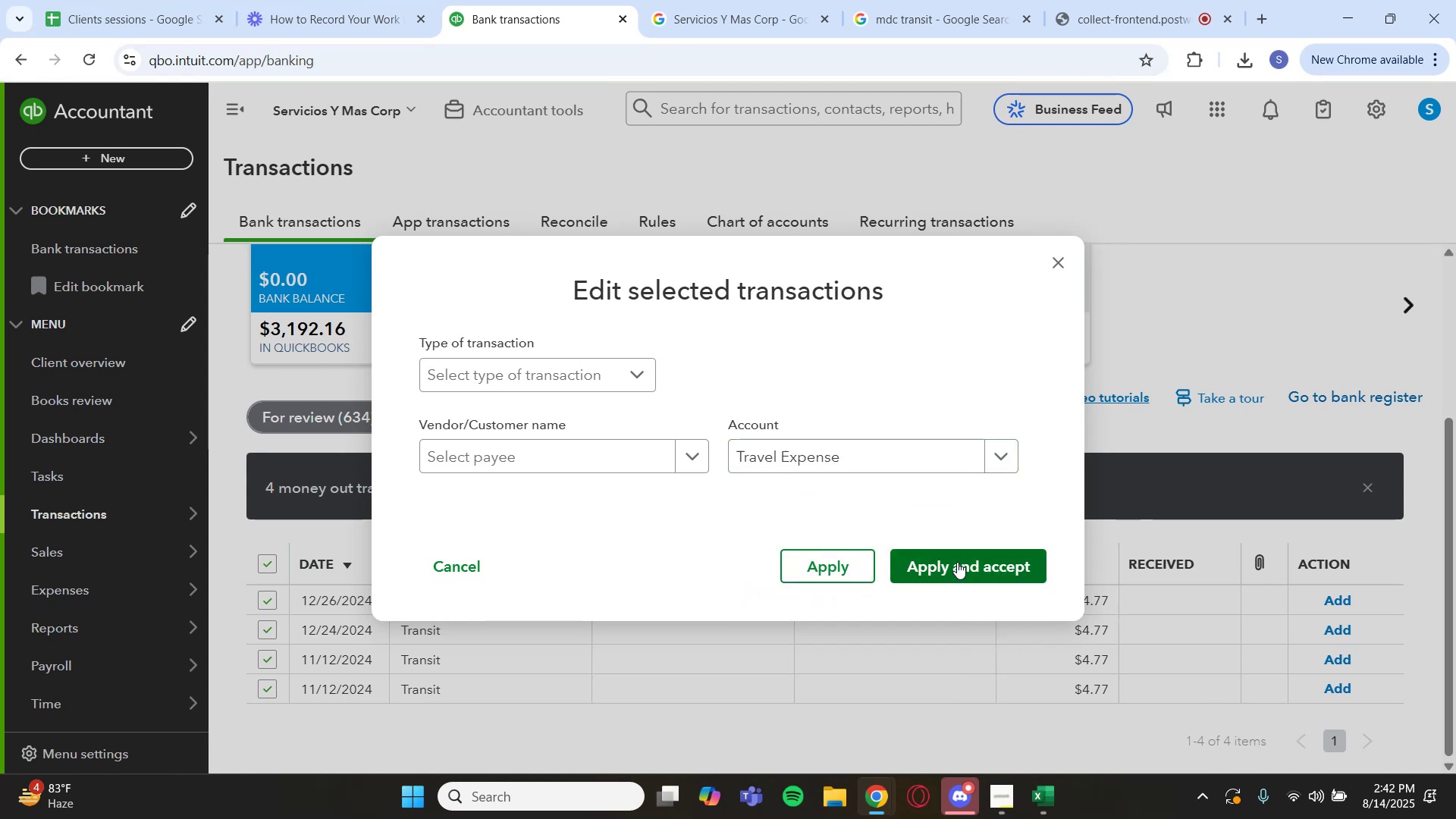 
left_click([959, 562])
 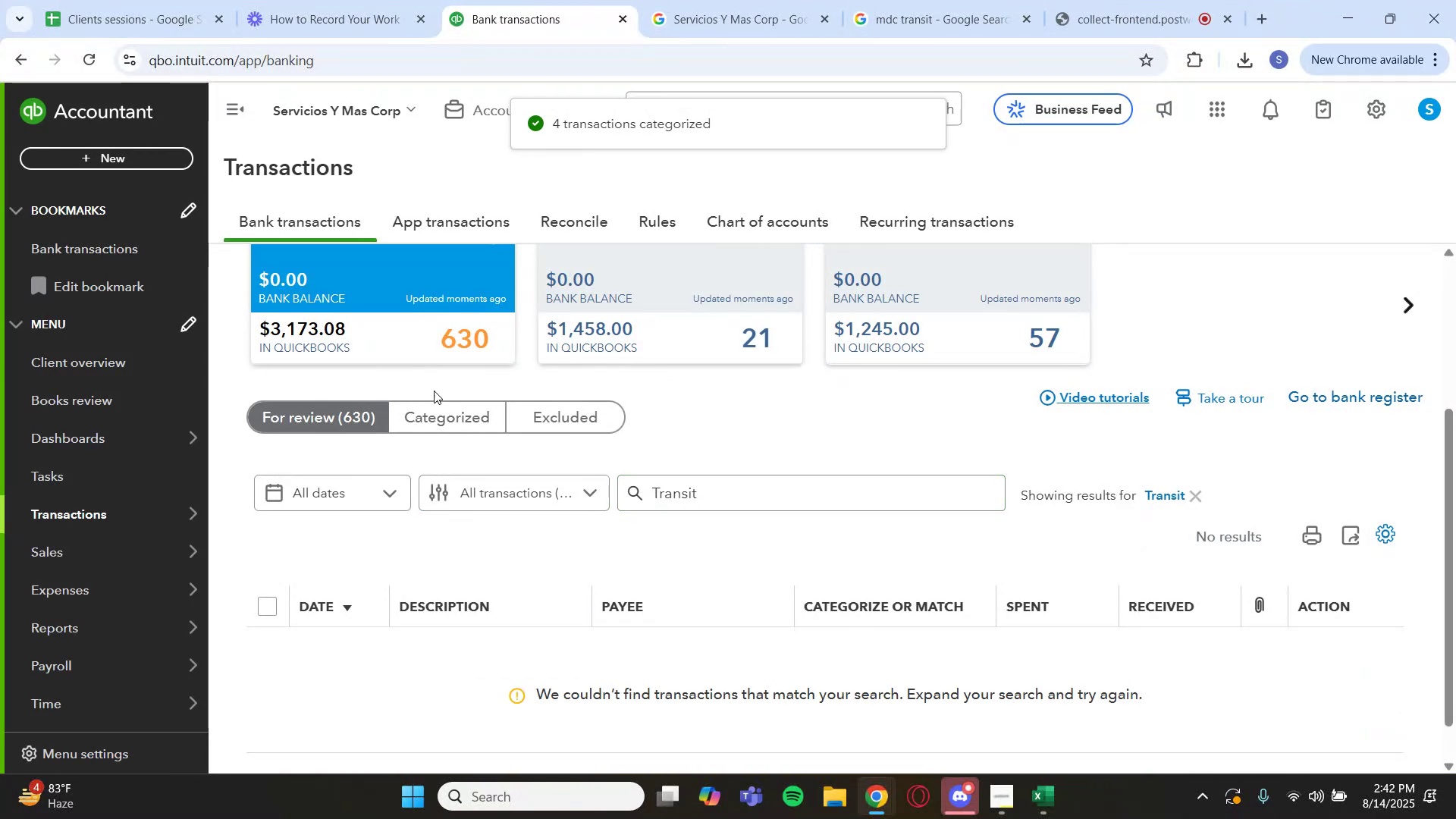 
left_click([367, 342])
 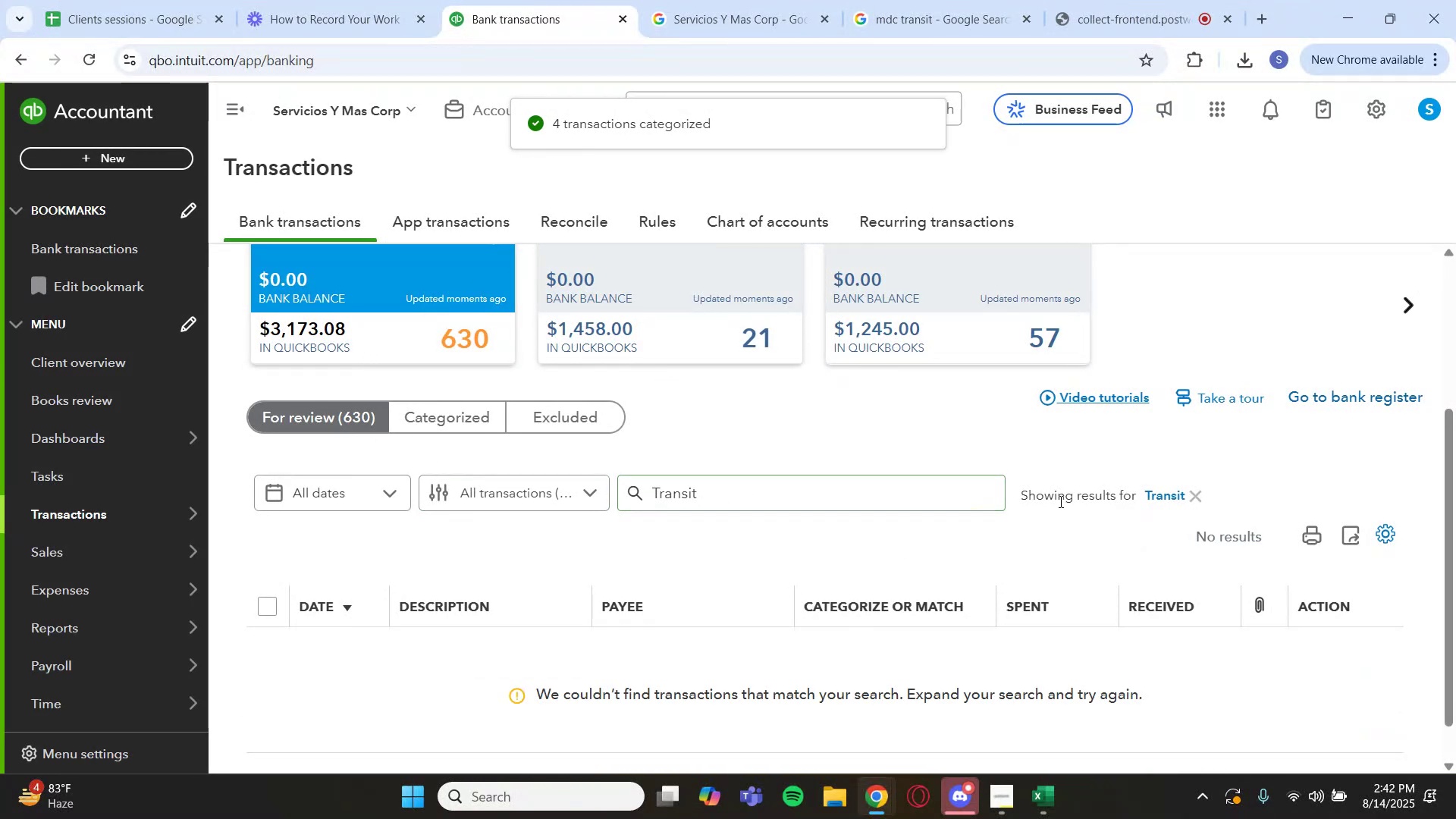 
left_click([1150, 495])
 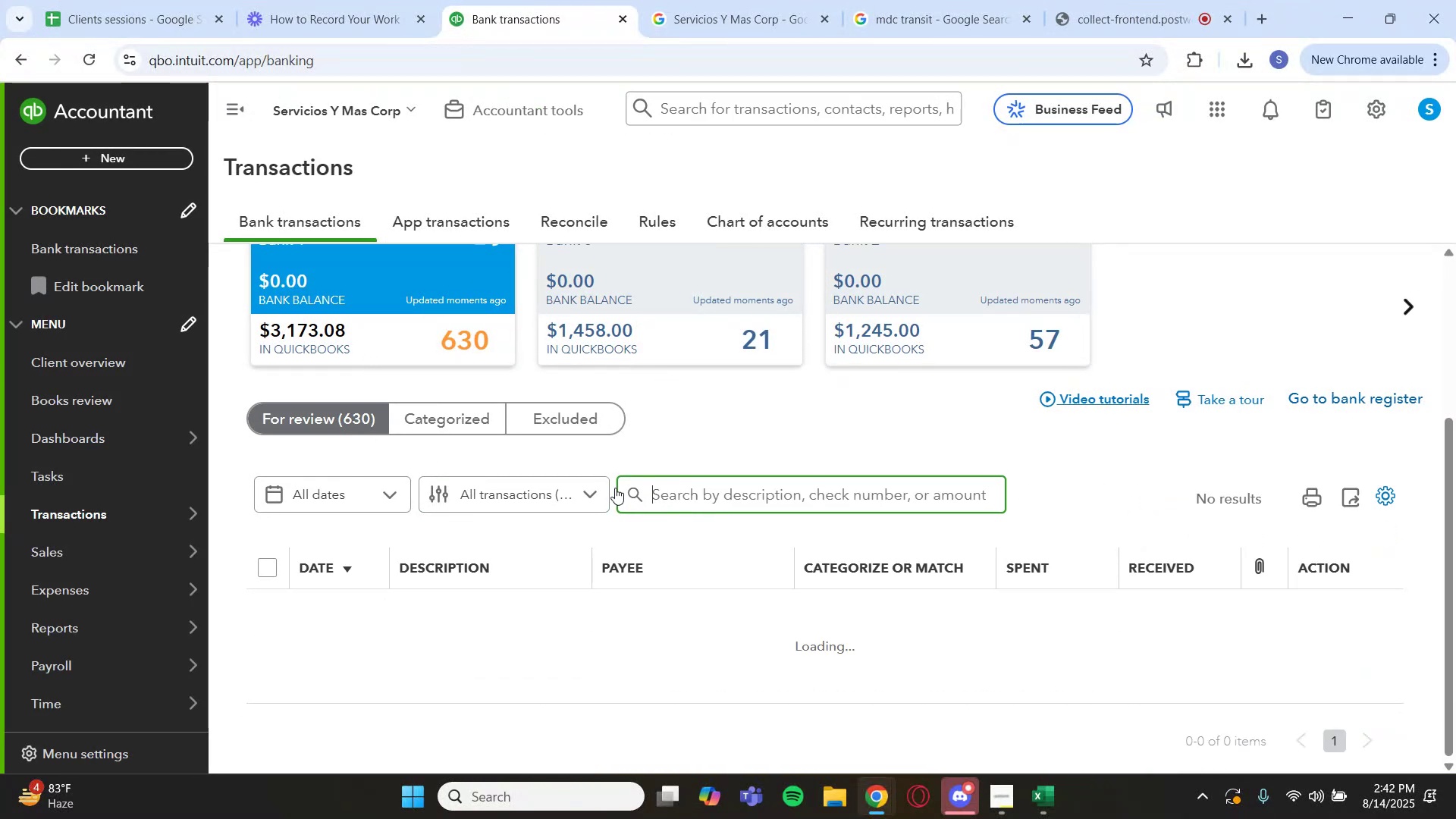 
scroll: coordinate [607, 540], scroll_direction: down, amount: 3.0
 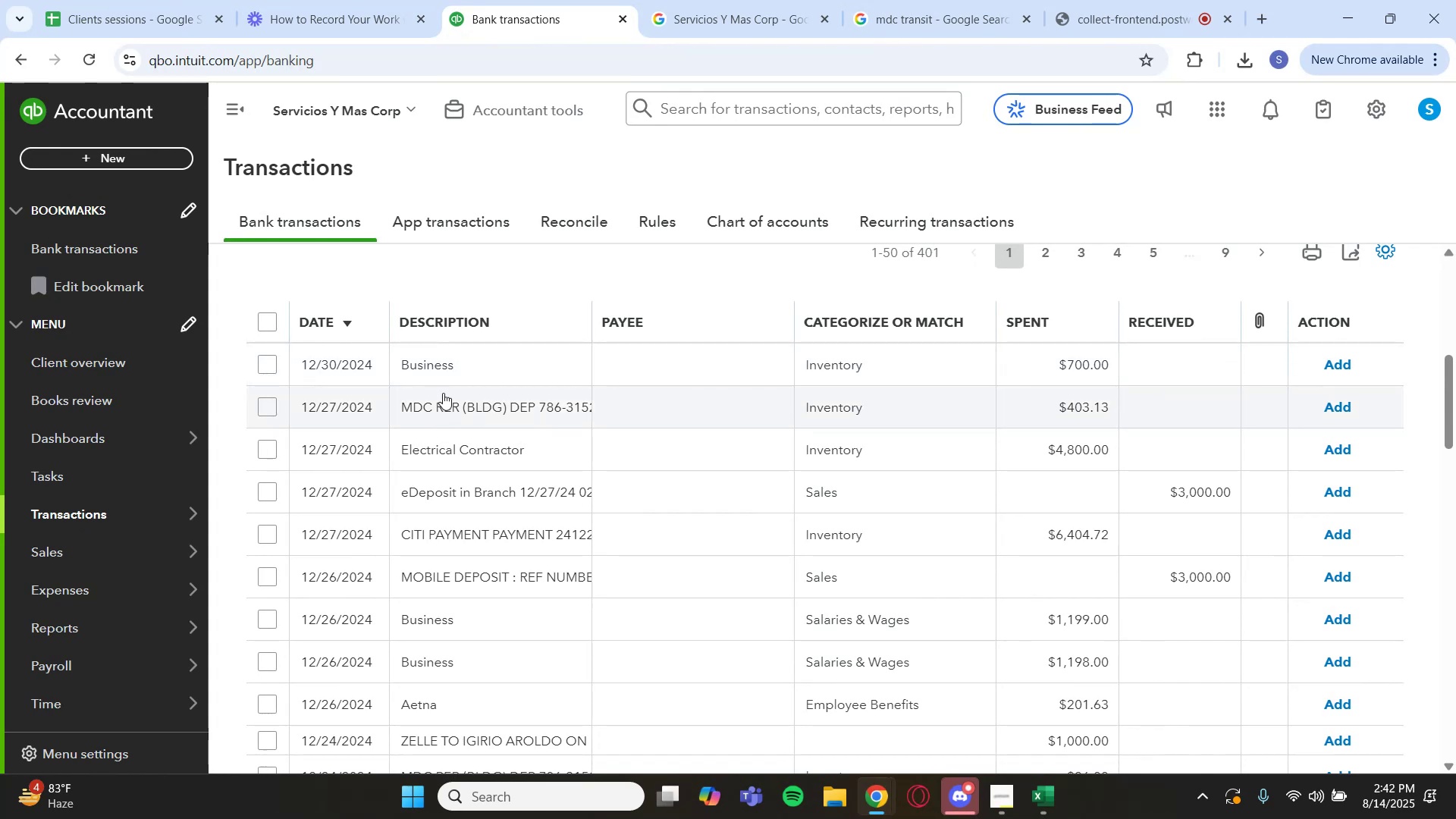 
wait(9.65)
 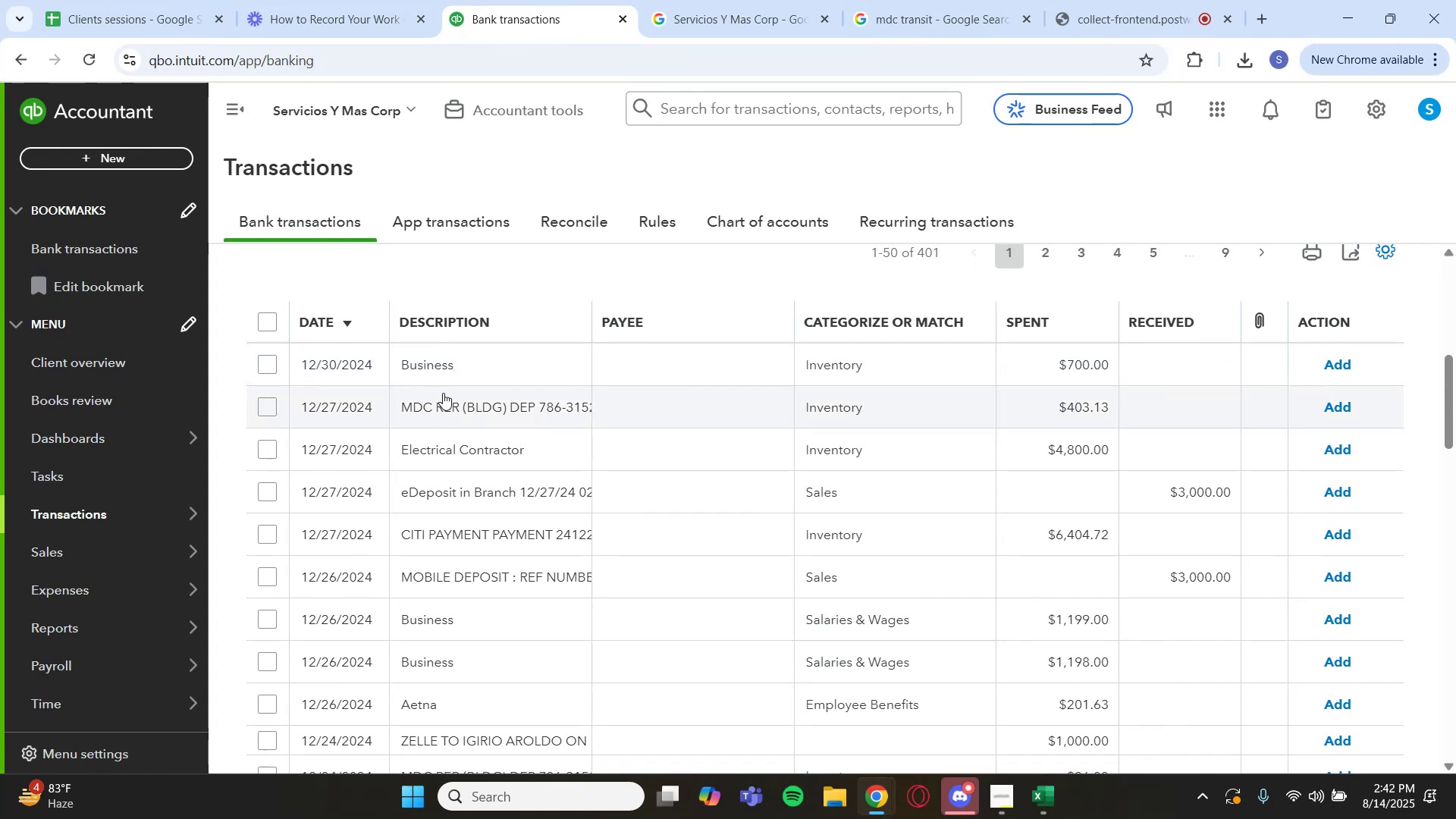 
left_click([488, 495])
 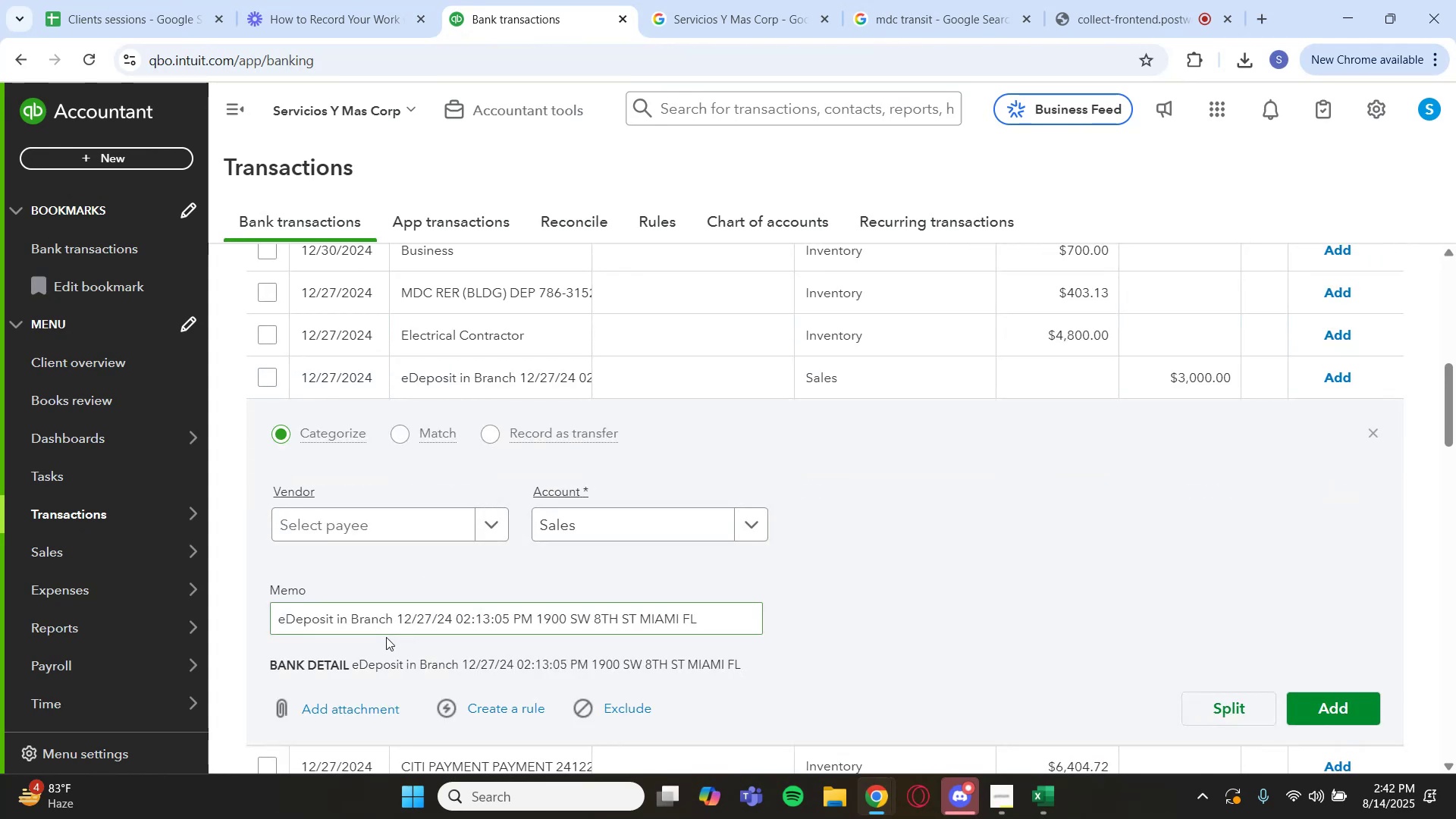 
left_click_drag(start_coordinate=[398, 624], to_coordinate=[280, 620])
 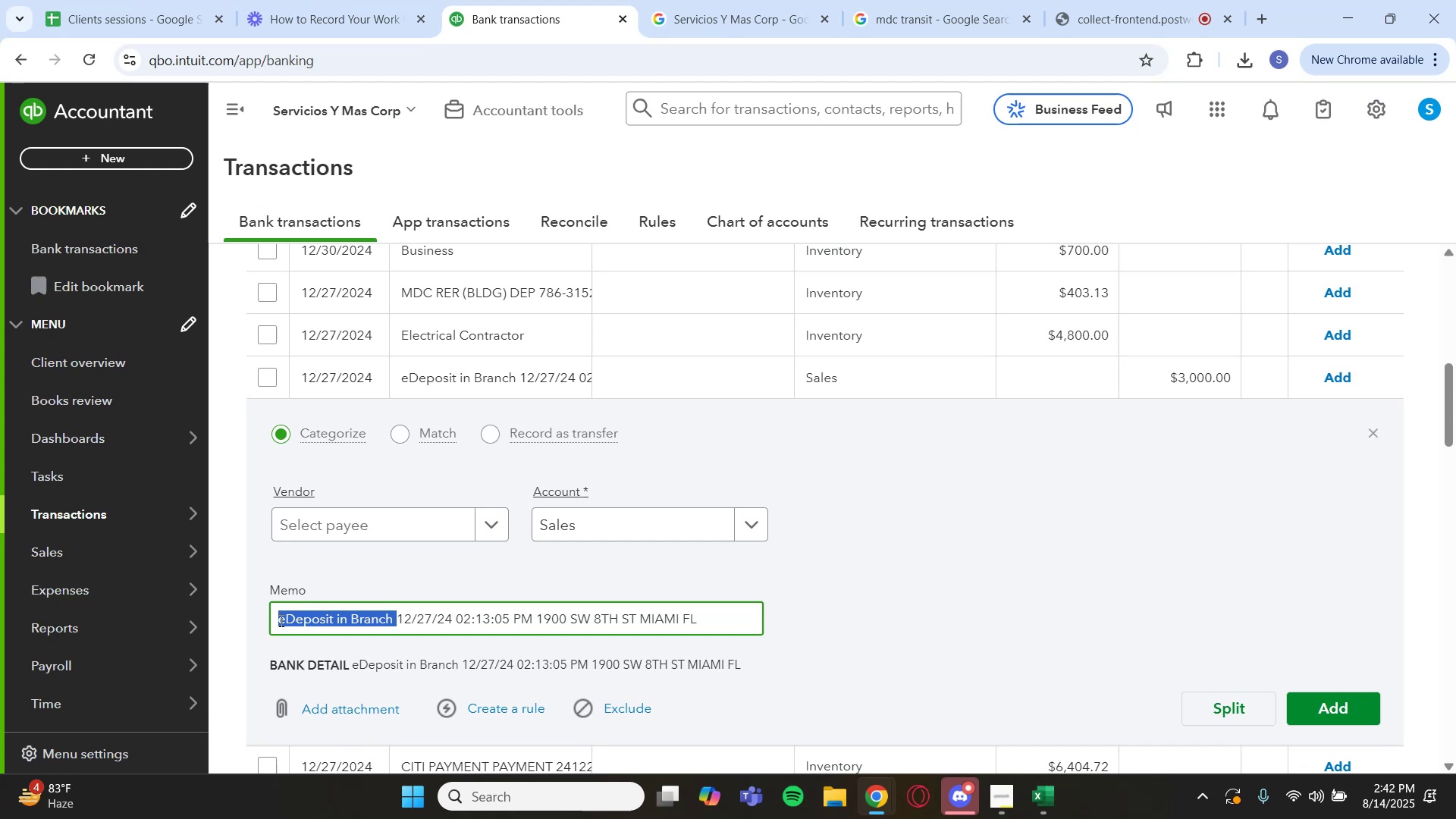 
key(Control+C)
 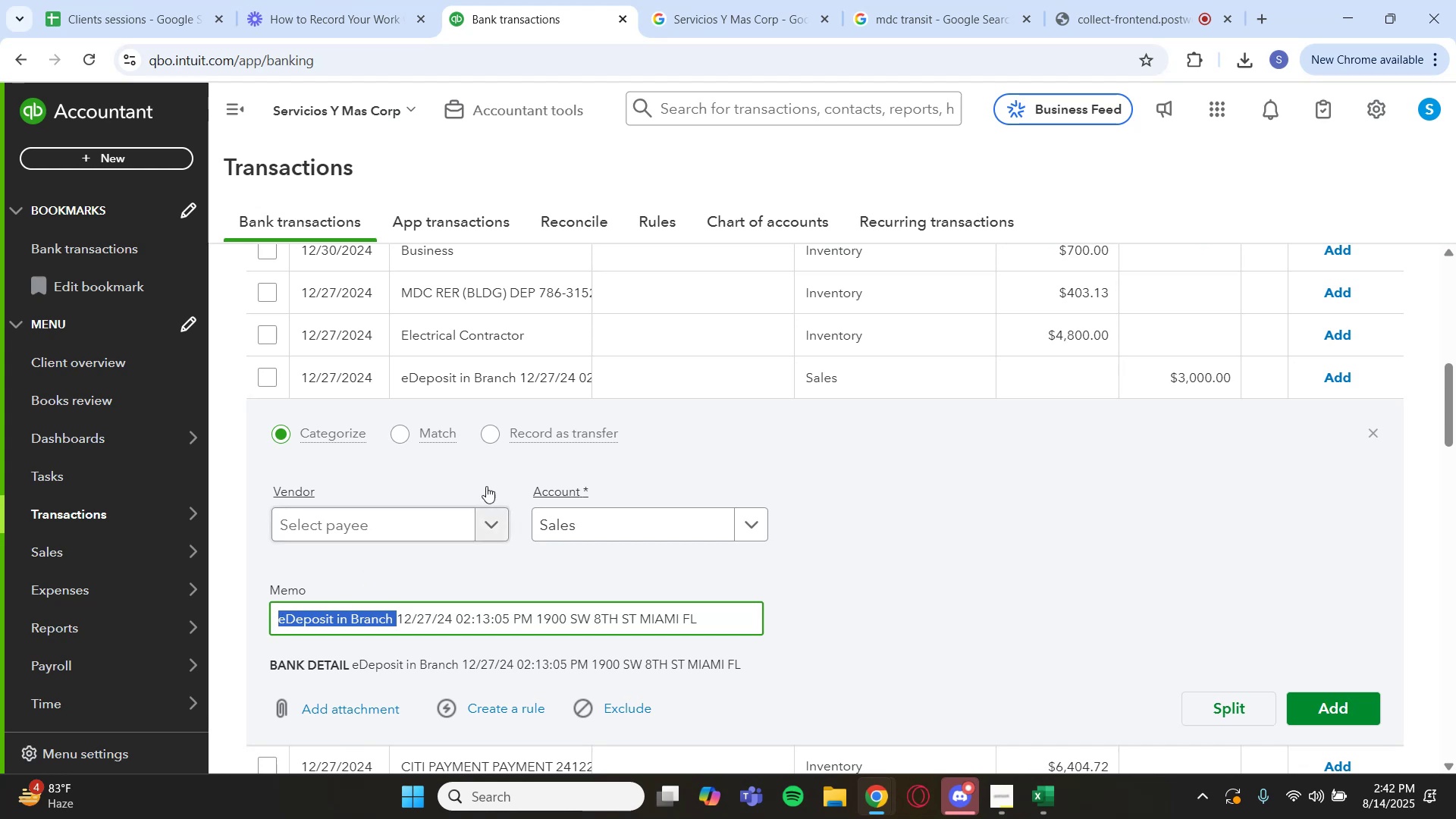 
scroll: coordinate [807, 328], scroll_direction: up, amount: 3.0
 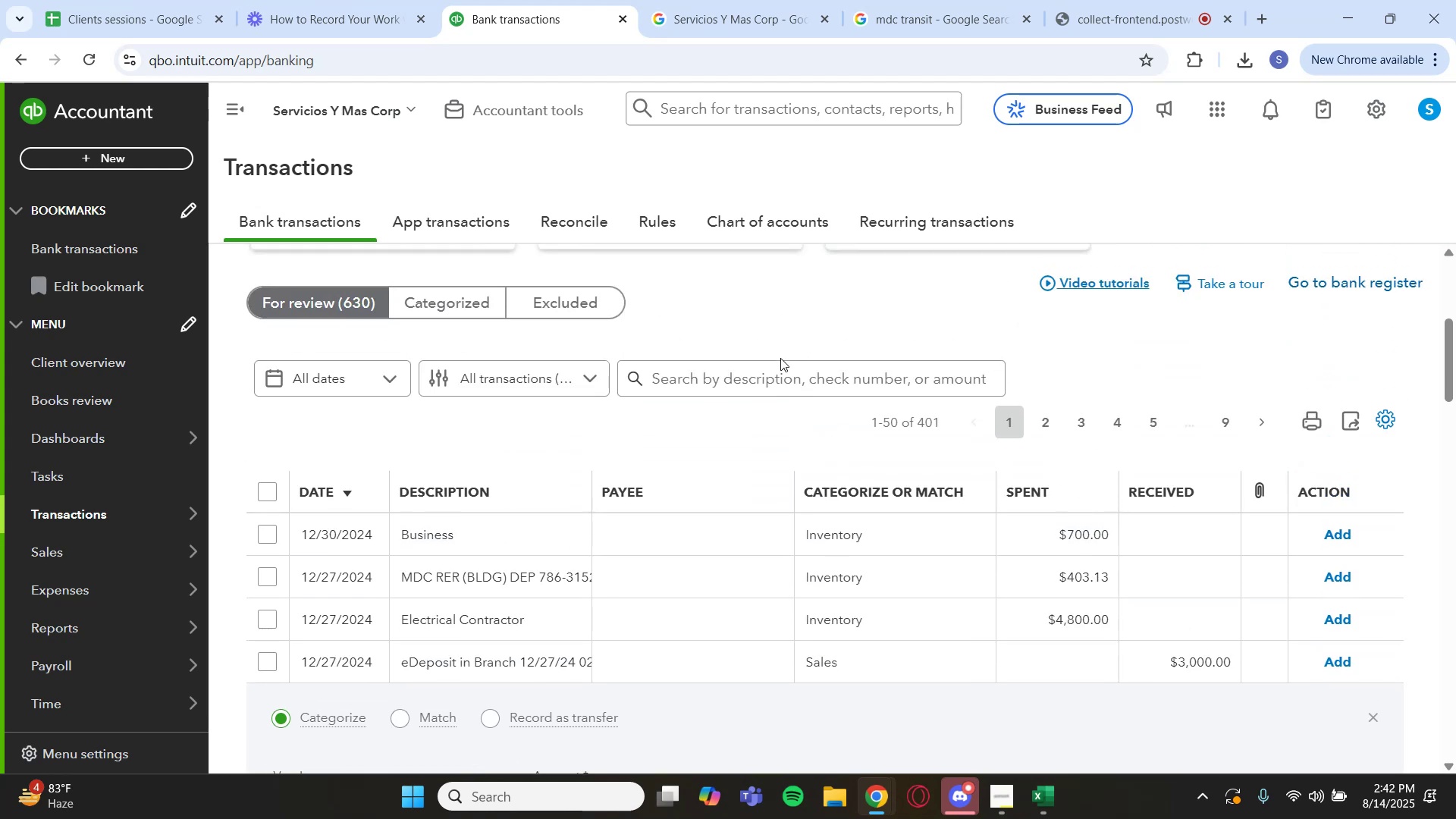 
left_click([774, 371])
 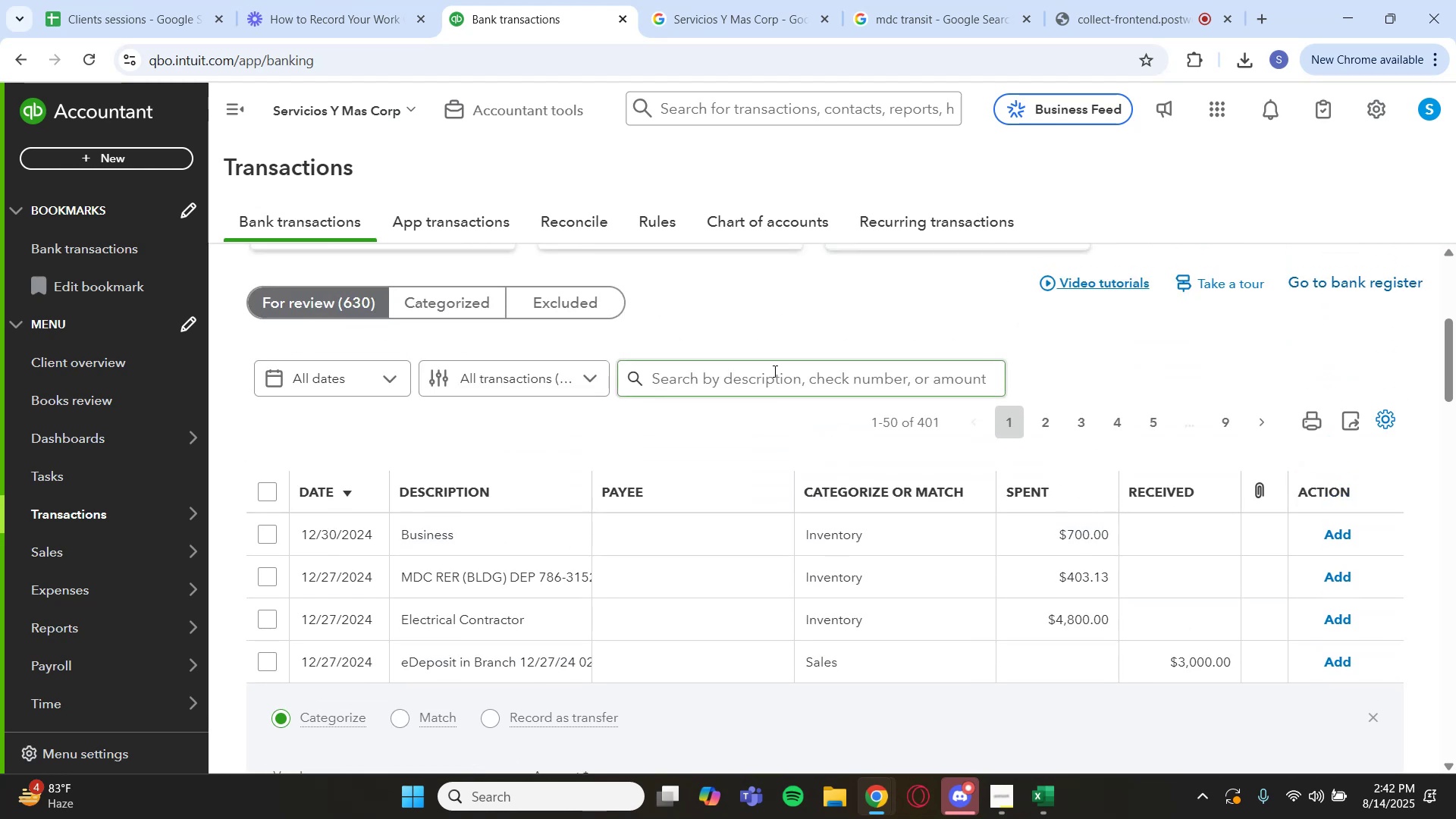 
key(Control+V)
 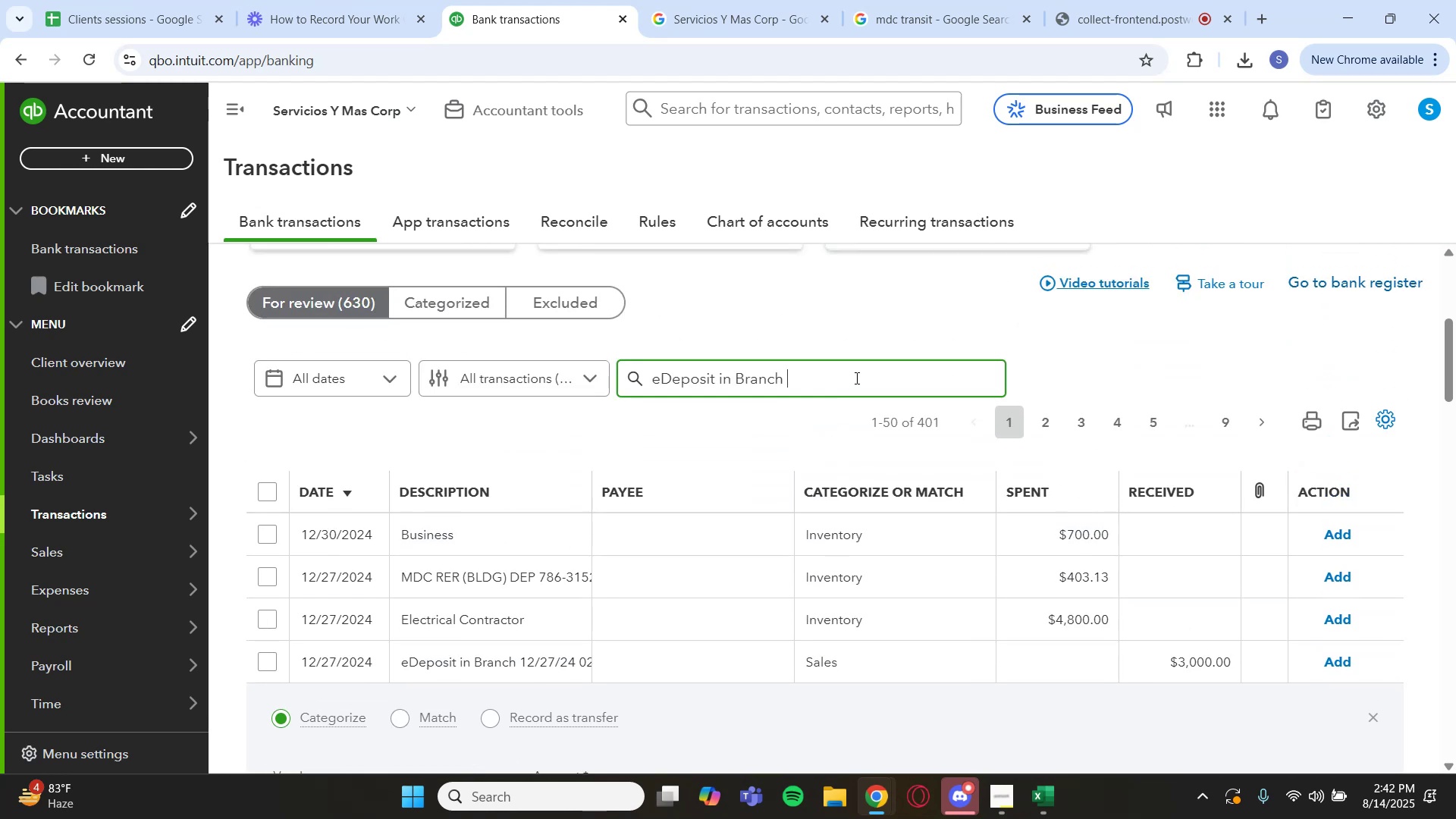 
key(Enter)
 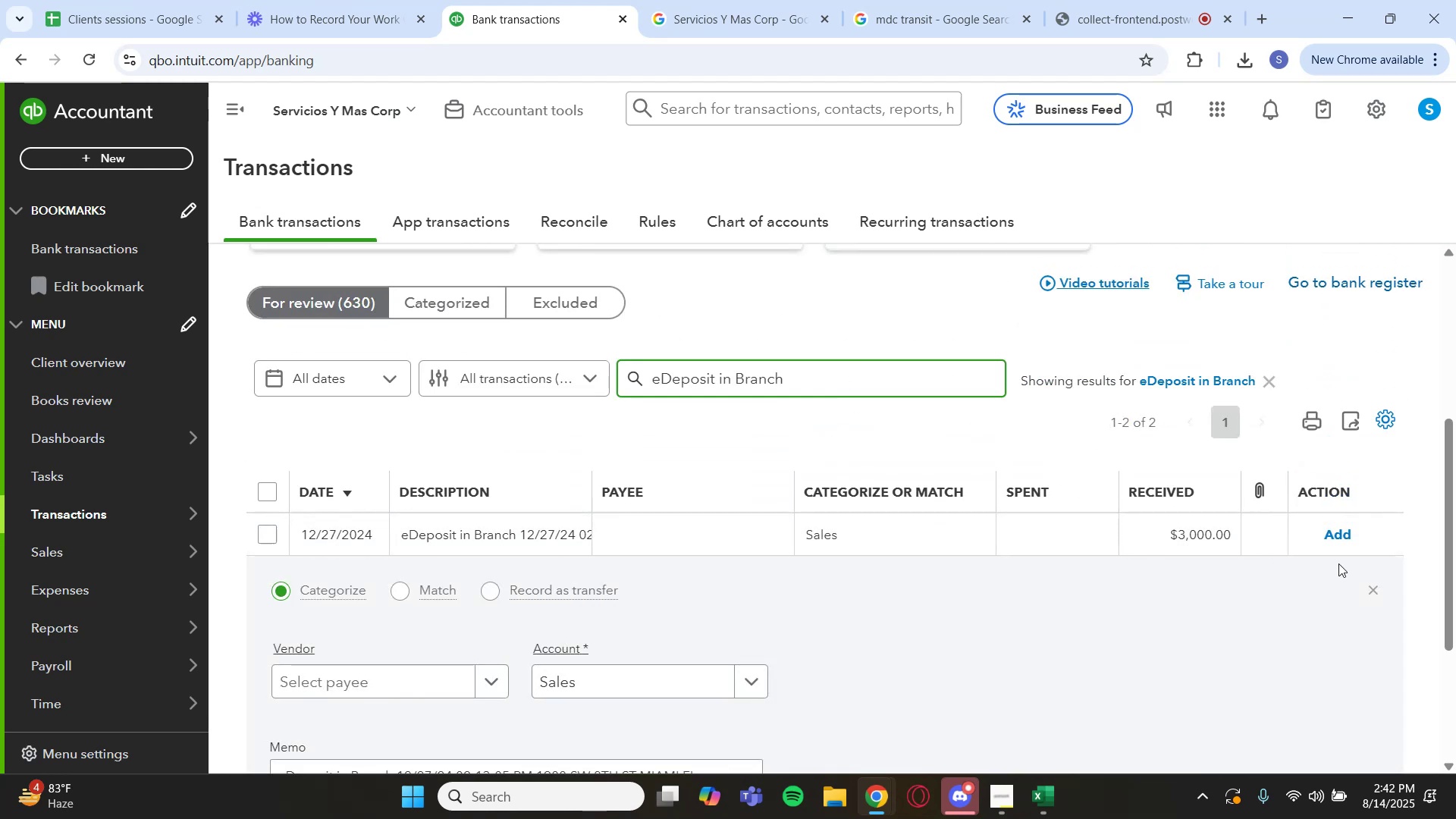 
left_click([1376, 585])
 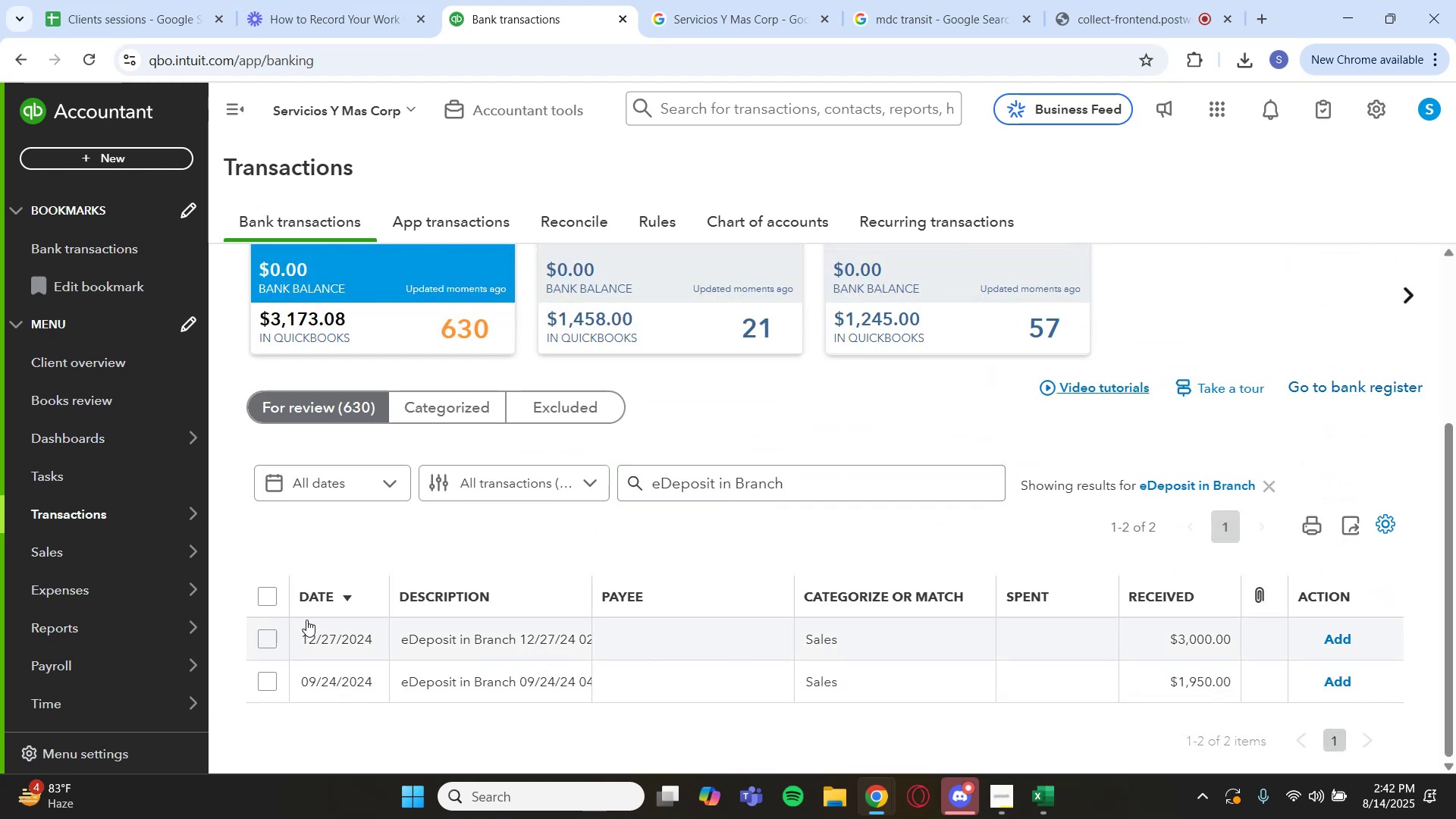 
left_click([265, 596])
 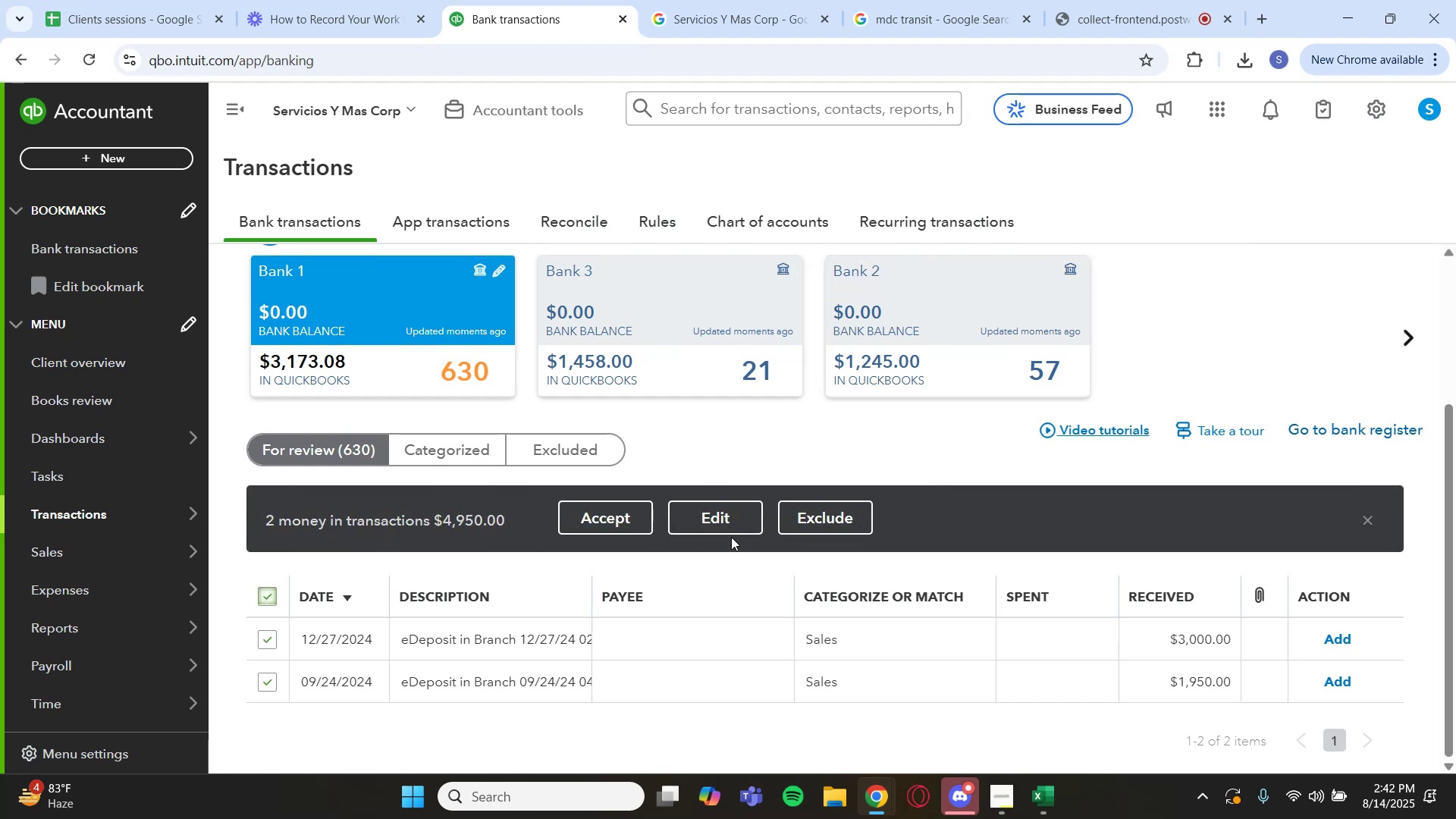 
left_click([736, 521])
 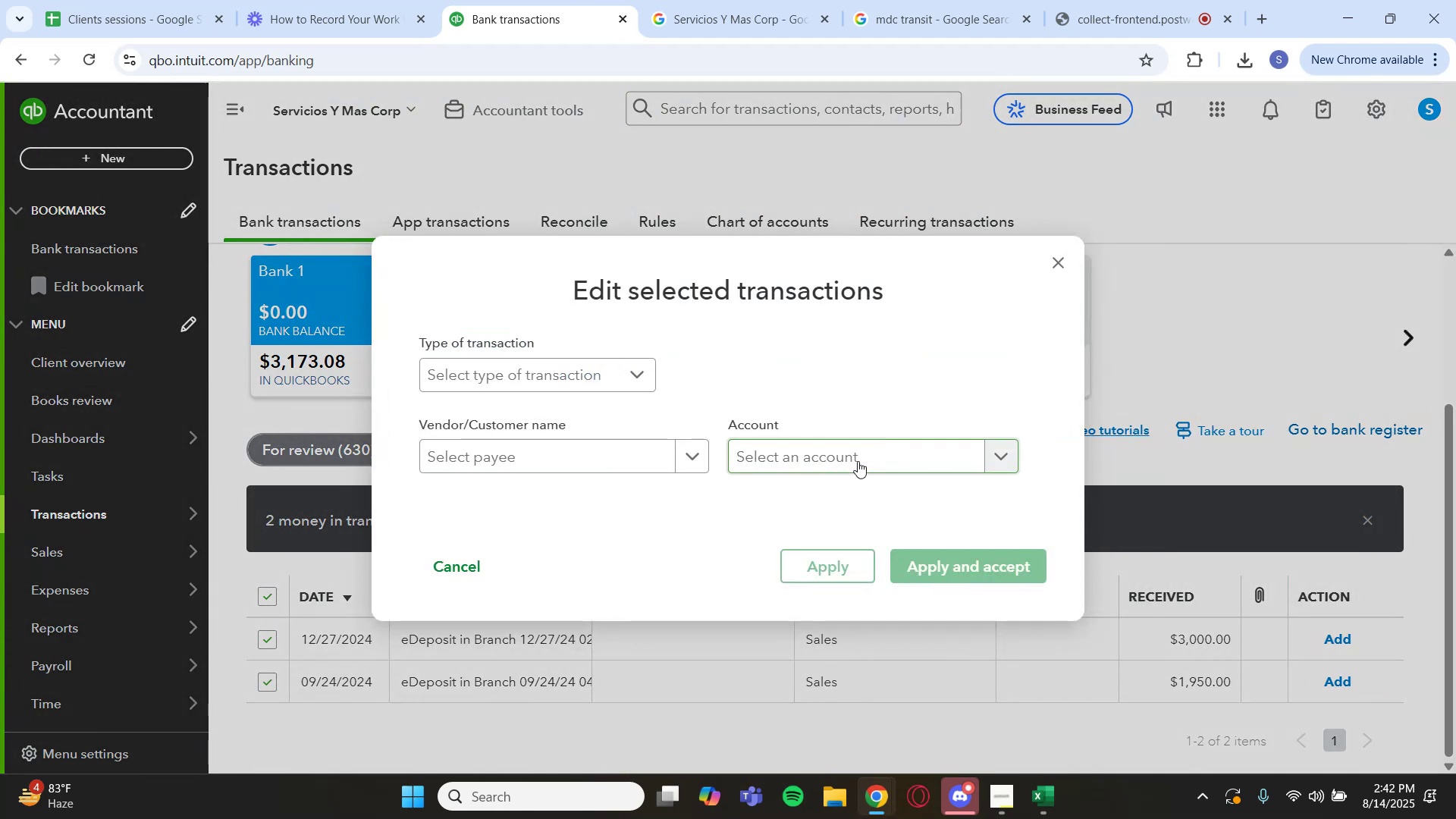 
left_click([799, 453])
 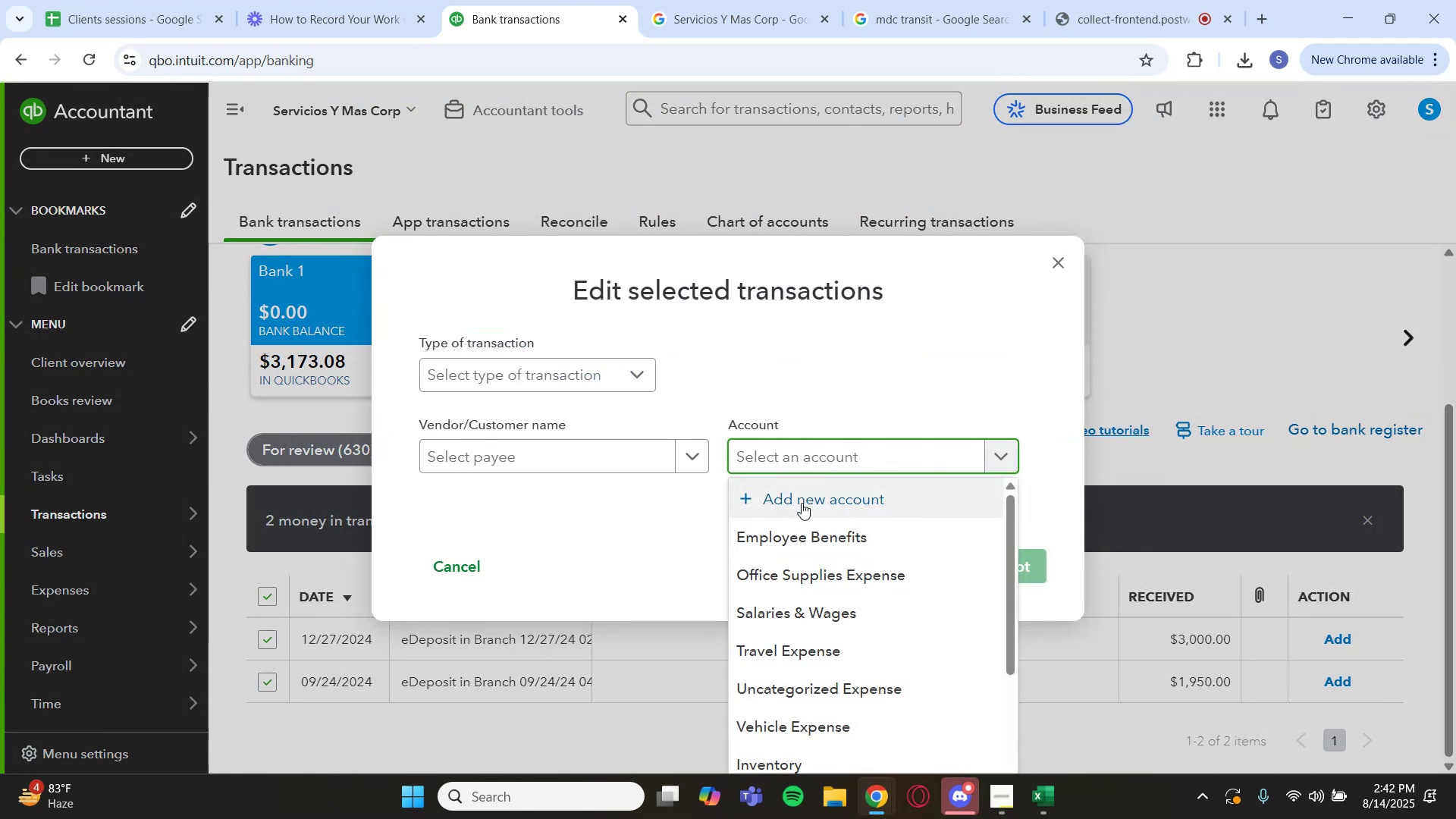 
left_click([802, 503])
 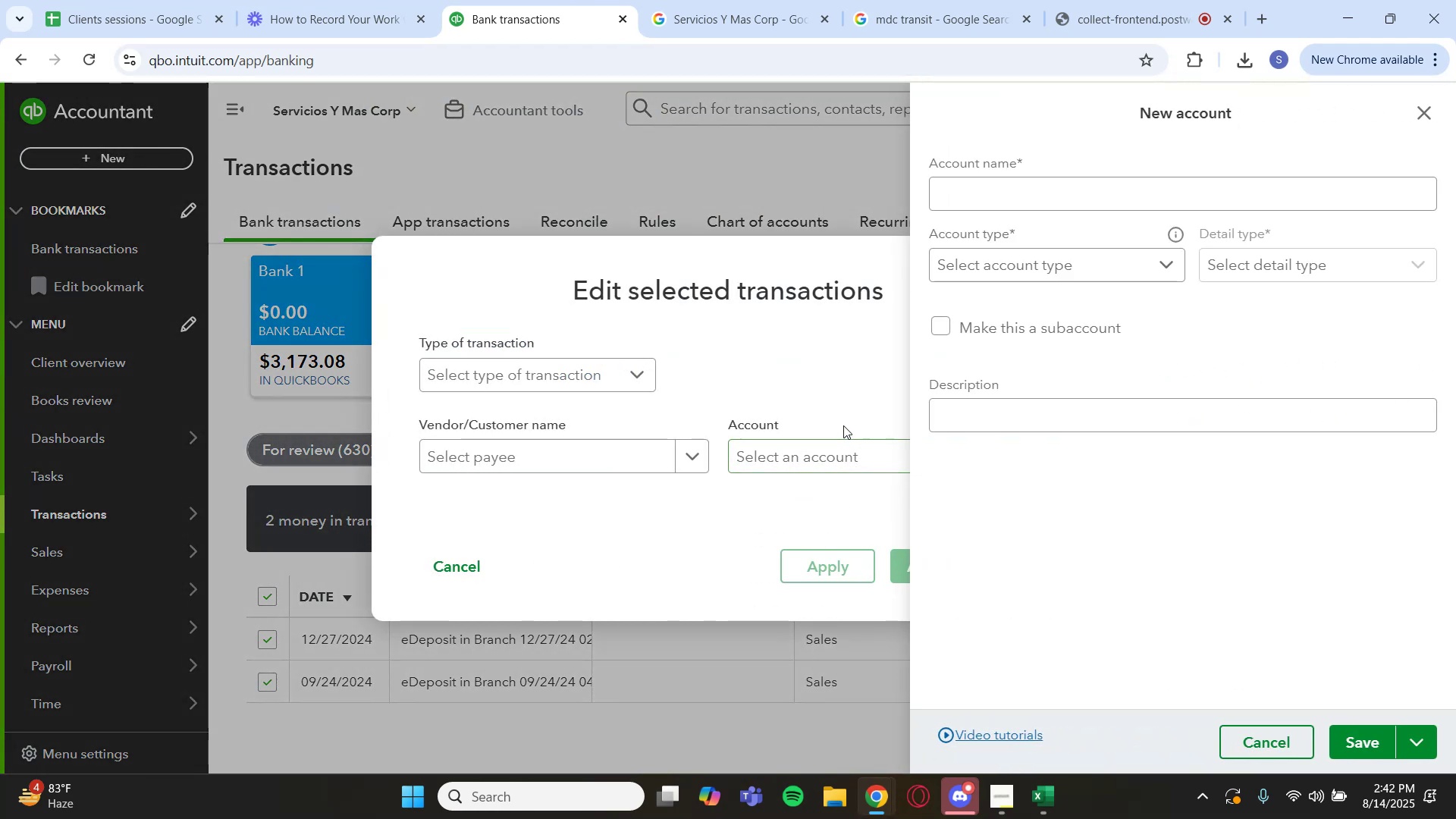 
left_click([1004, 205])
 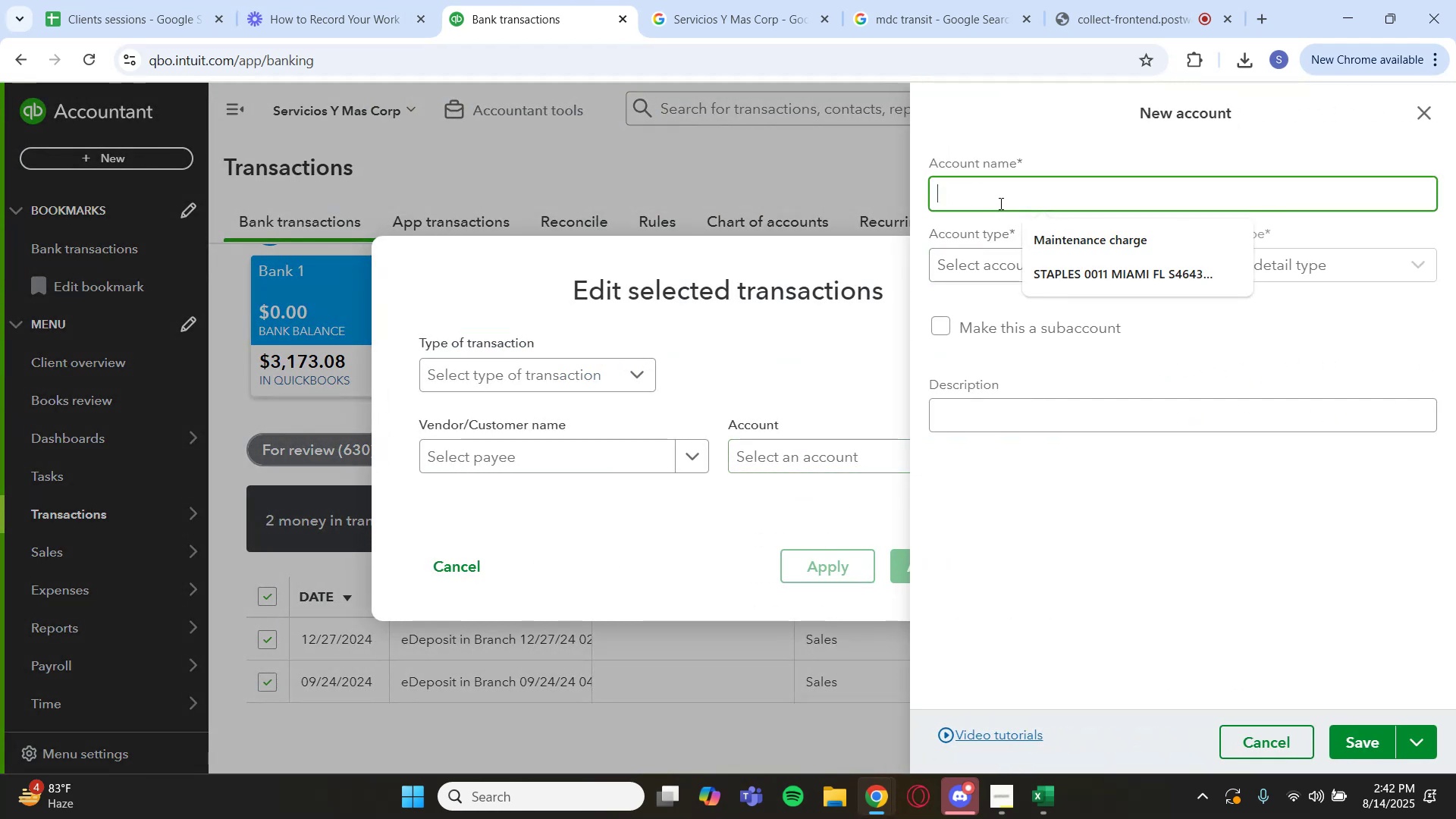 
wait(5.31)
 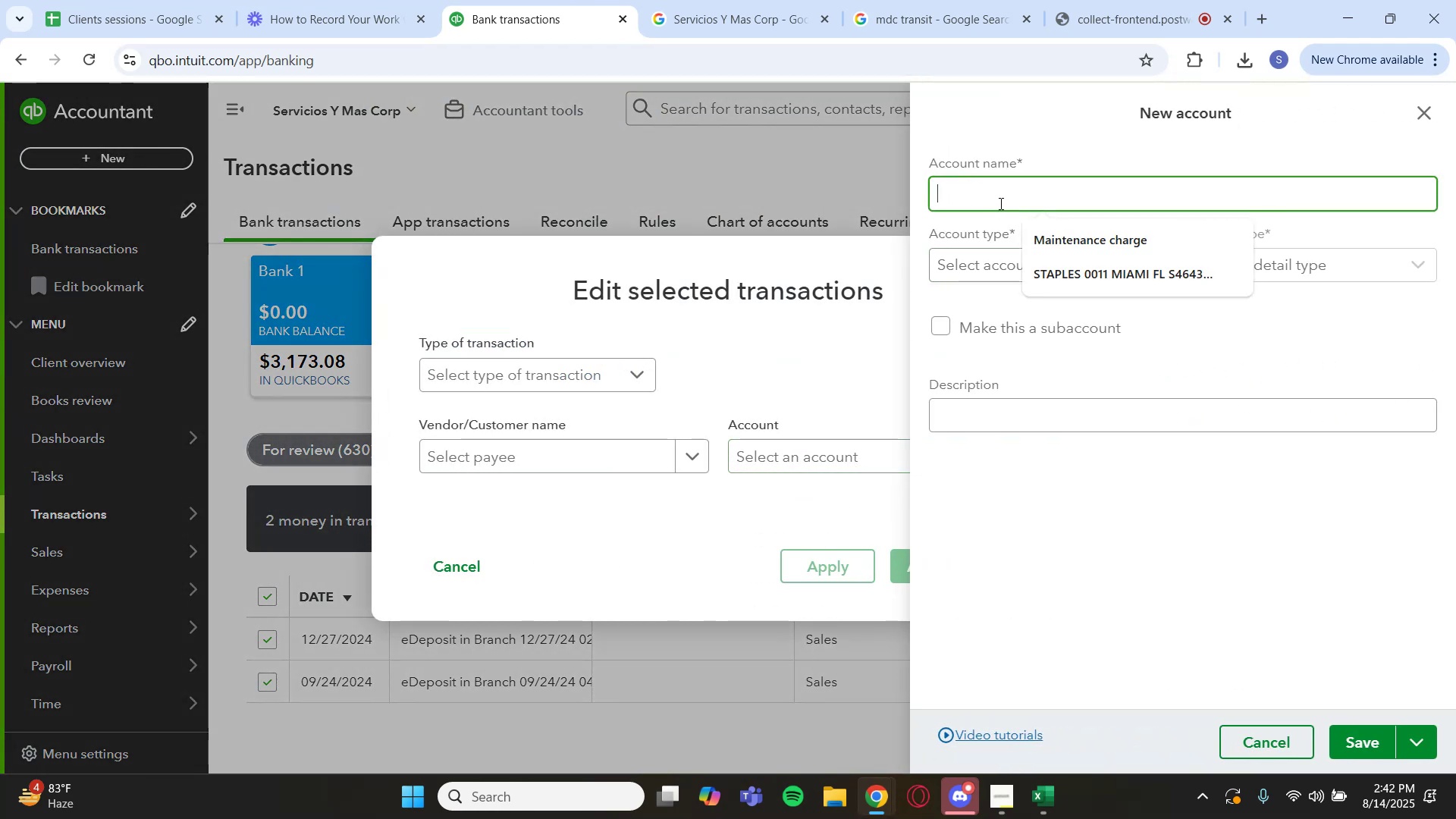 
type(Service Revenue)
 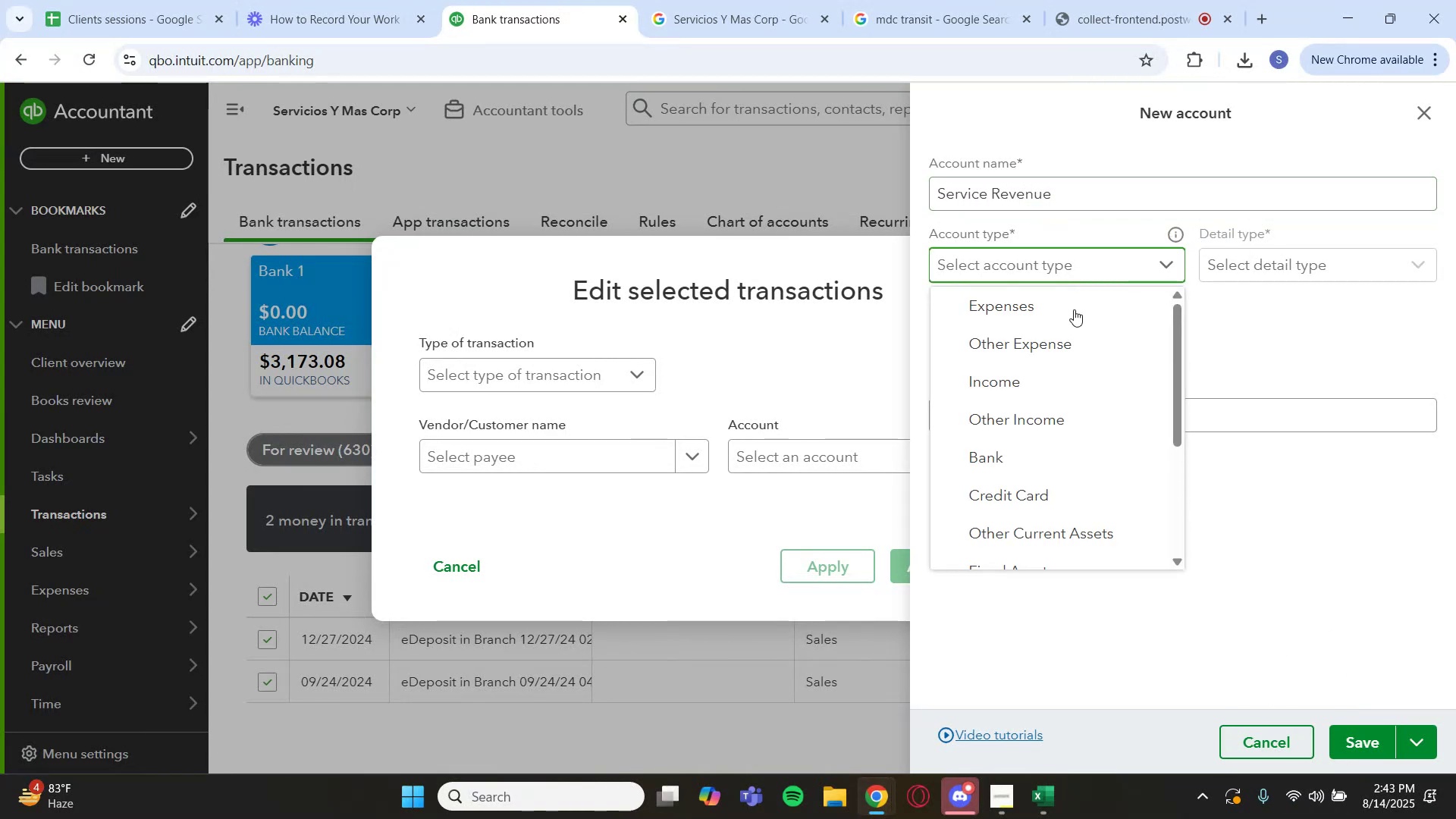 
left_click([1018, 382])
 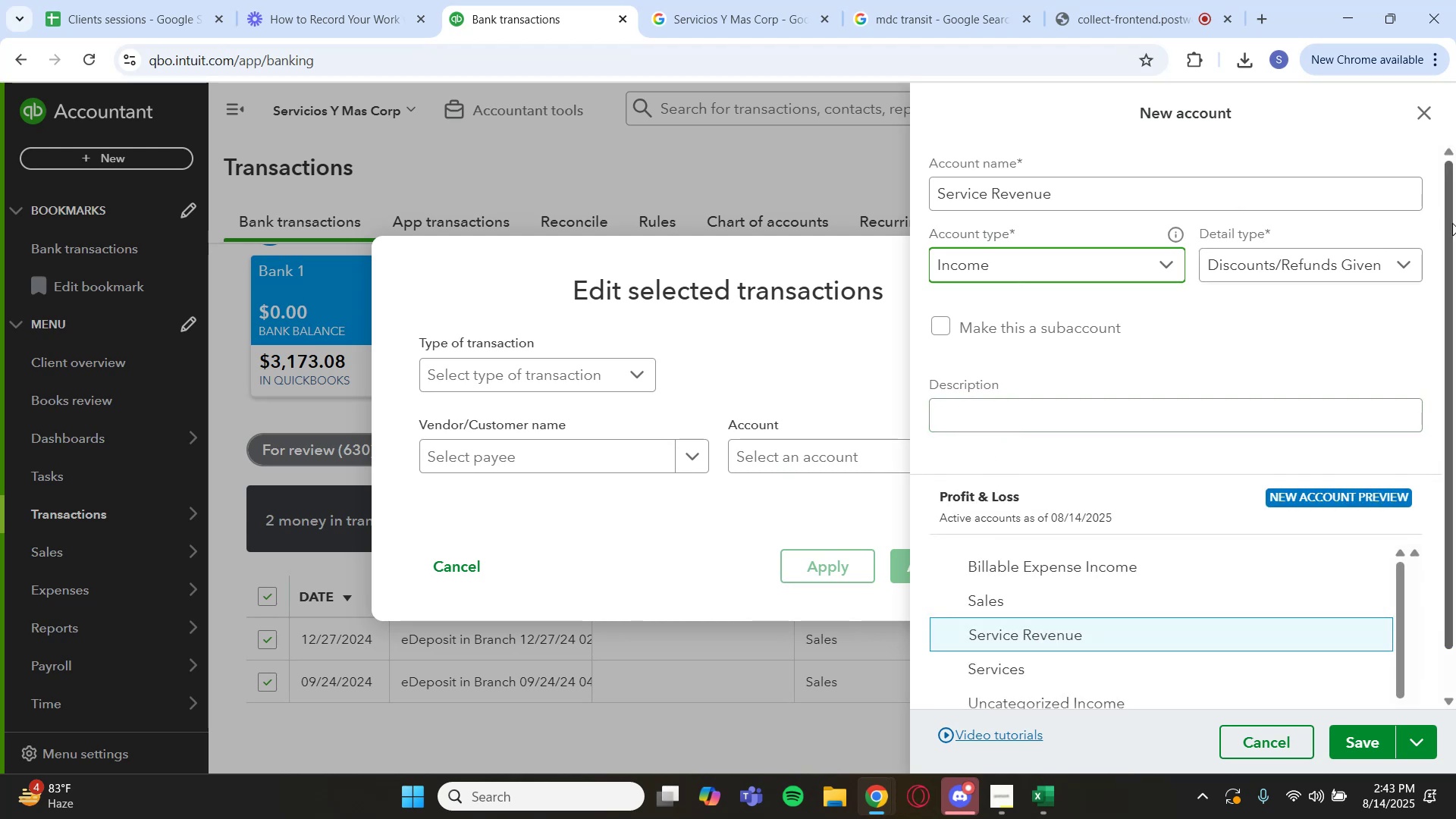 
left_click([1389, 254])
 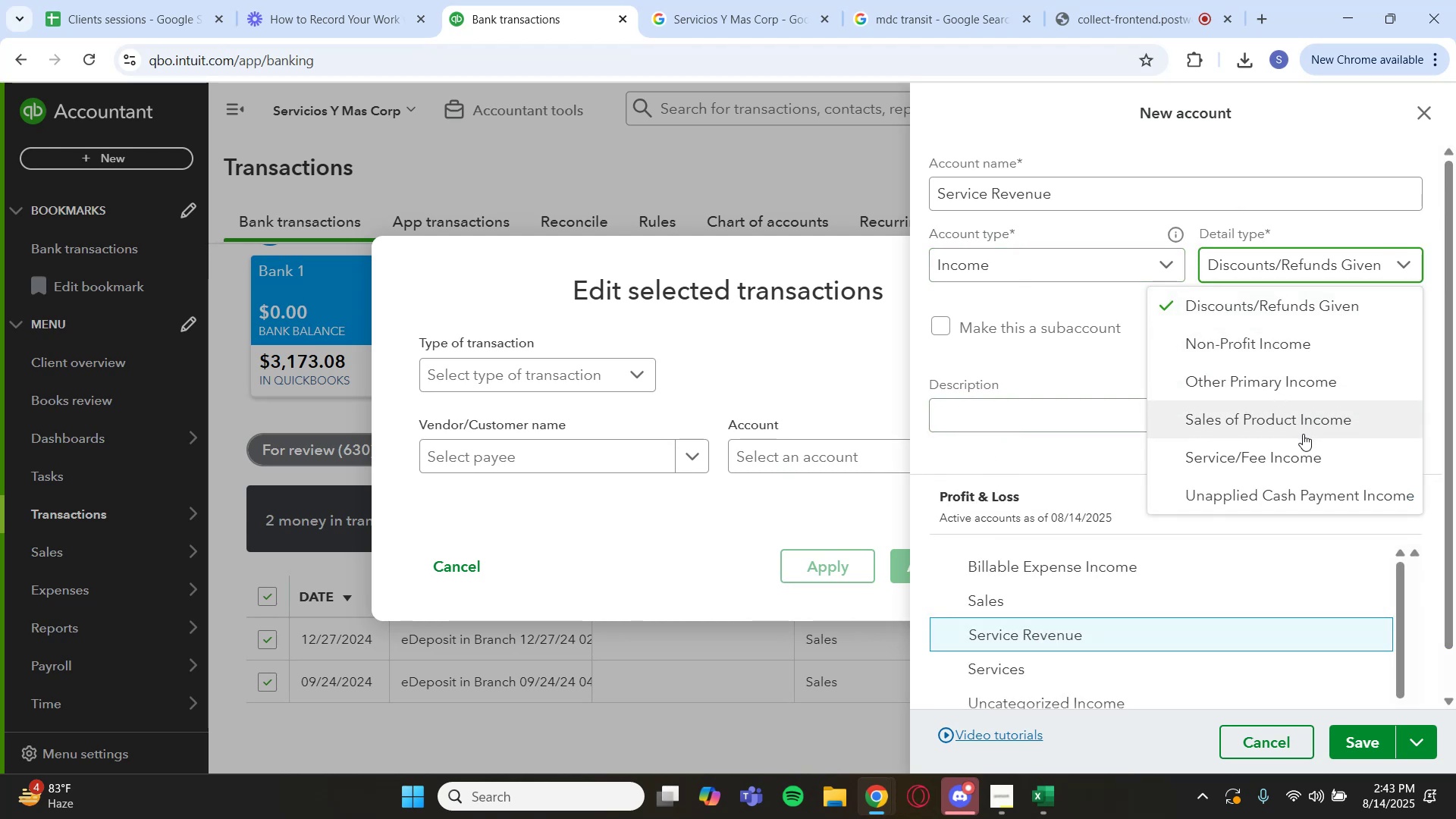 
left_click([1307, 463])
 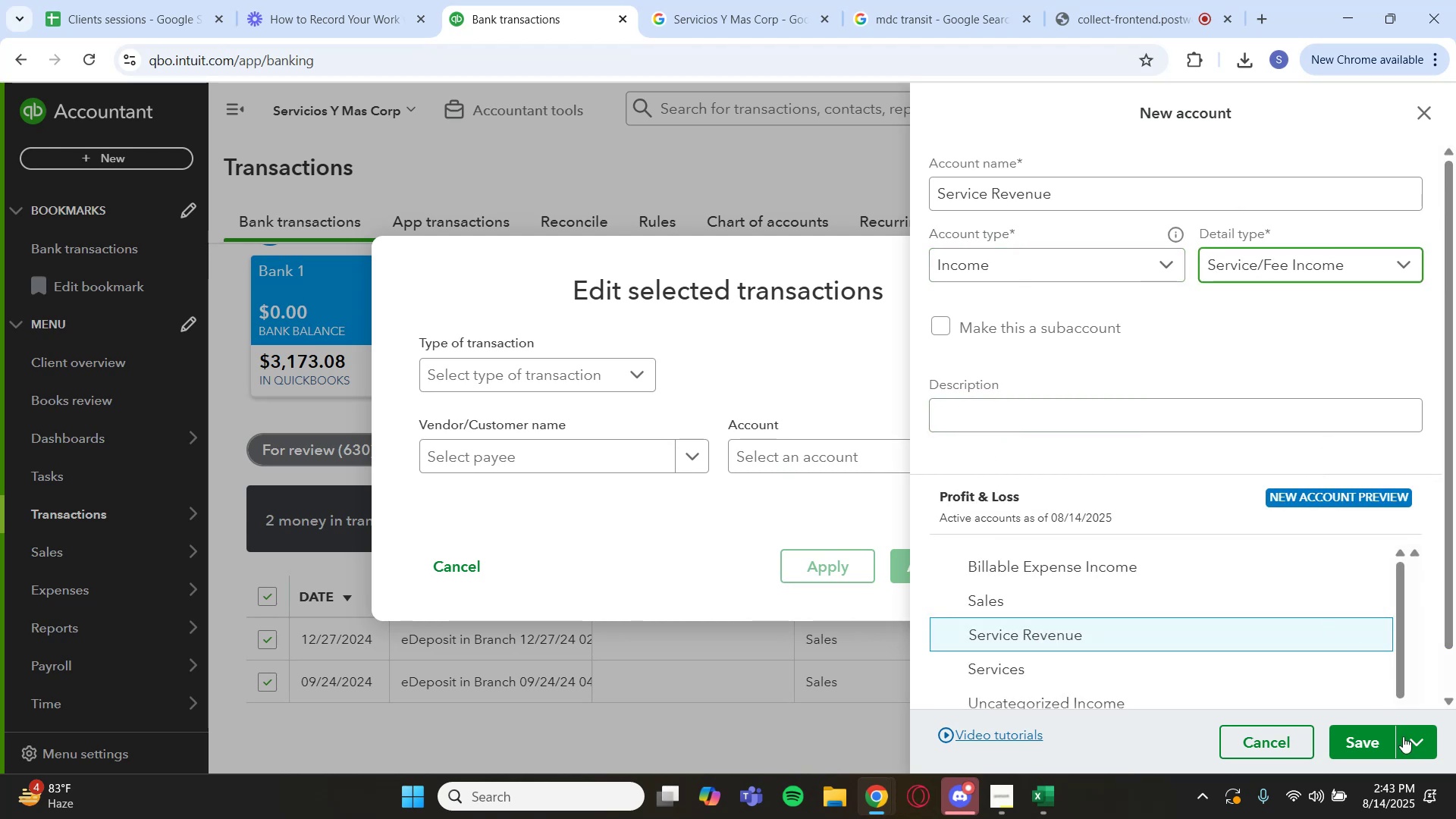 
left_click([1365, 737])
 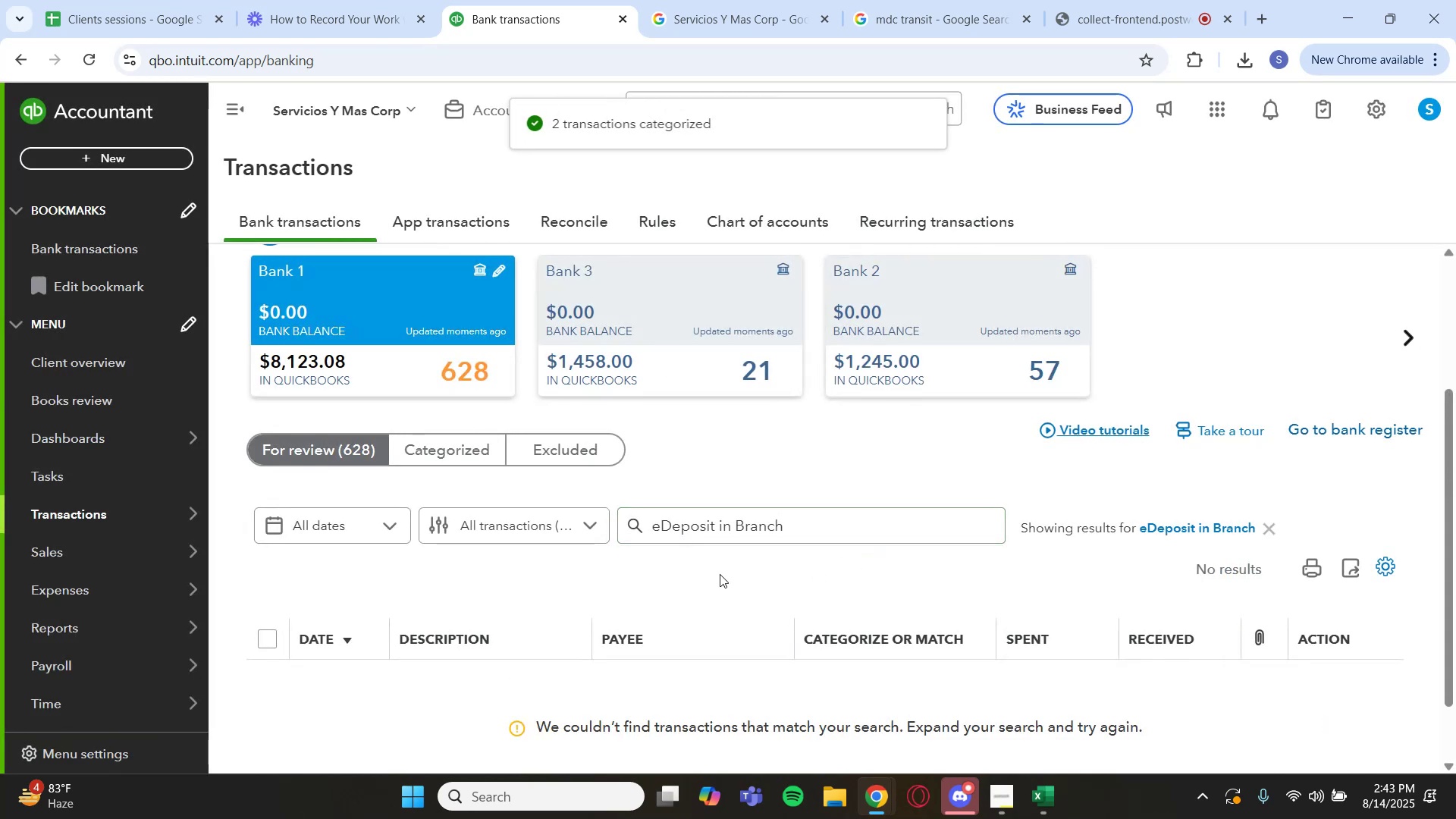 
wait(5.42)
 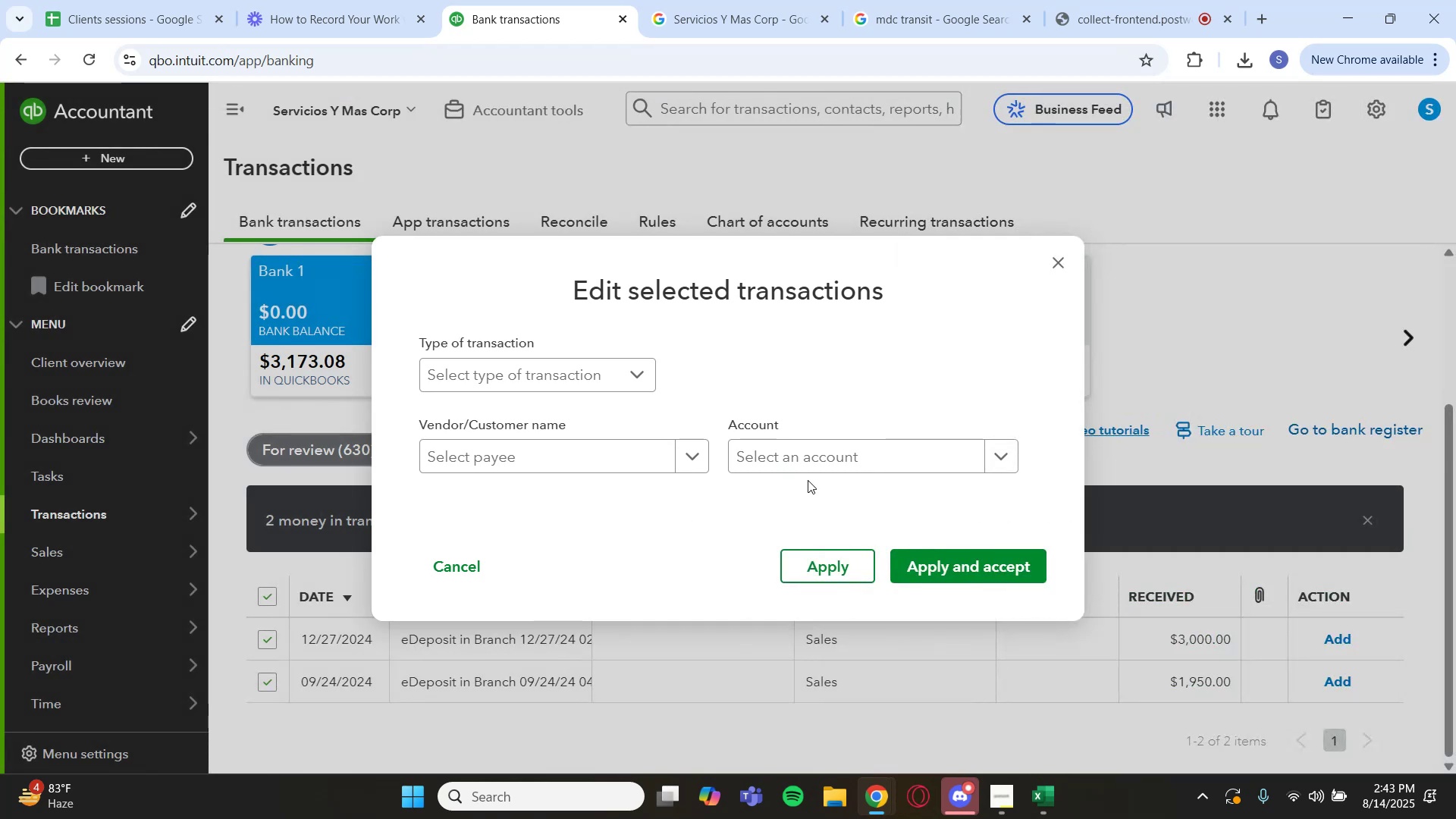 
left_click([1190, 529])
 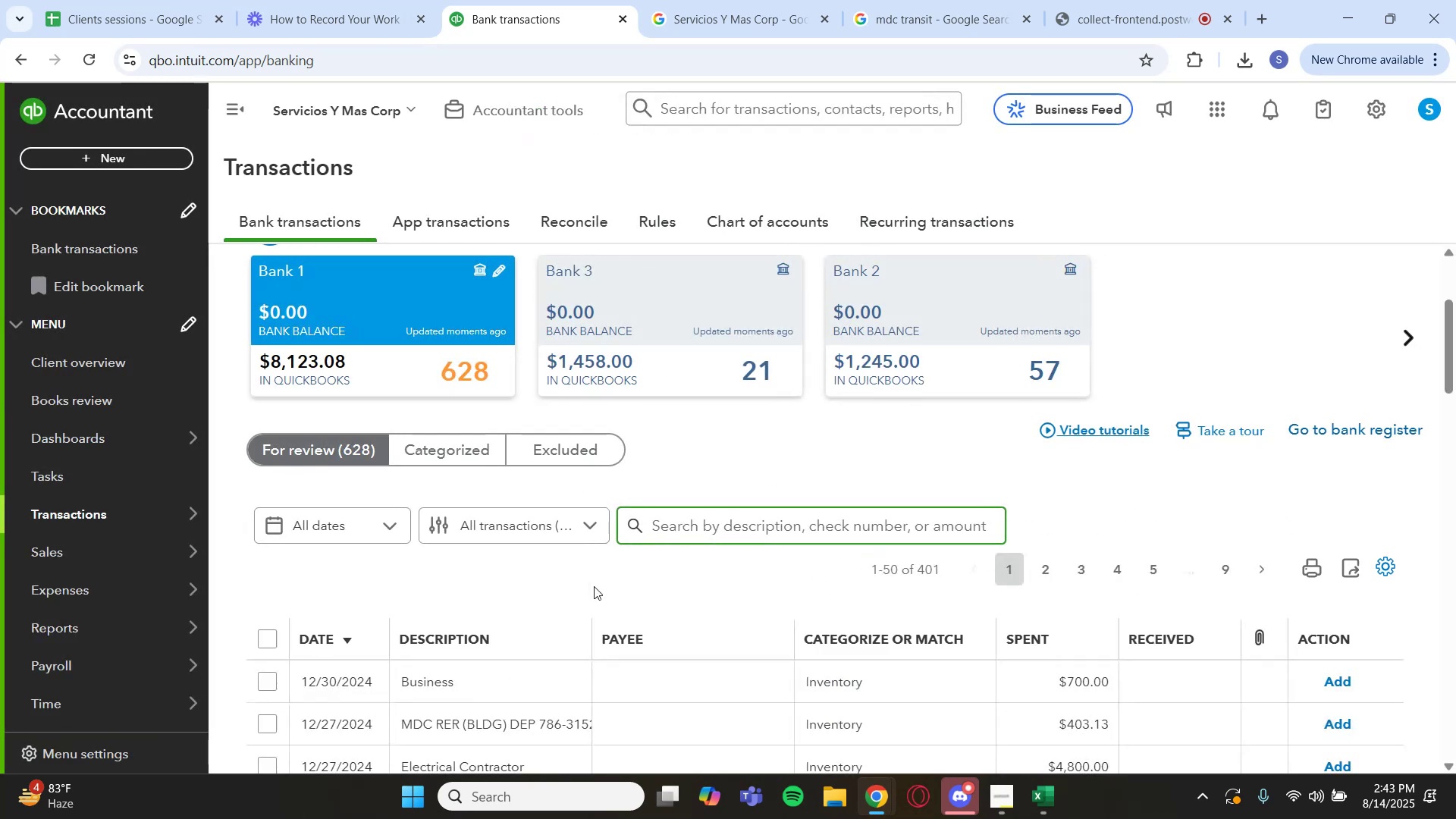 
scroll: coordinate [557, 621], scroll_direction: down, amount: 2.0
 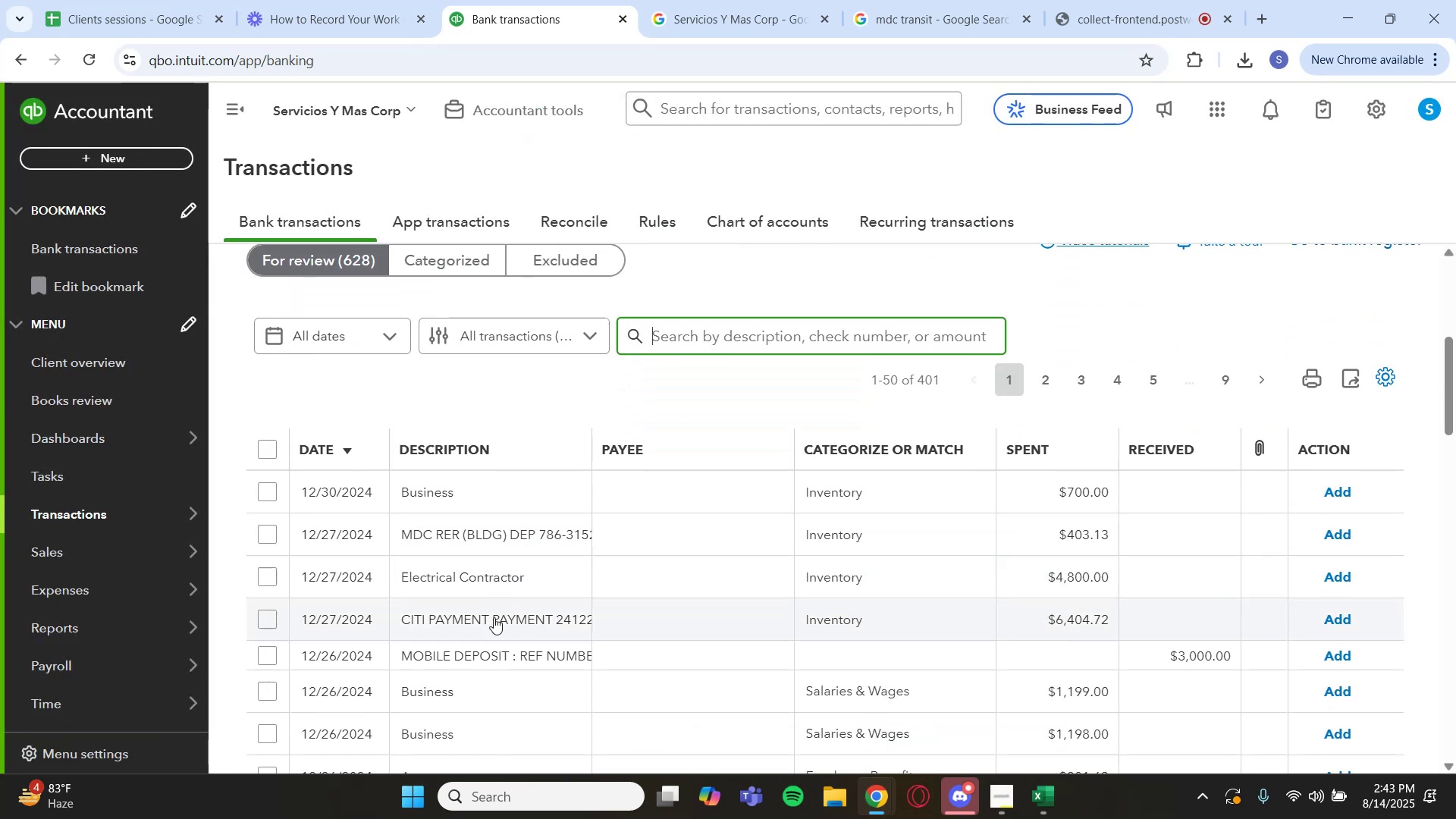 
mouse_move([518, 633])
 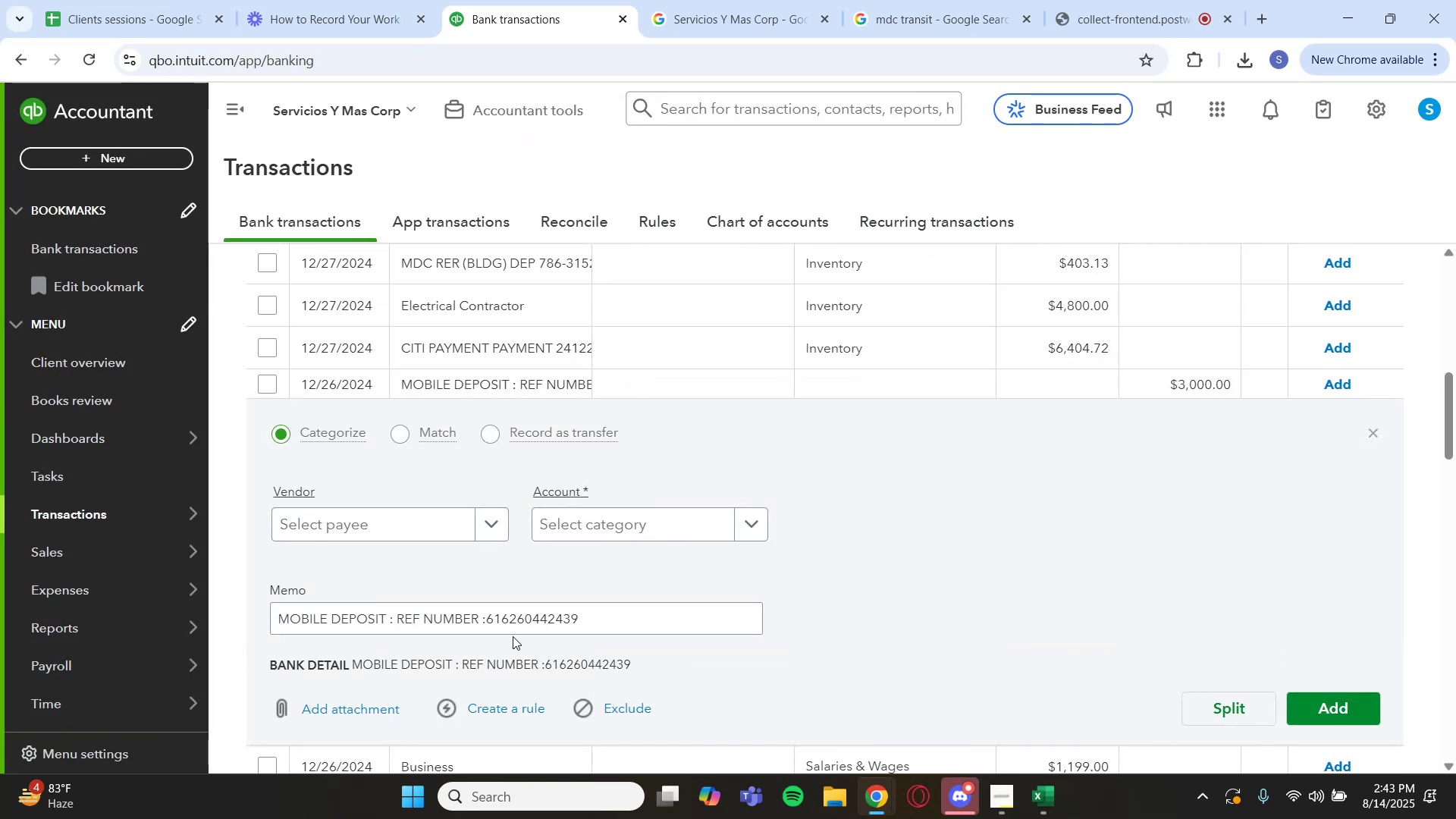 
mouse_move([645, 514])
 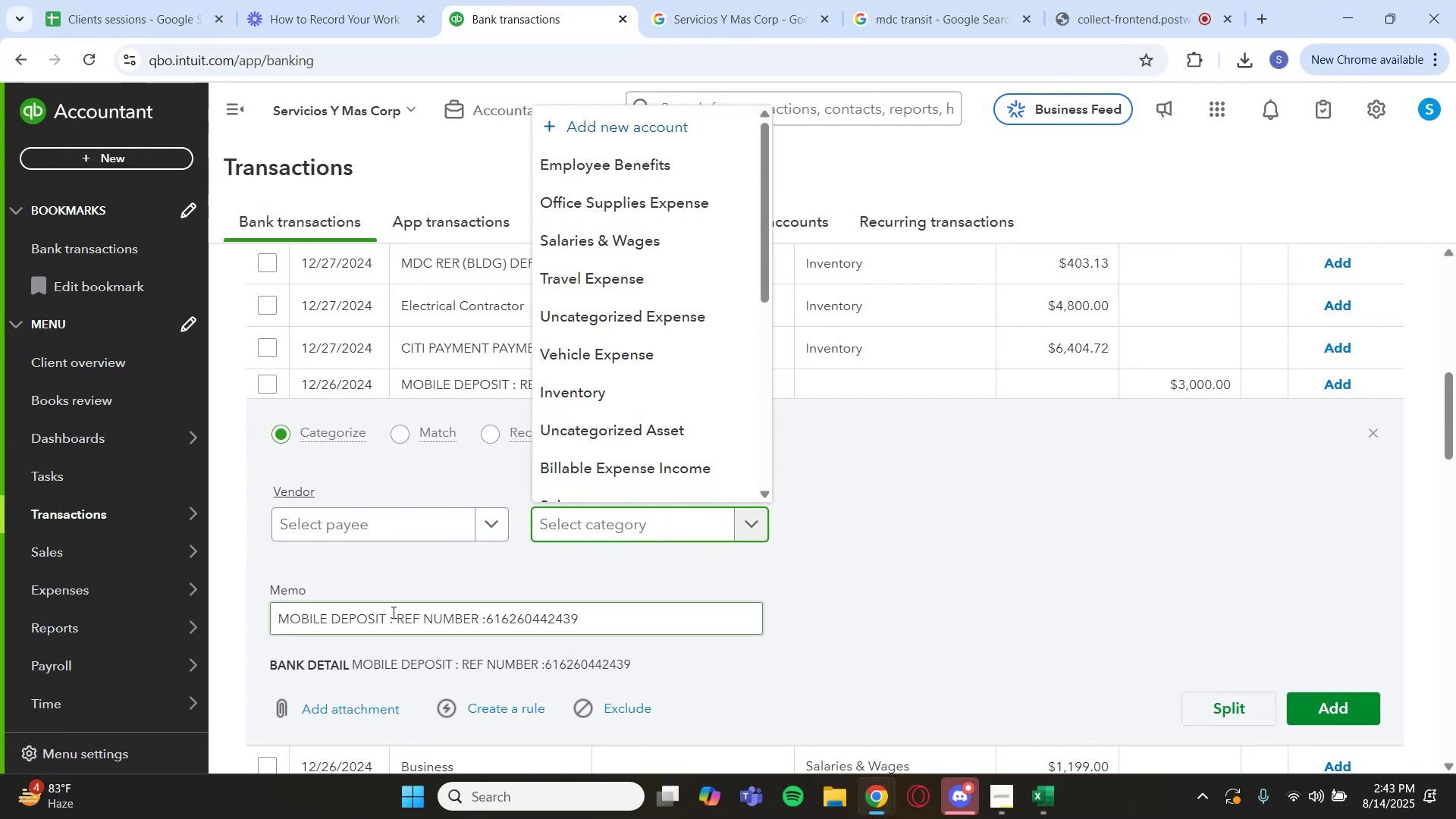 
left_click_drag(start_coordinate=[385, 617], to_coordinate=[279, 623])
 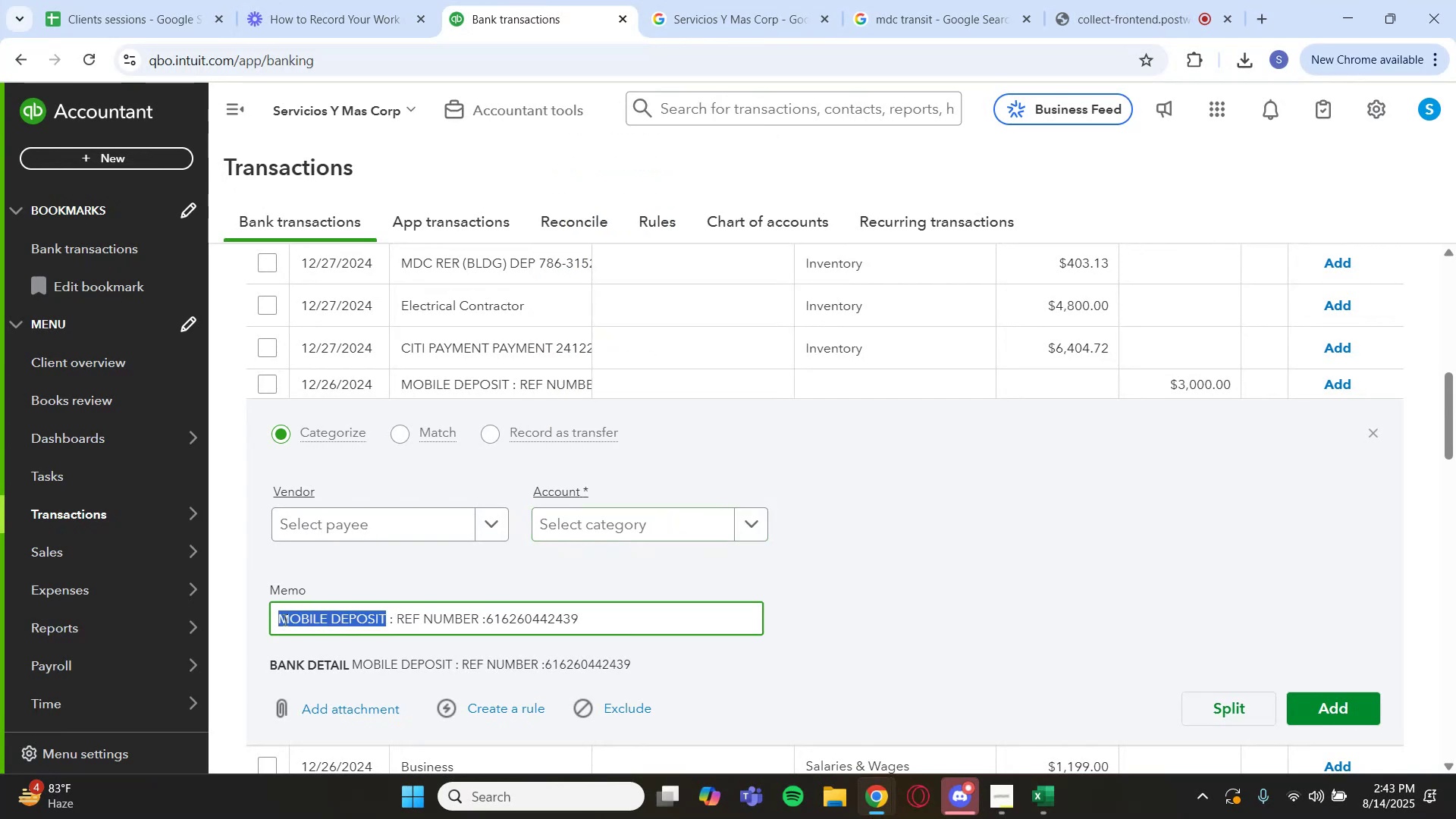 
key(Control+C)
 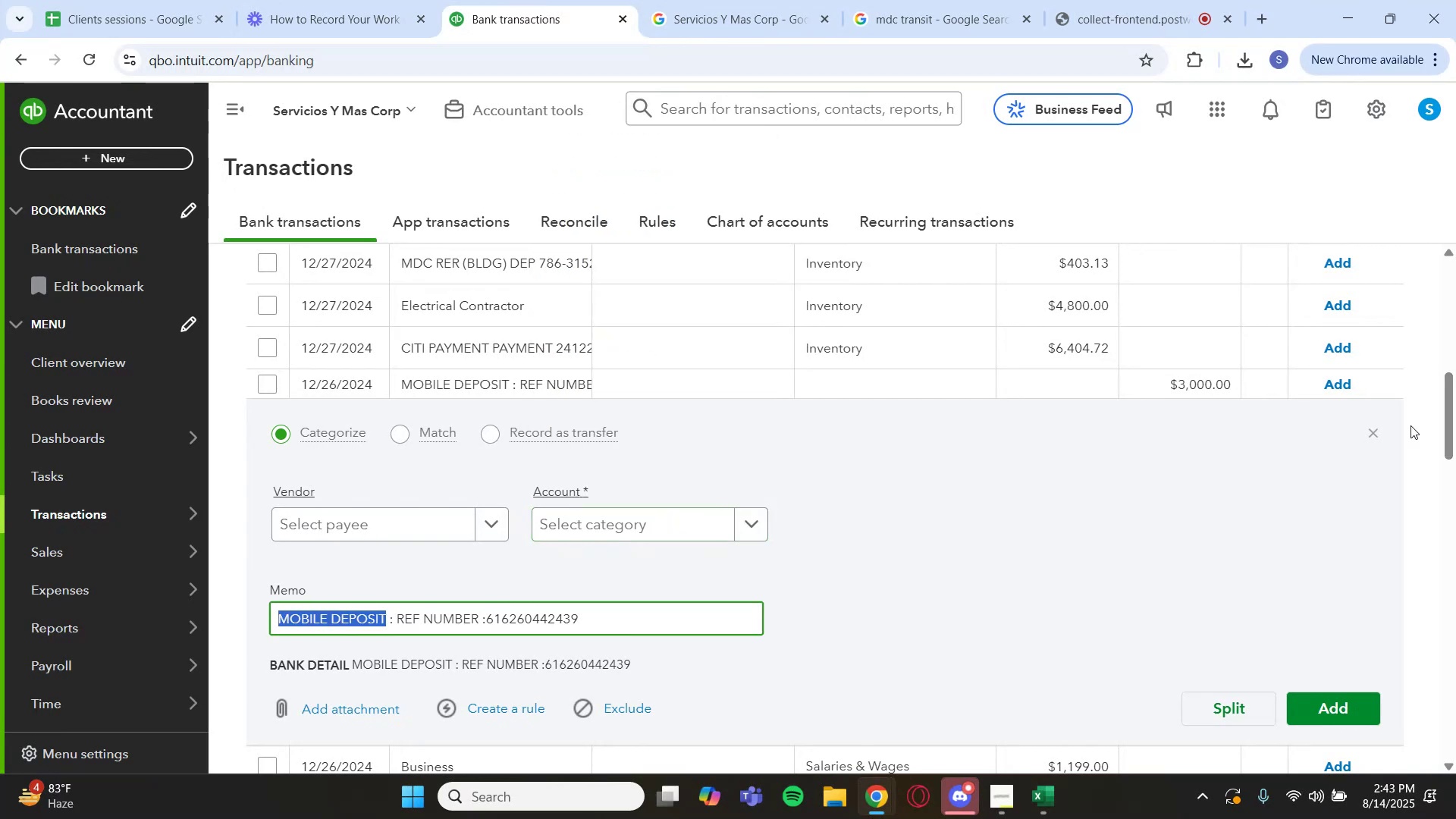 
left_click([1361, 430])
 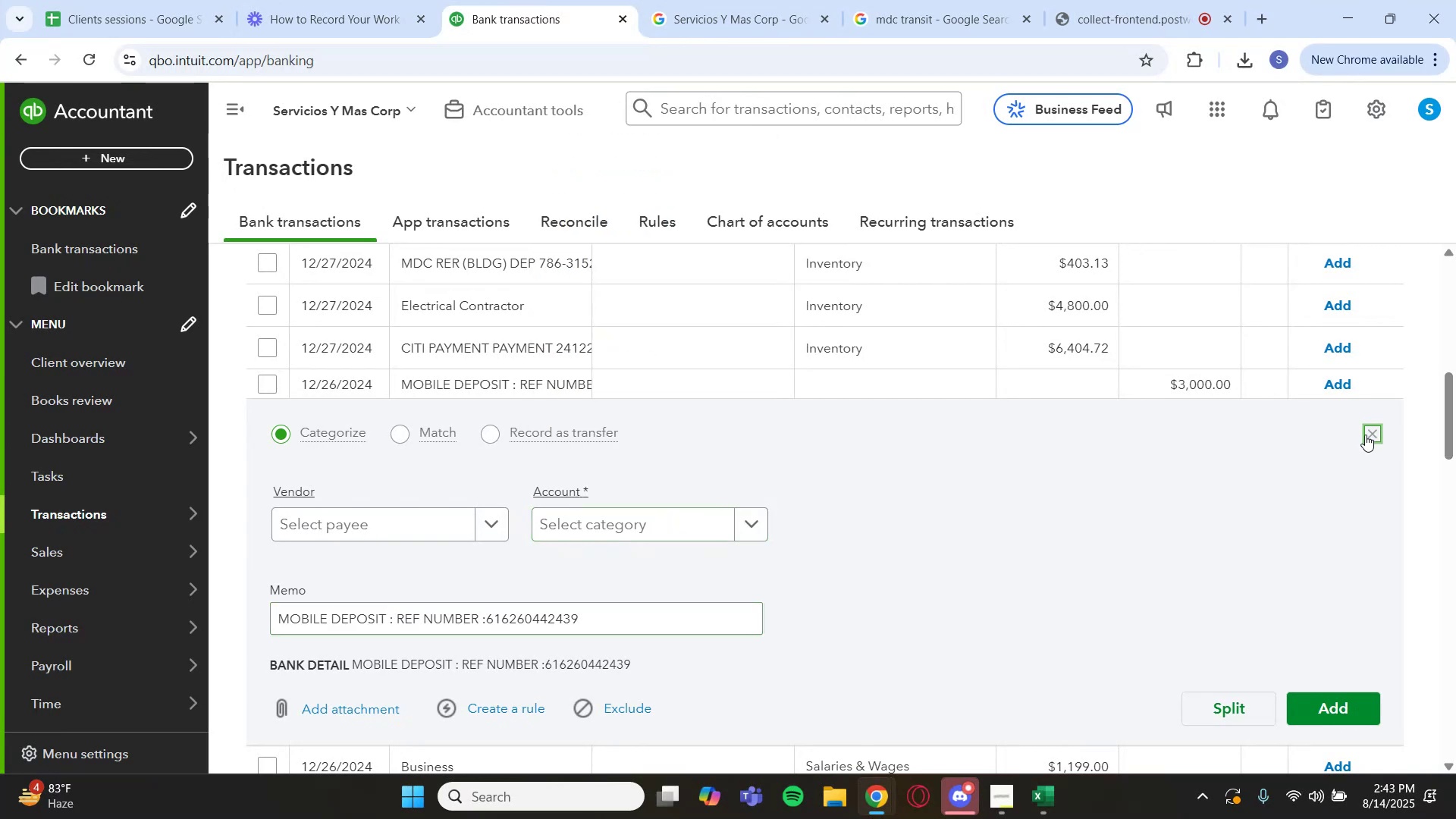 
scroll: coordinate [1216, 413], scroll_direction: up, amount: 3.0
 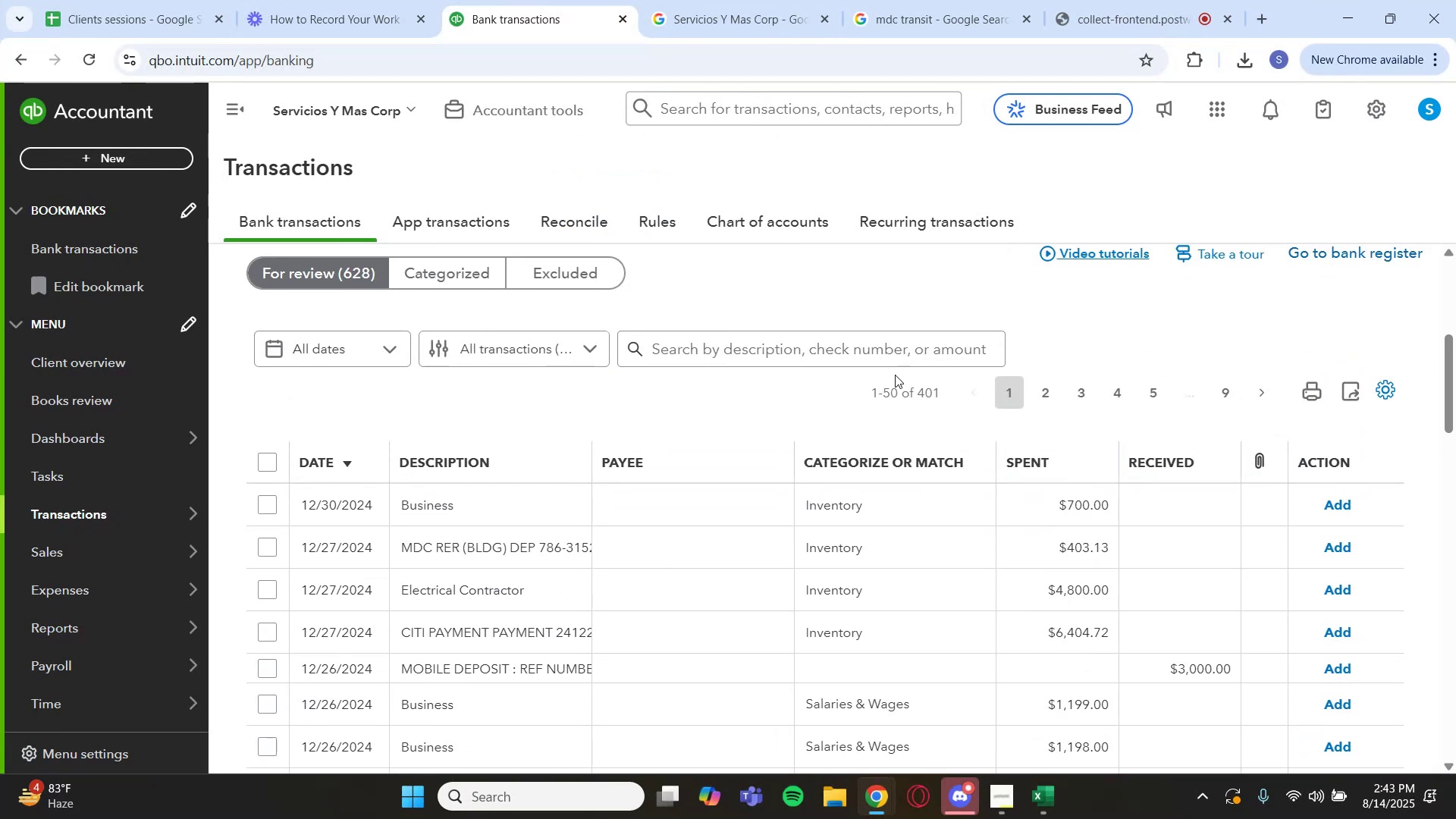 
left_click([894, 356])
 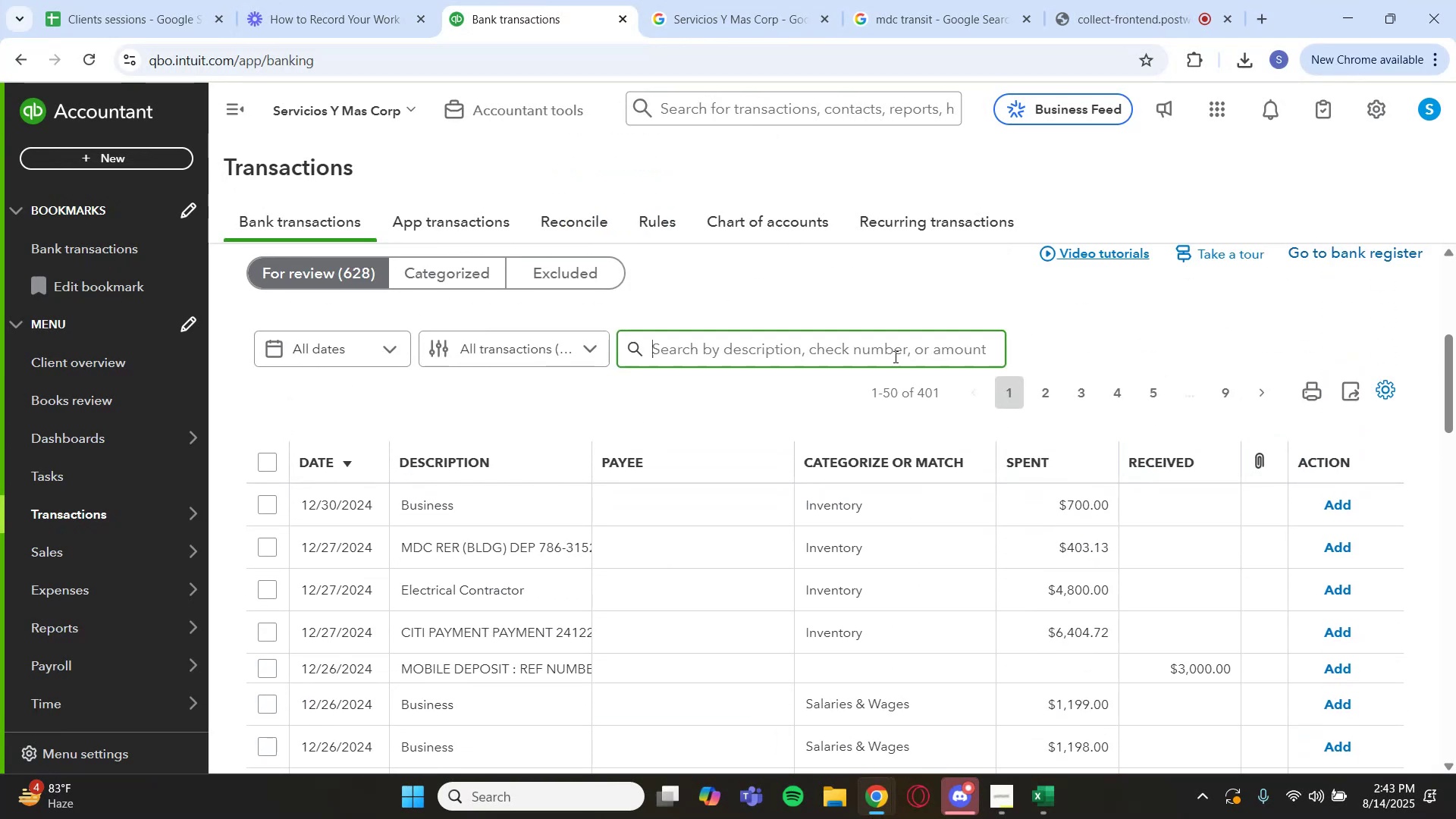 
key(Control+V)
 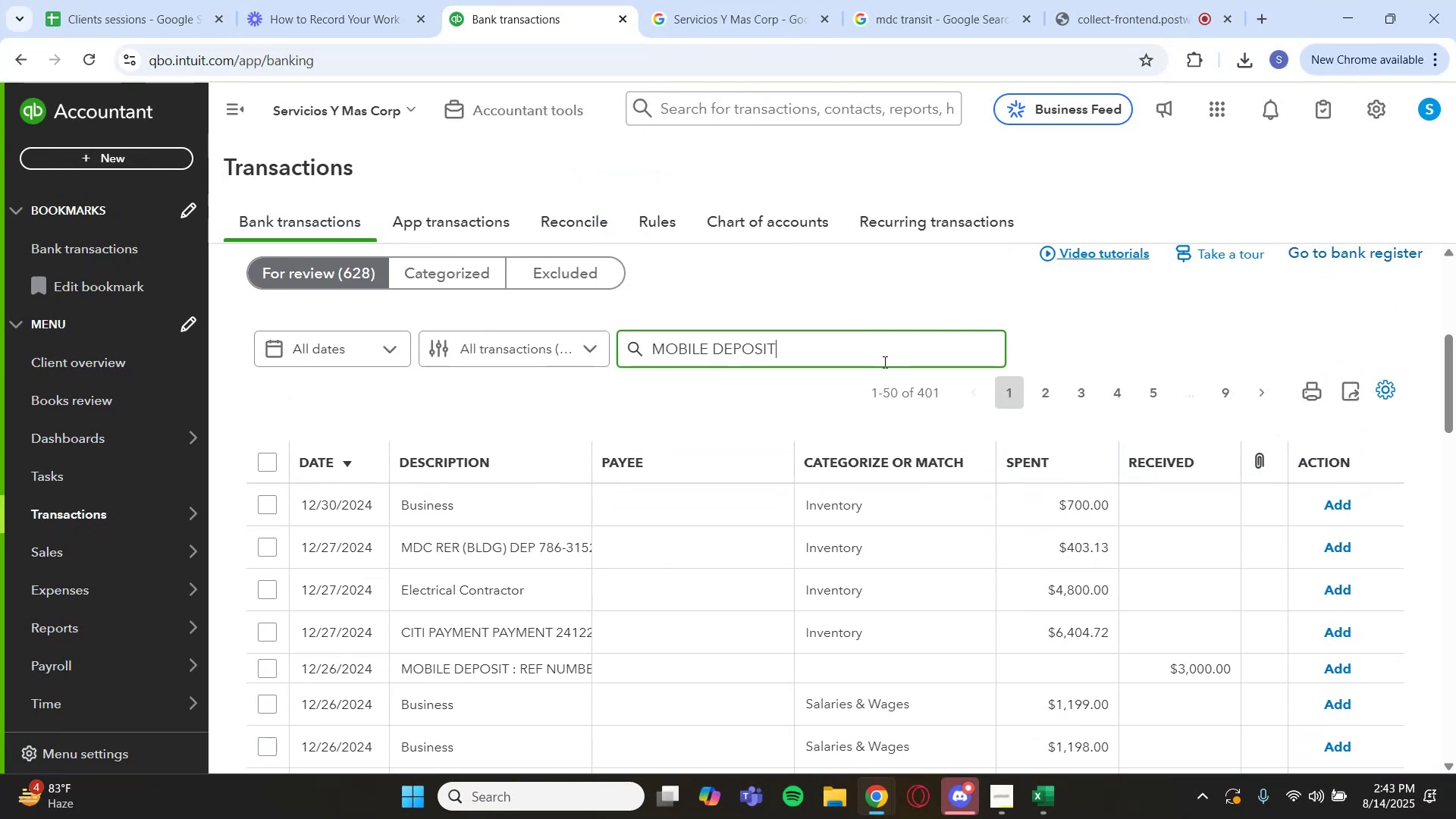 
key(Enter)
 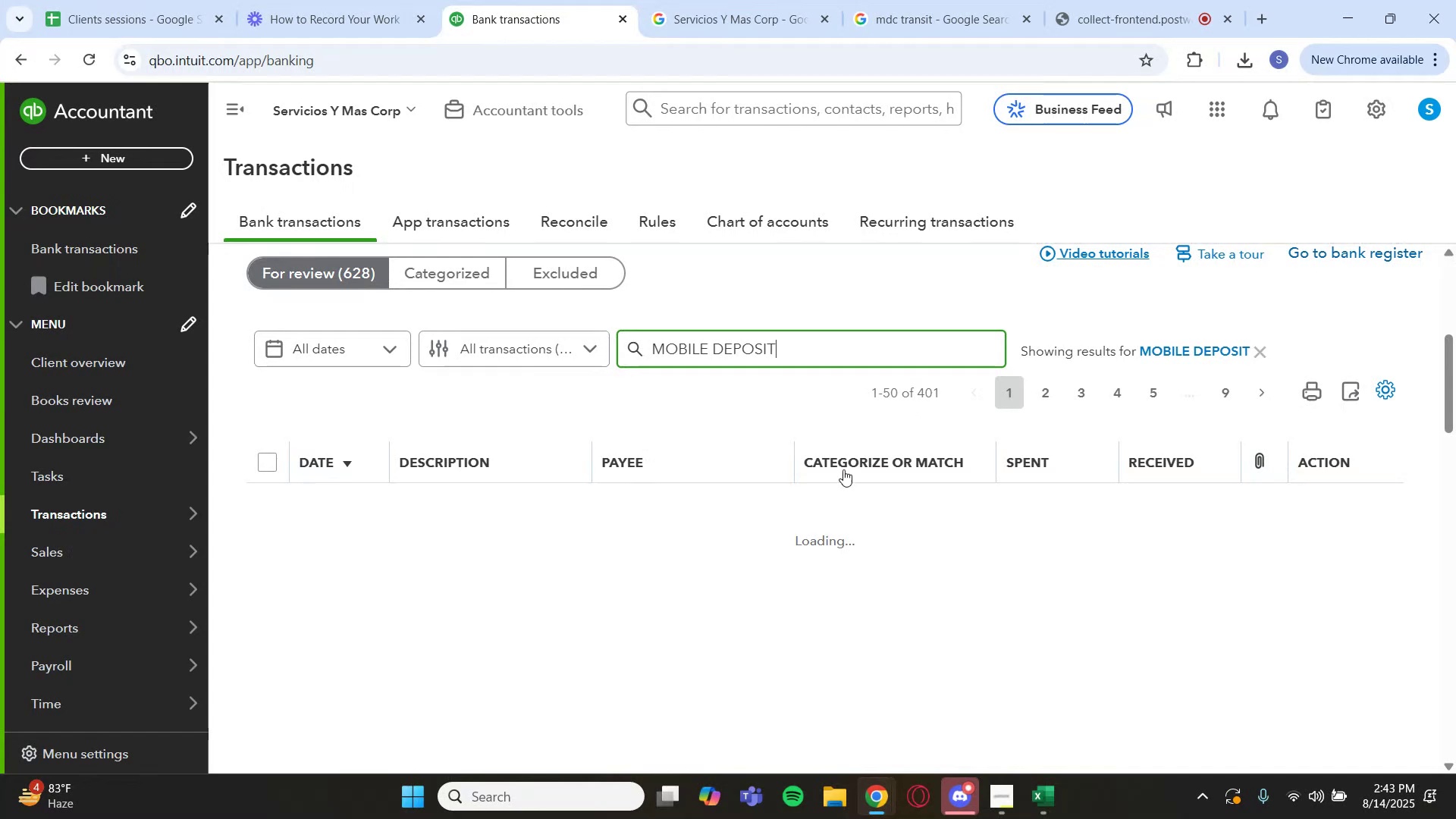 
scroll: coordinate [714, 562], scroll_direction: down, amount: 31.0
 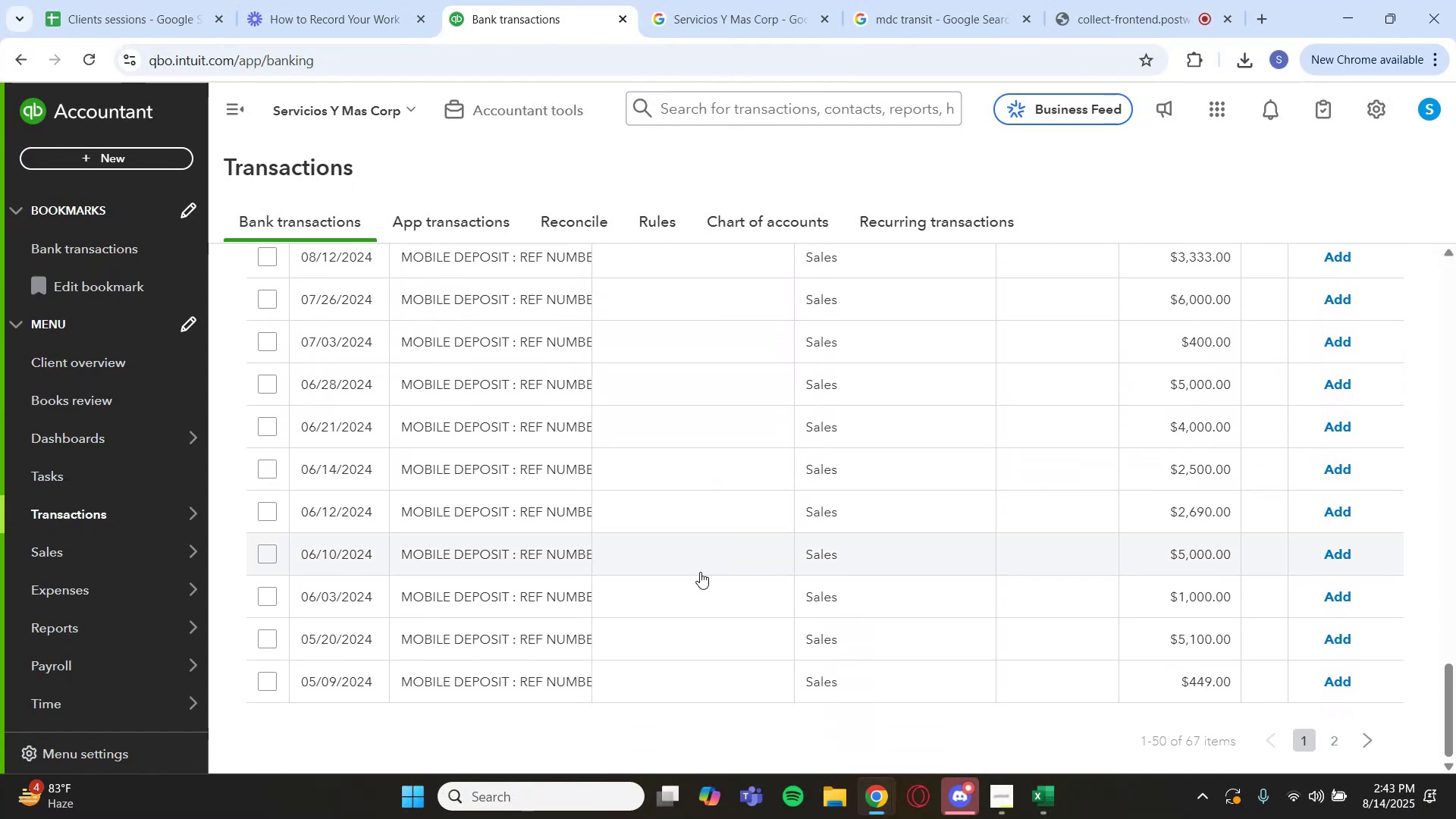 
scroll: coordinate [349, 458], scroll_direction: up, amount: 22.0
 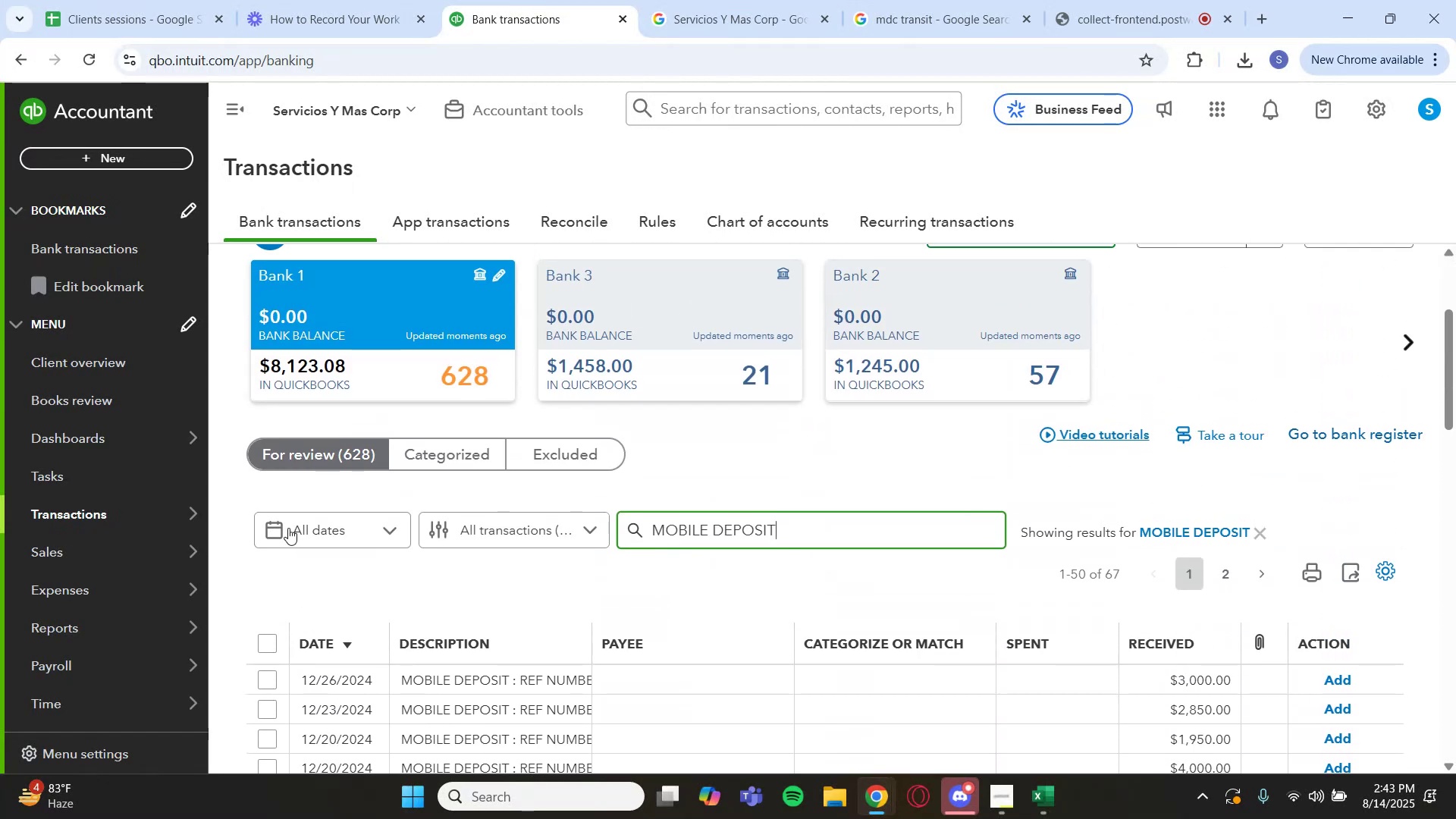 
scroll: coordinate [283, 564], scroll_direction: down, amount: 1.0
 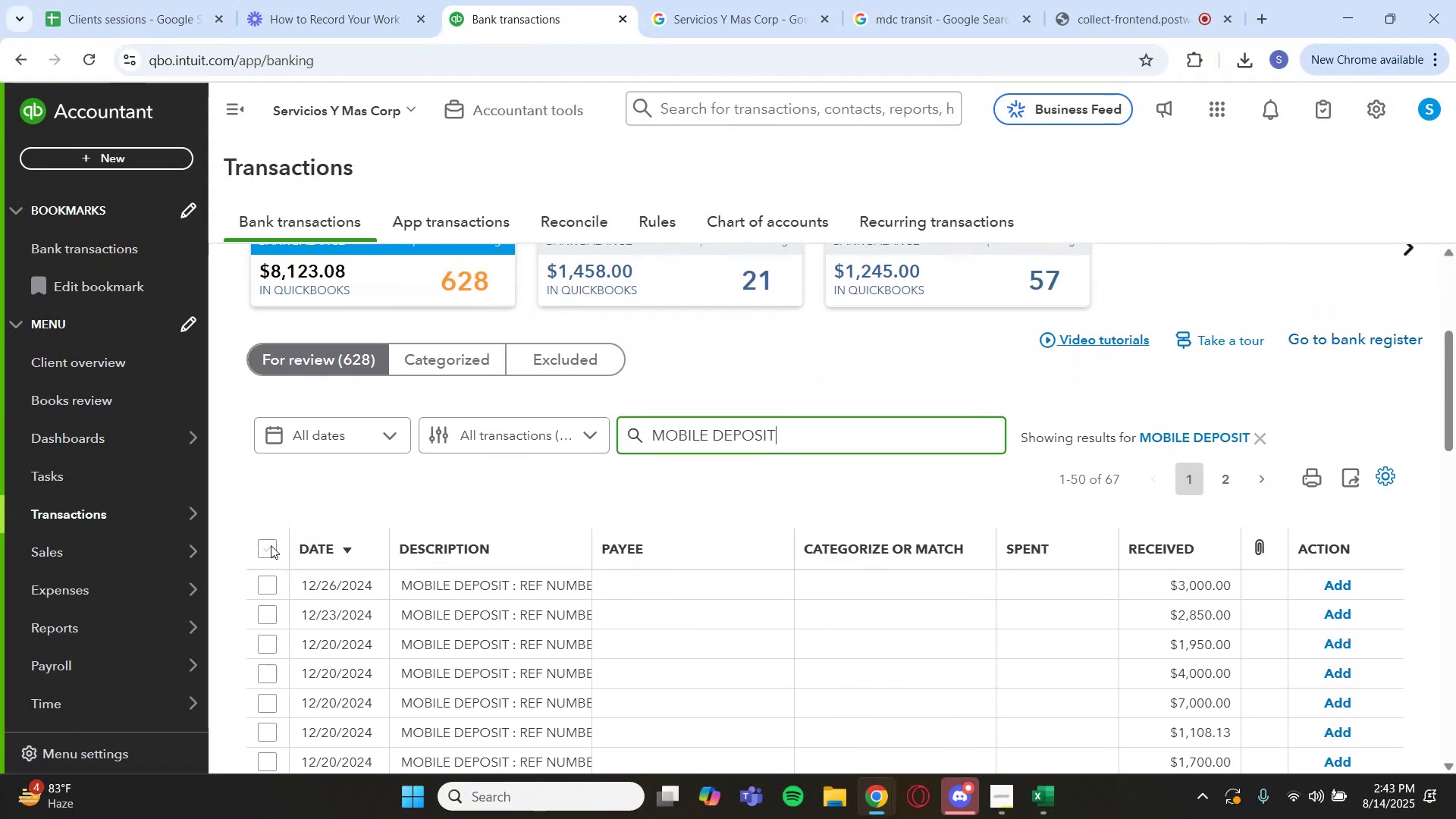 
left_click([272, 550])
 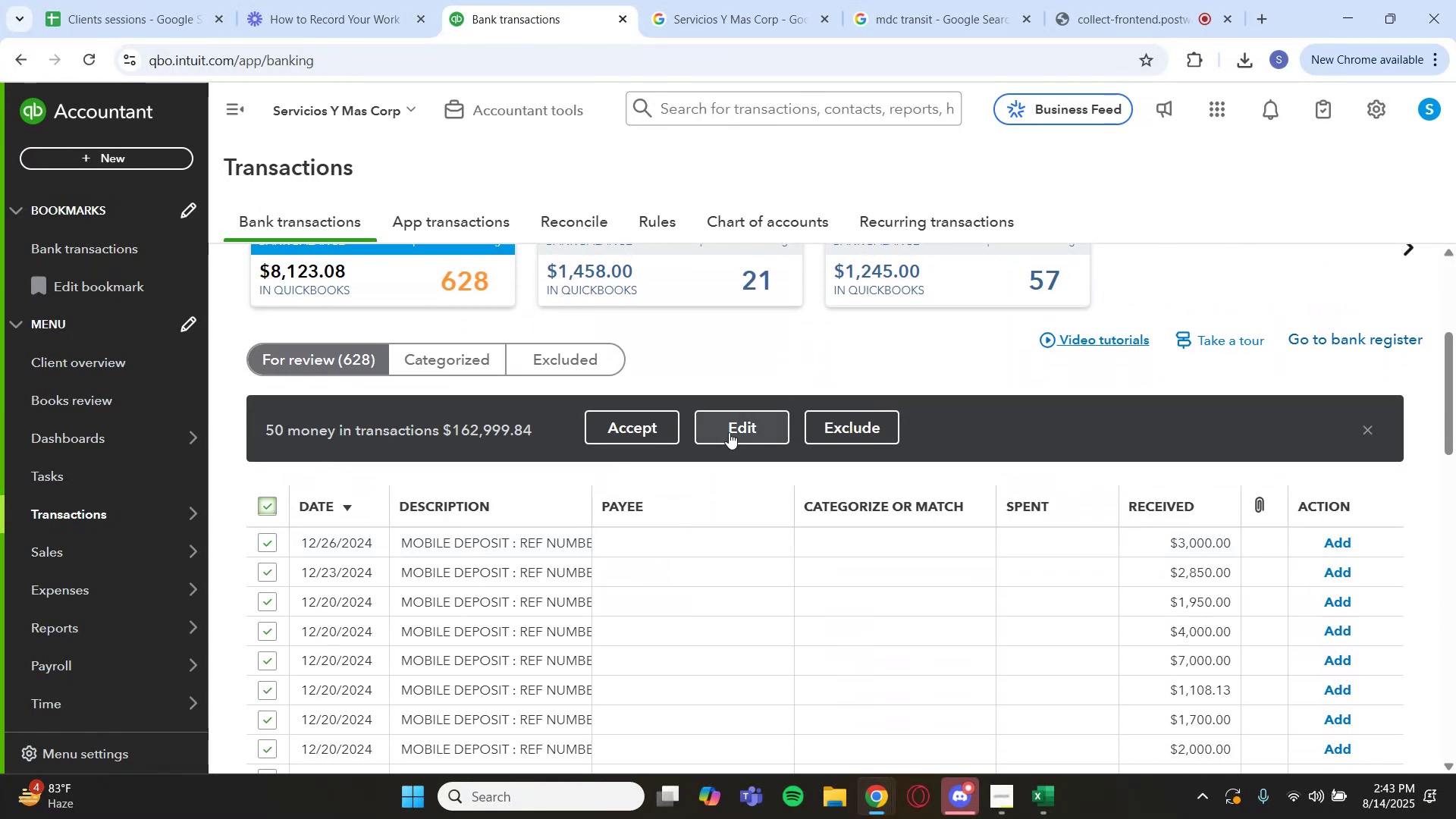 
left_click([729, 432])
 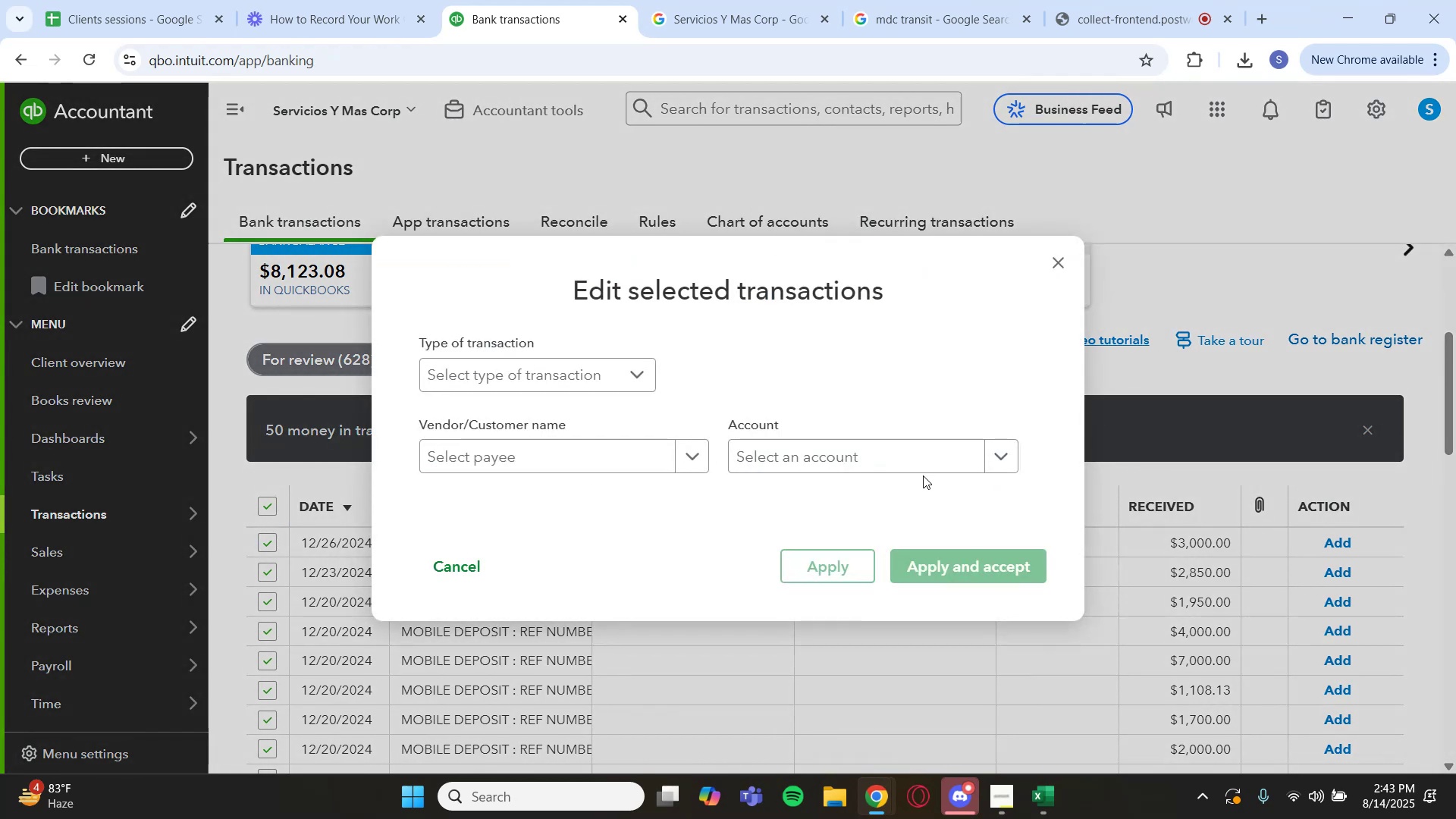 
left_click([937, 465])
 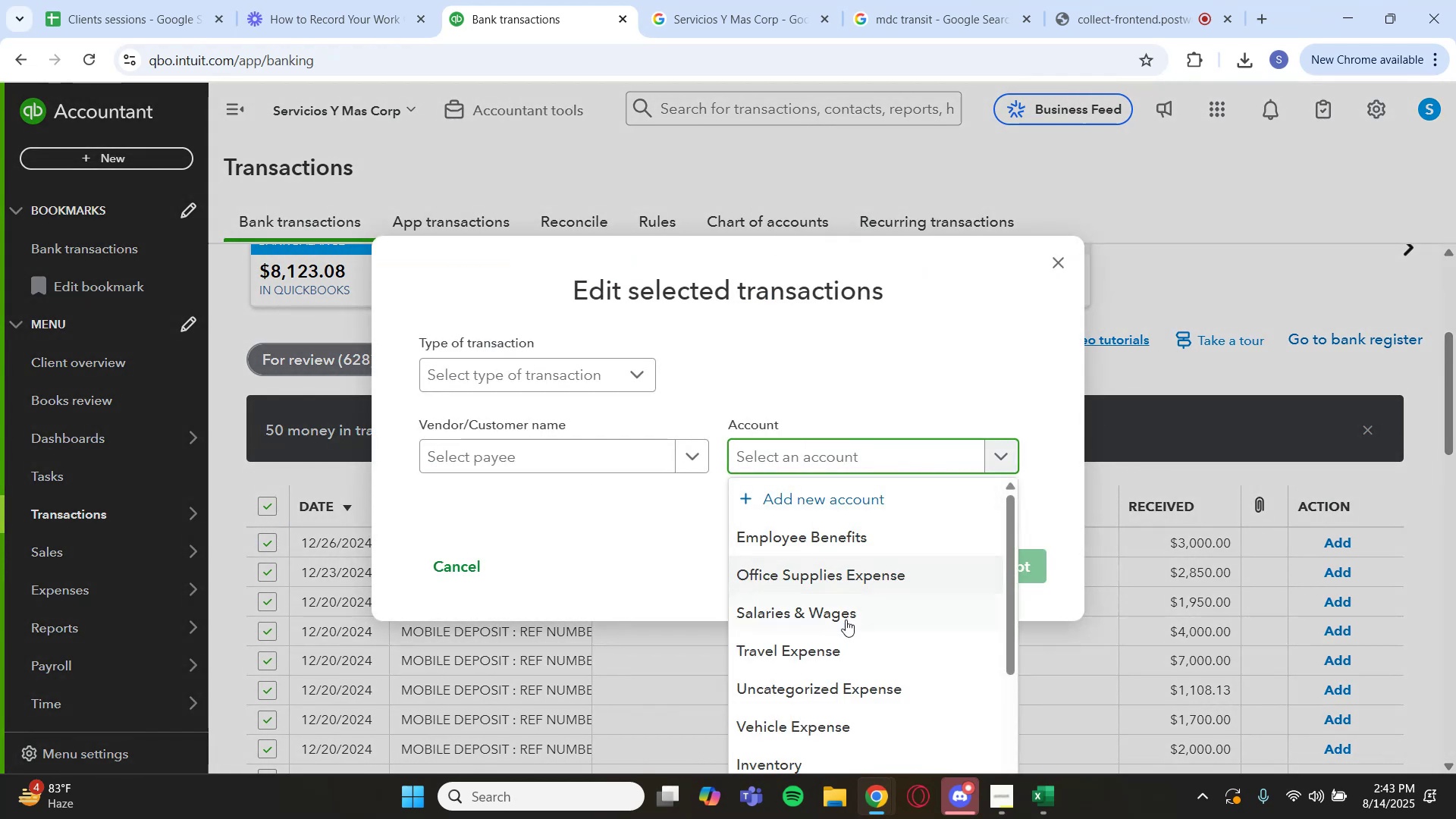 
scroll: coordinate [827, 635], scroll_direction: down, amount: 5.0
 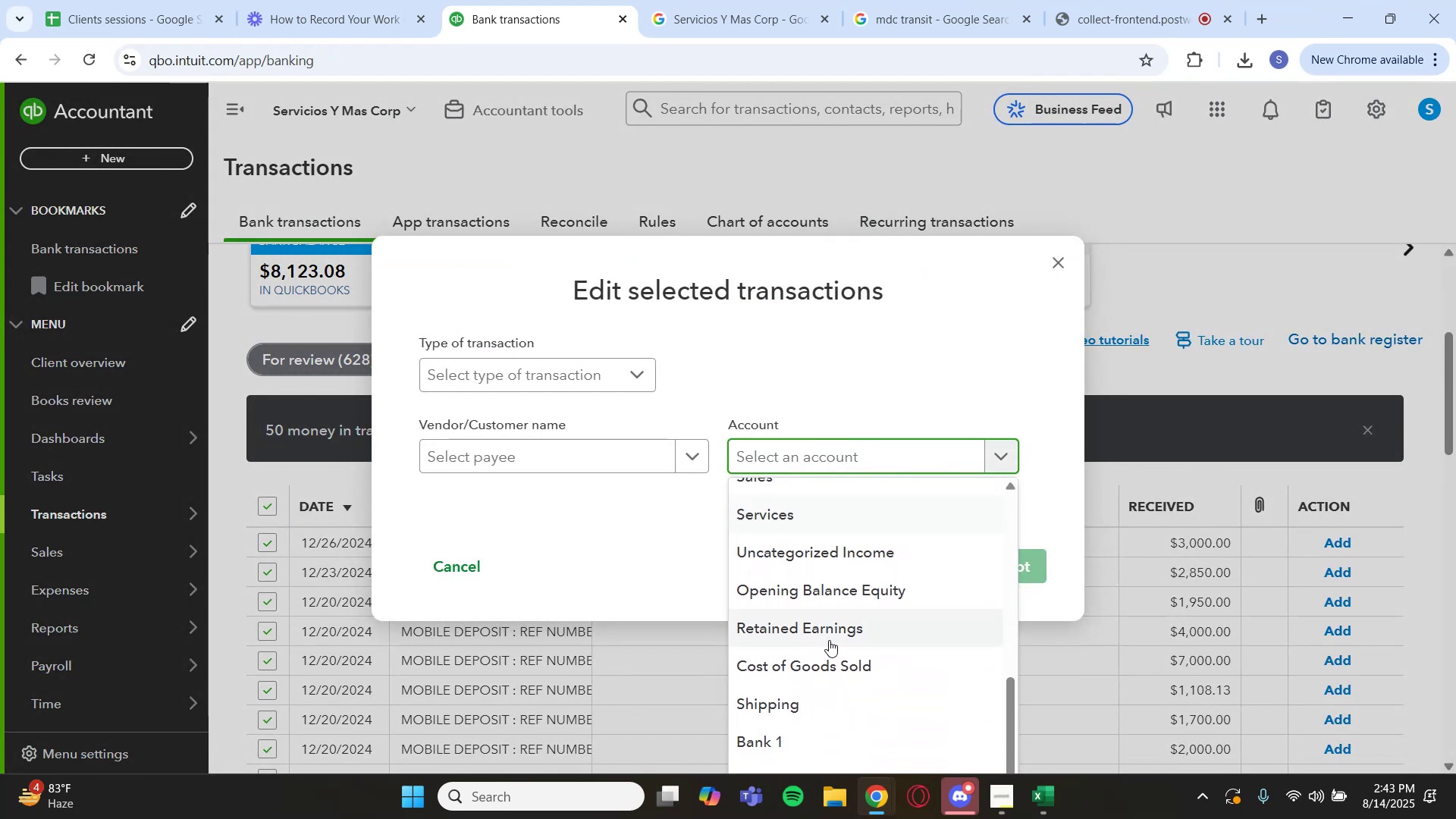 
scroll: coordinate [827, 590], scroll_direction: up, amount: 4.0
 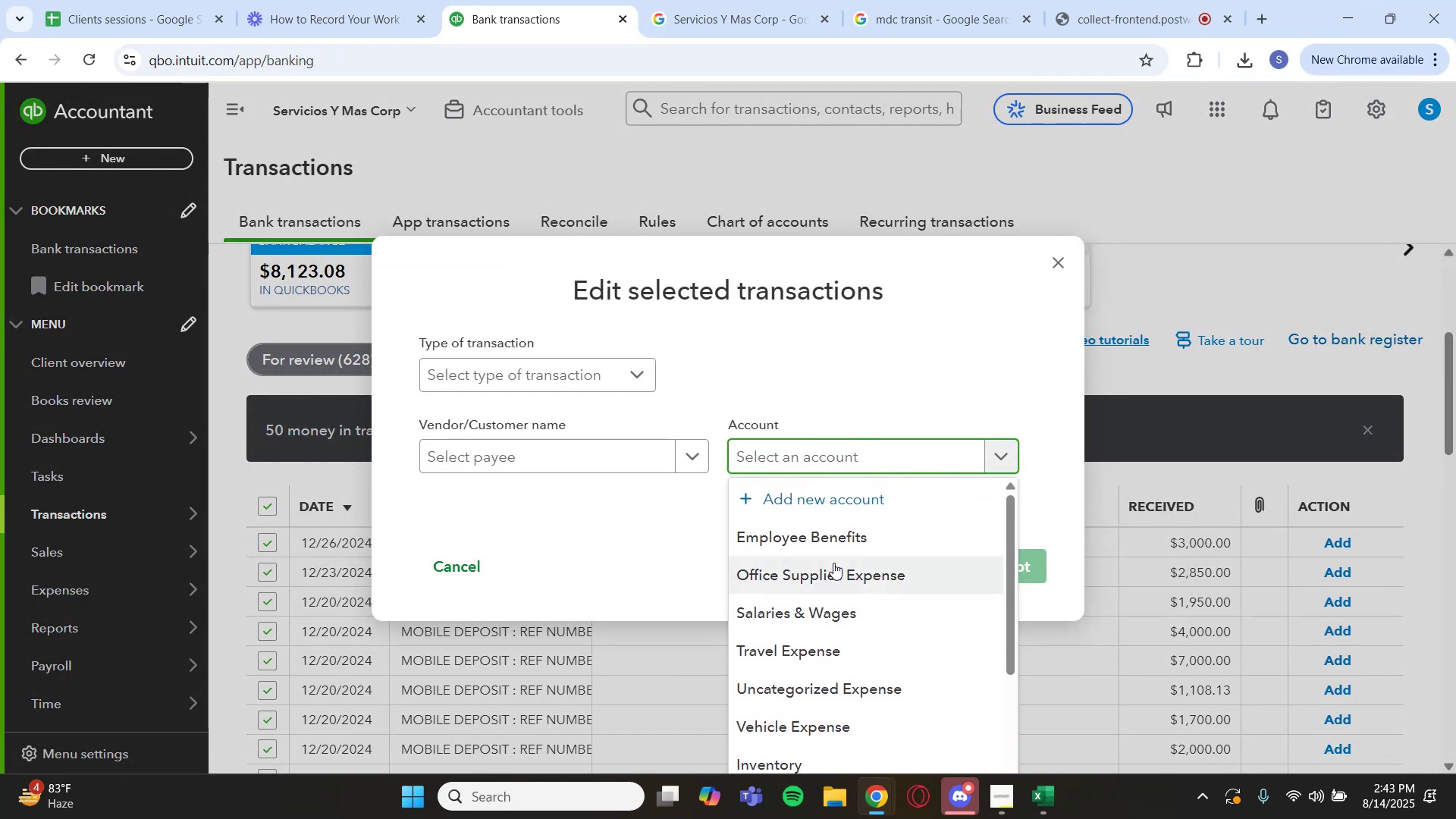 
scroll: coordinate [833, 563], scroll_direction: down, amount: 1.0
 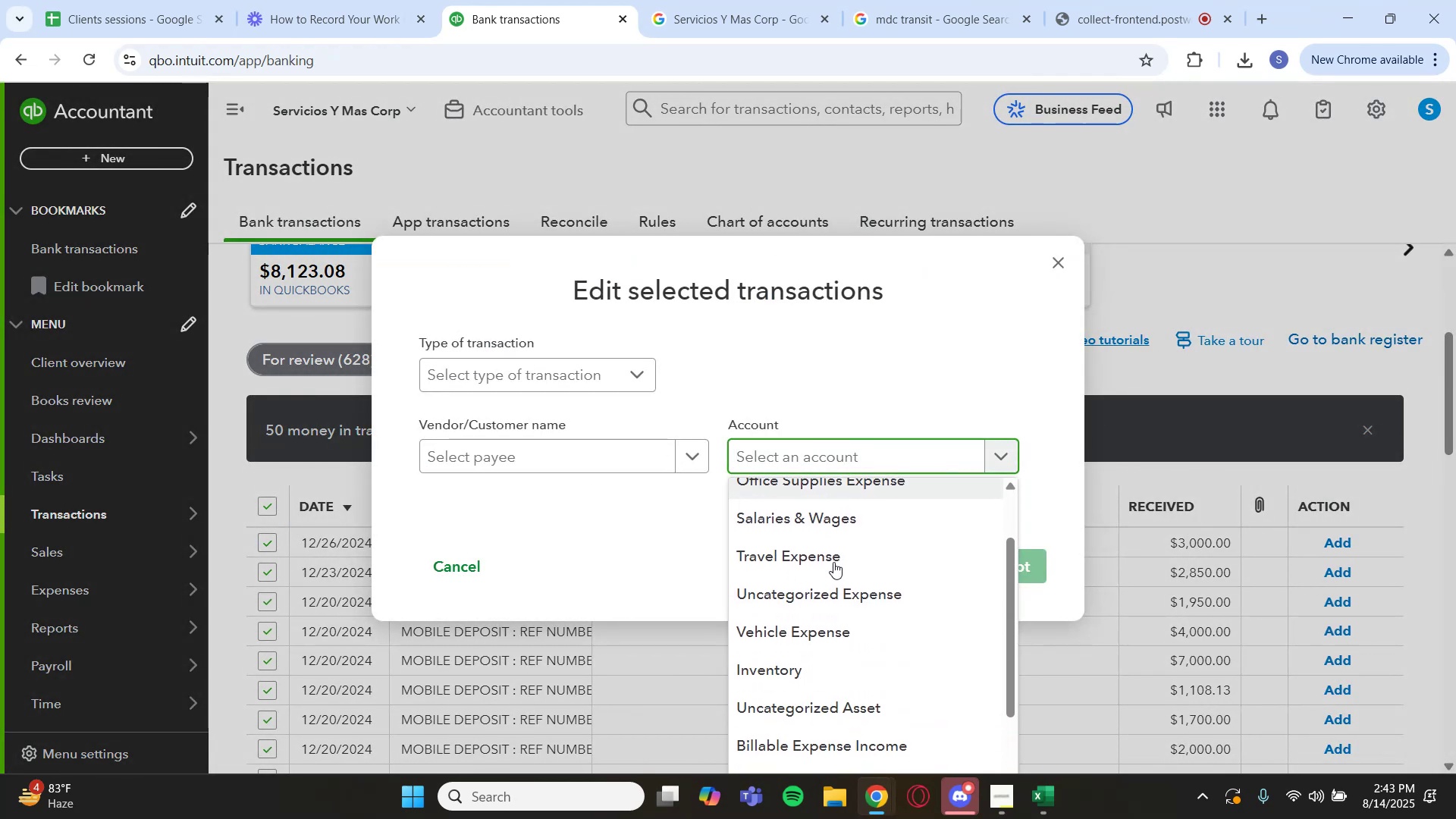 
scroll: coordinate [831, 532], scroll_direction: up, amount: 1.0
 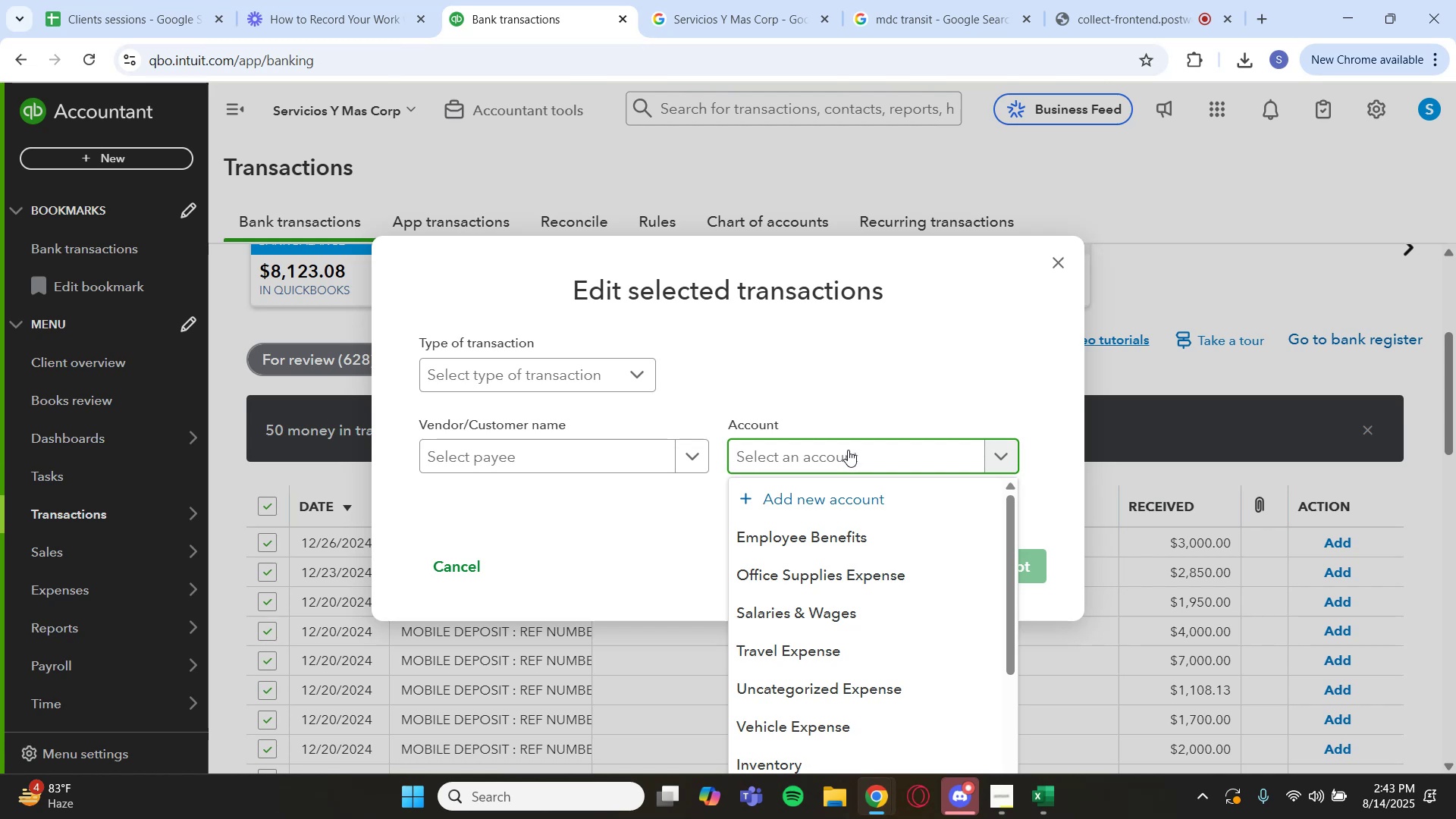 
type(ser)
 